 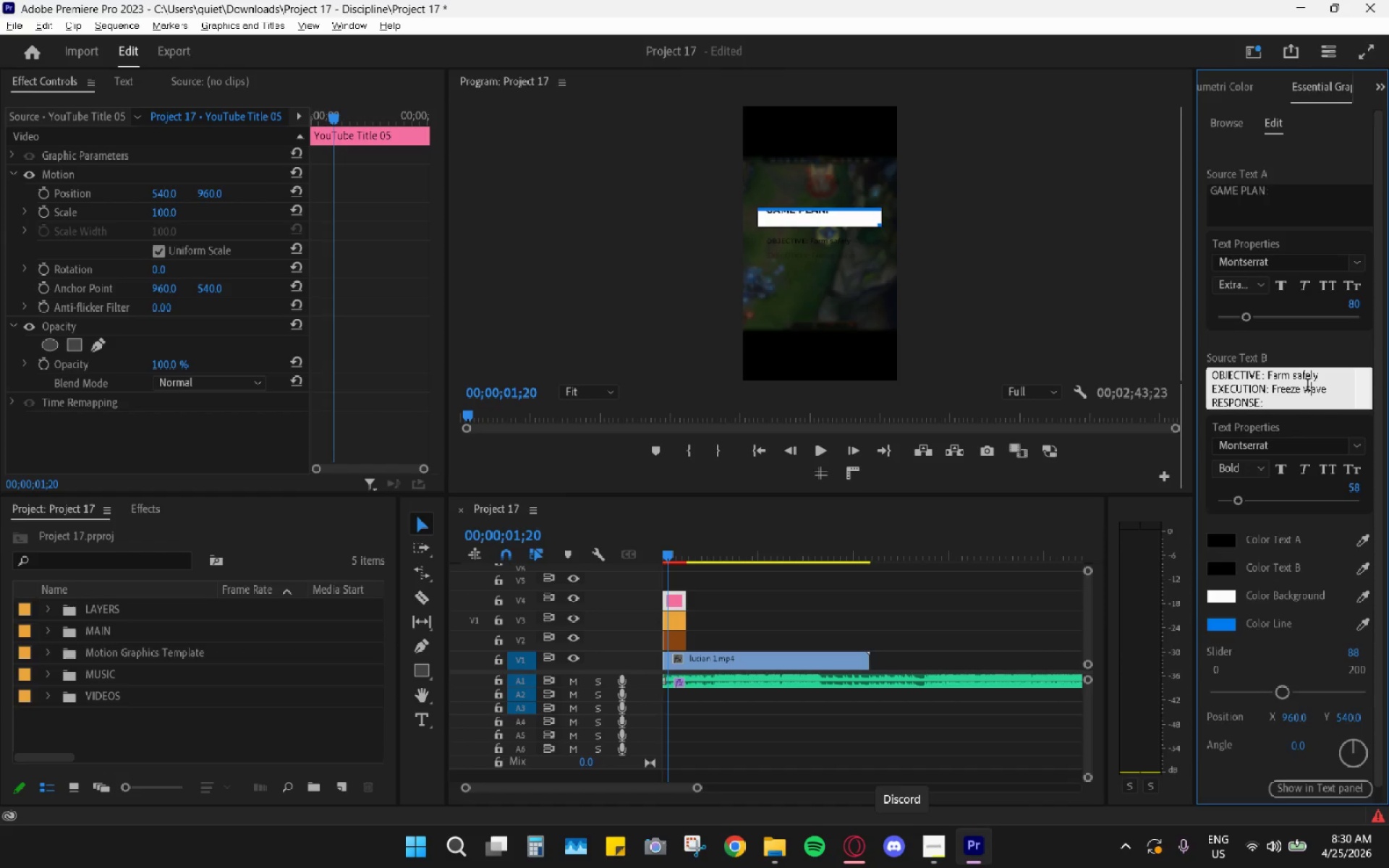 
double_click([1307, 386])
 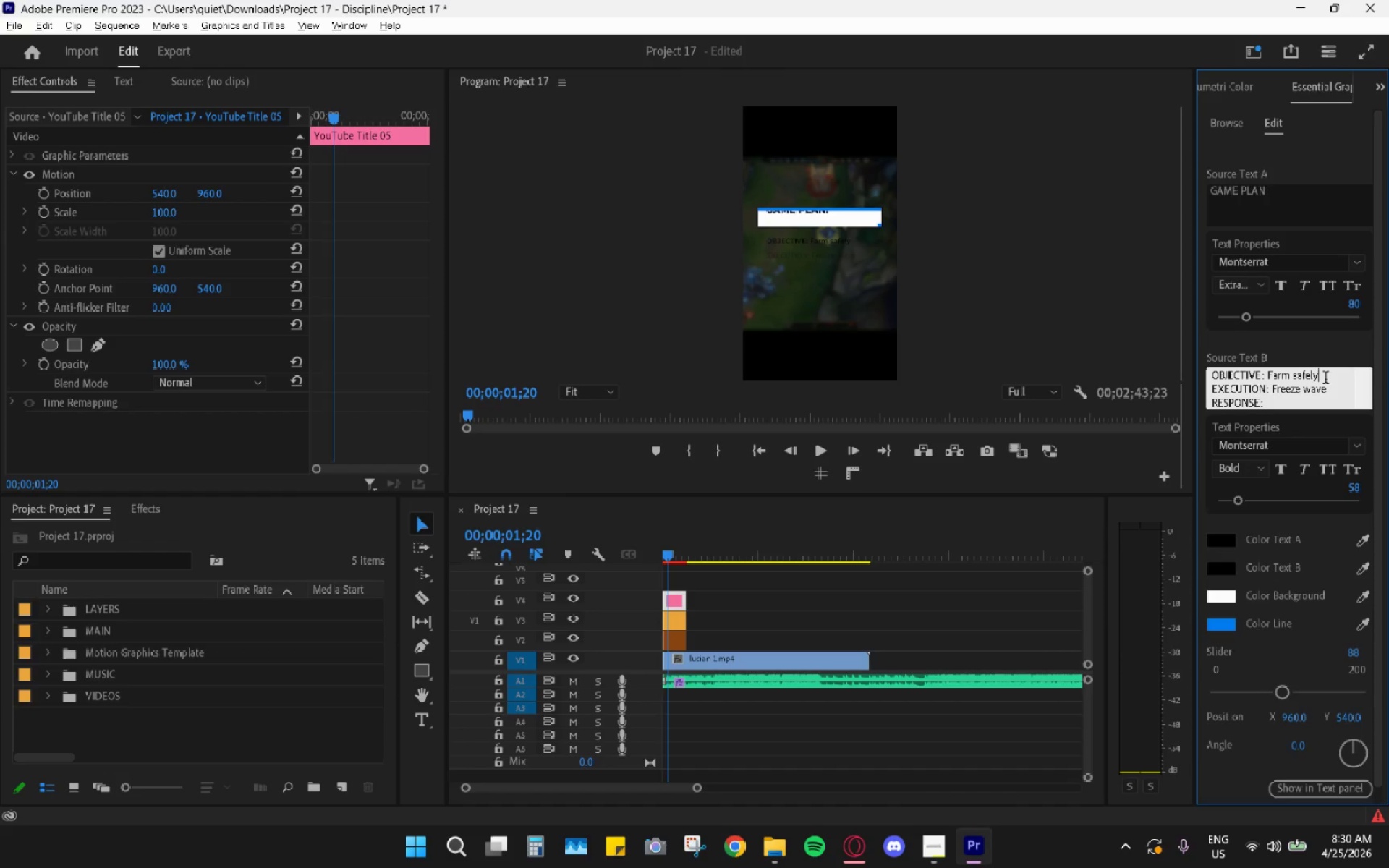 
left_click_drag(start_coordinate=[1328, 380], to_coordinate=[1271, 375])
 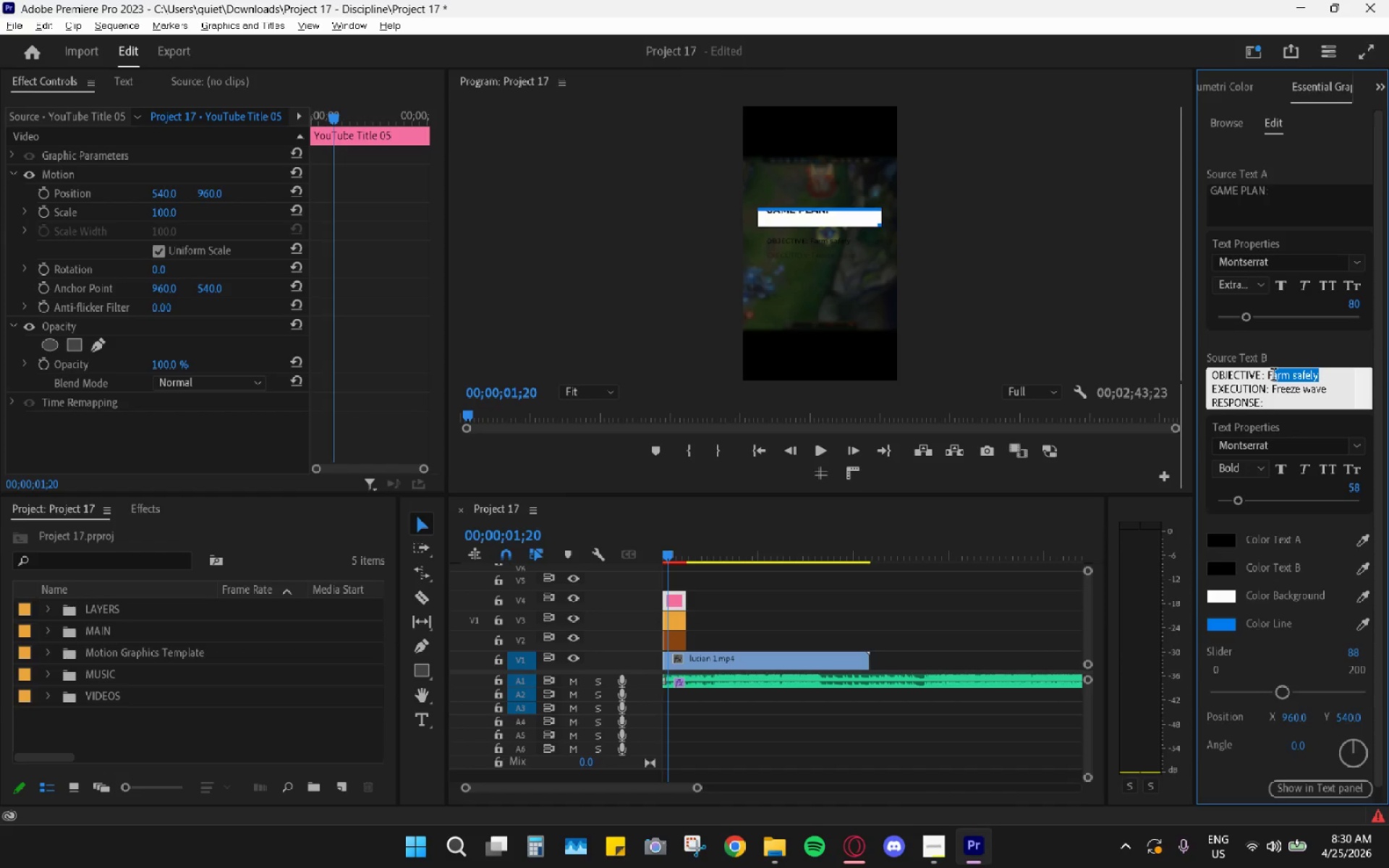 
key(Backspace)
key(Backspace)
type(Avoid Ganks)
 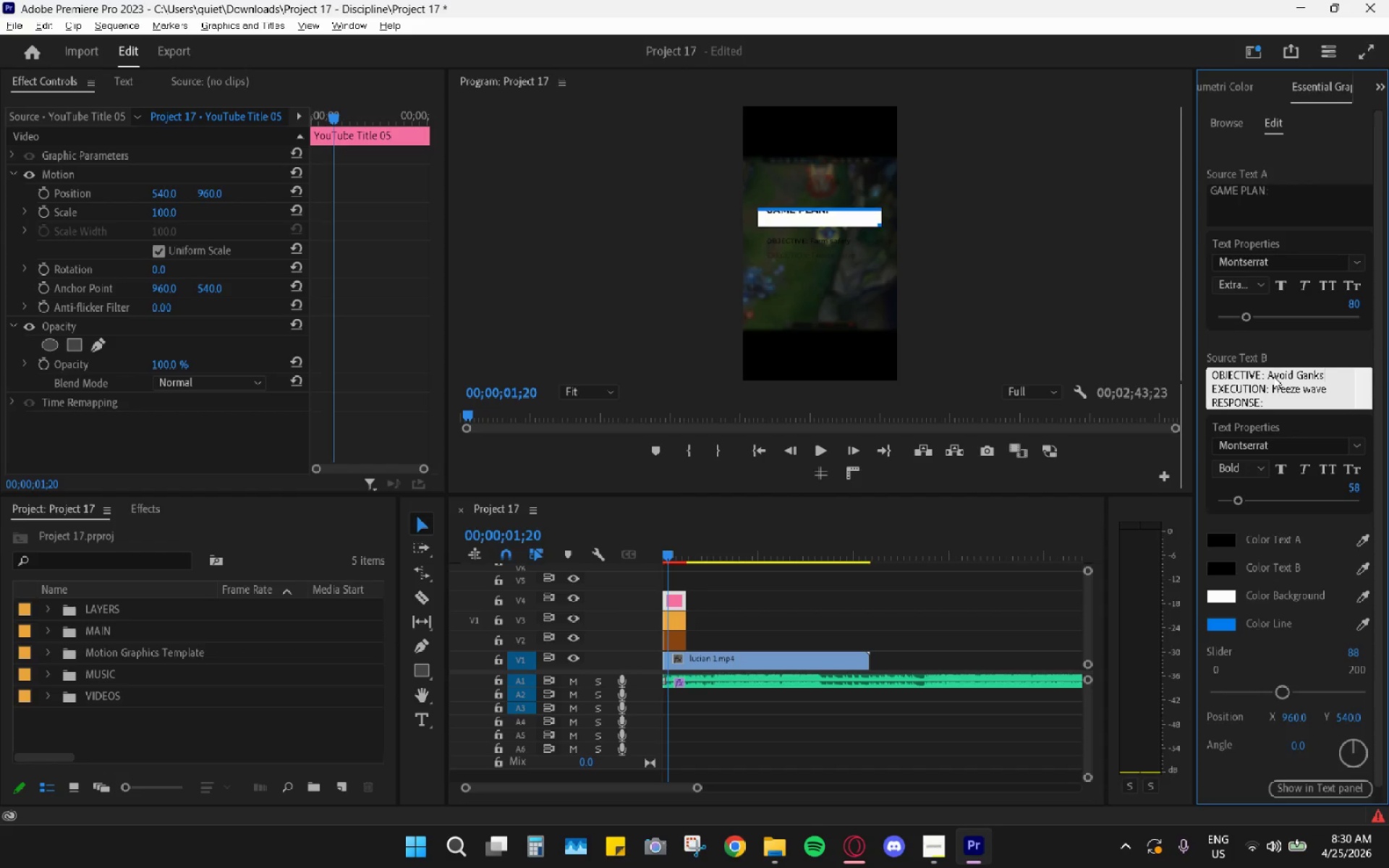 
left_click_drag(start_coordinate=[1322, 391], to_coordinate=[1273, 386])
 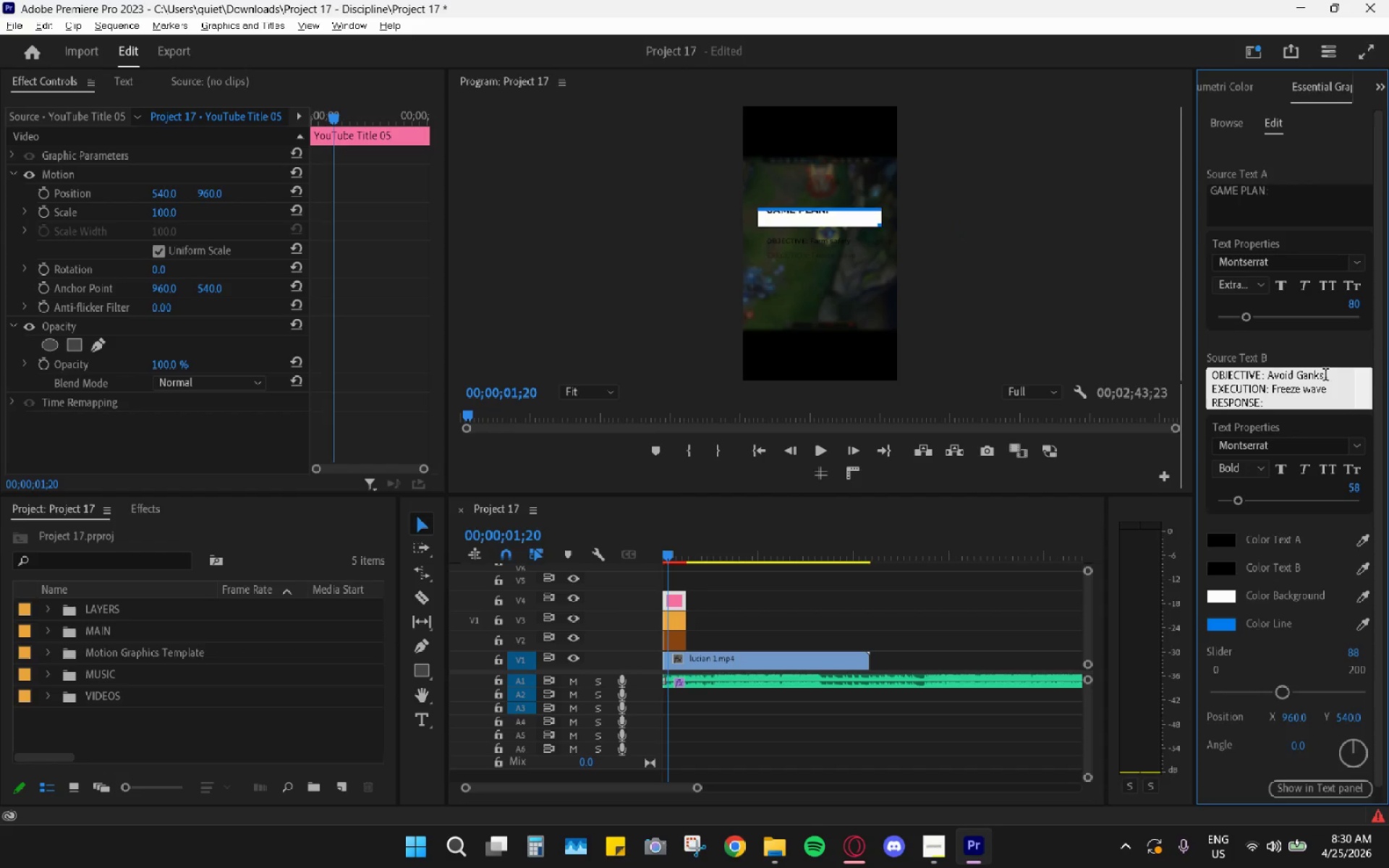 
double_click([1325, 376])
 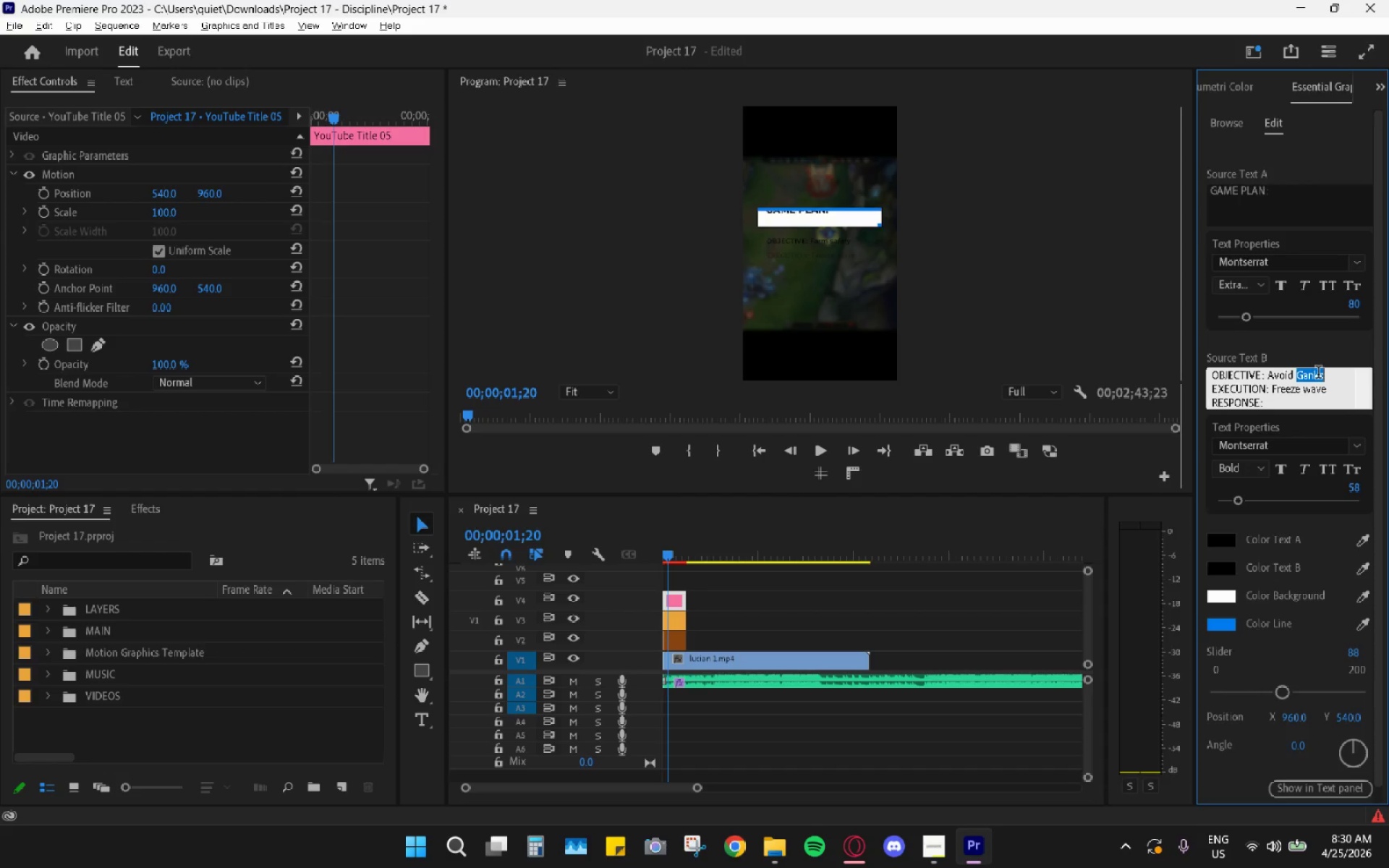 
wait(11.31)
 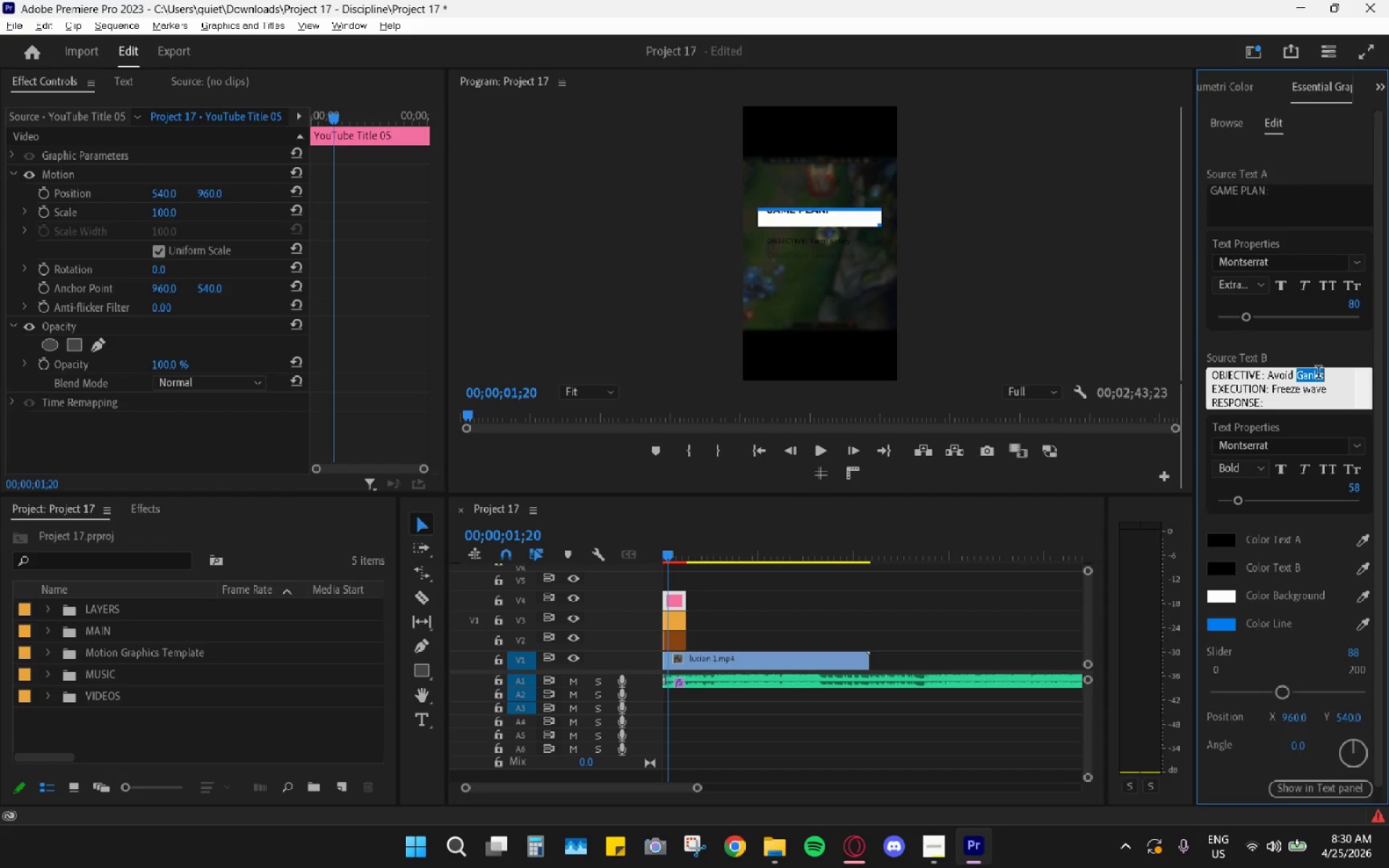 
mouse_move([866, 826])
 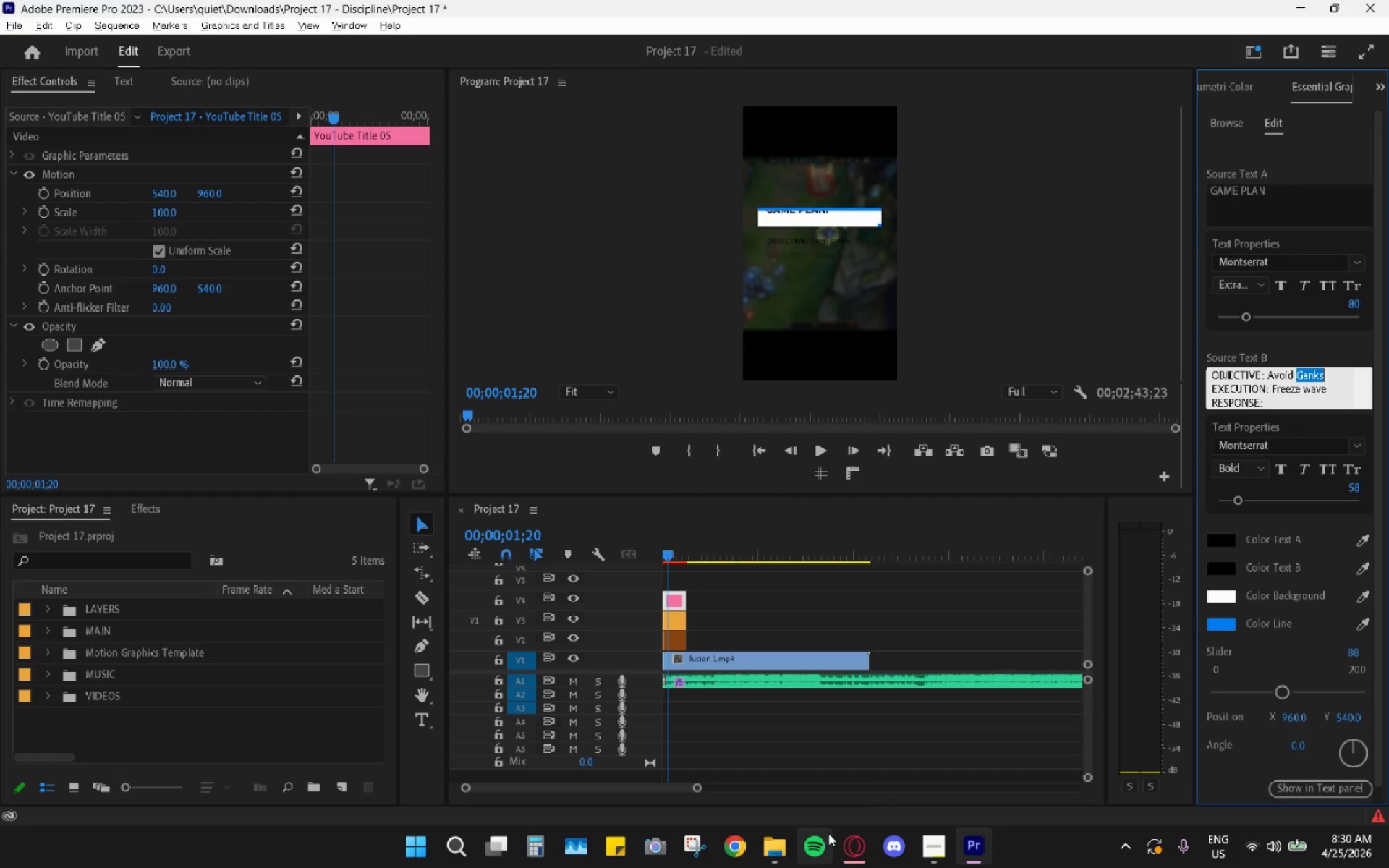 
left_click([861, 842])
 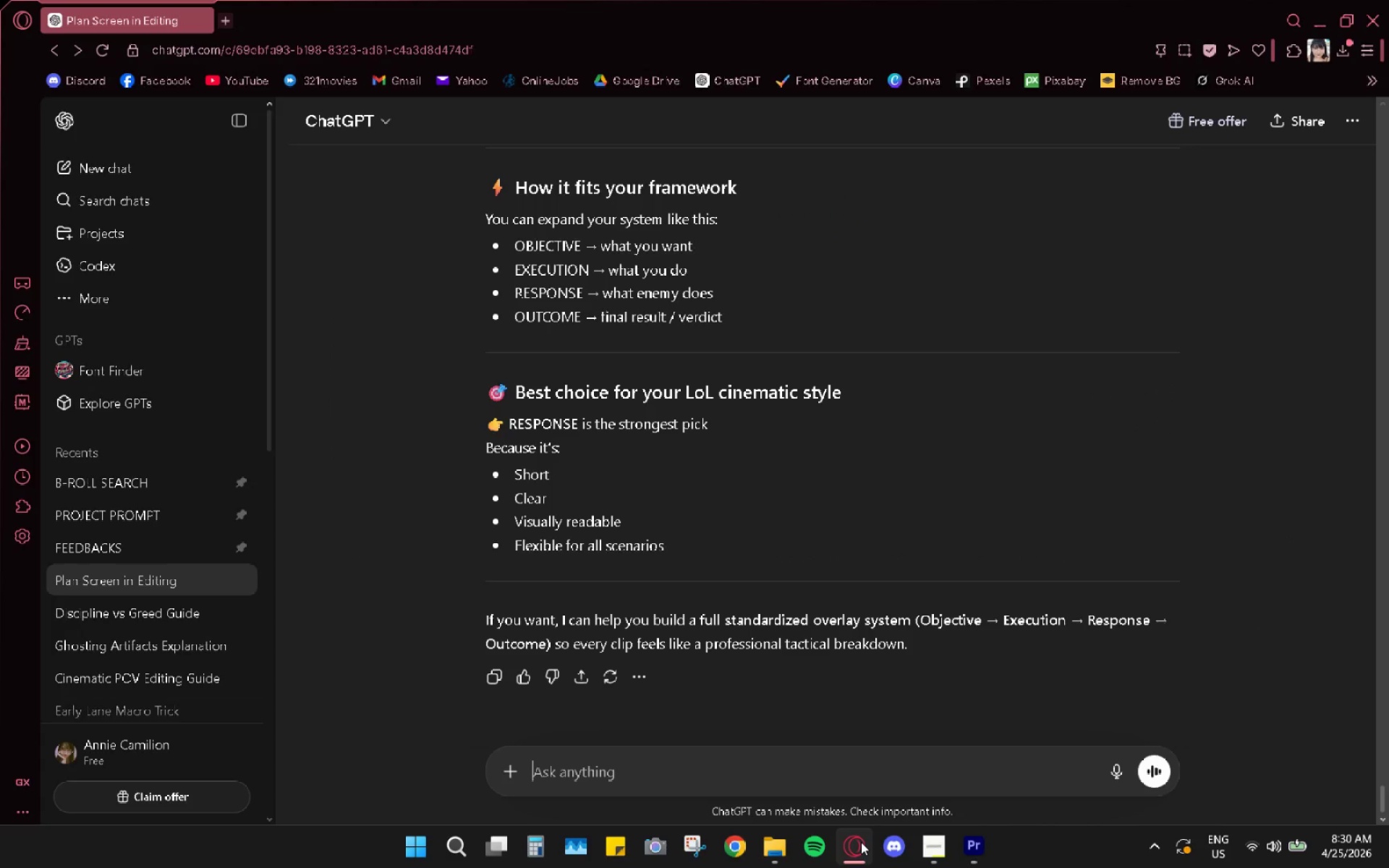 
type(what else do you call "avoid getting kl)
key(Backspace)
type(illed"?)
 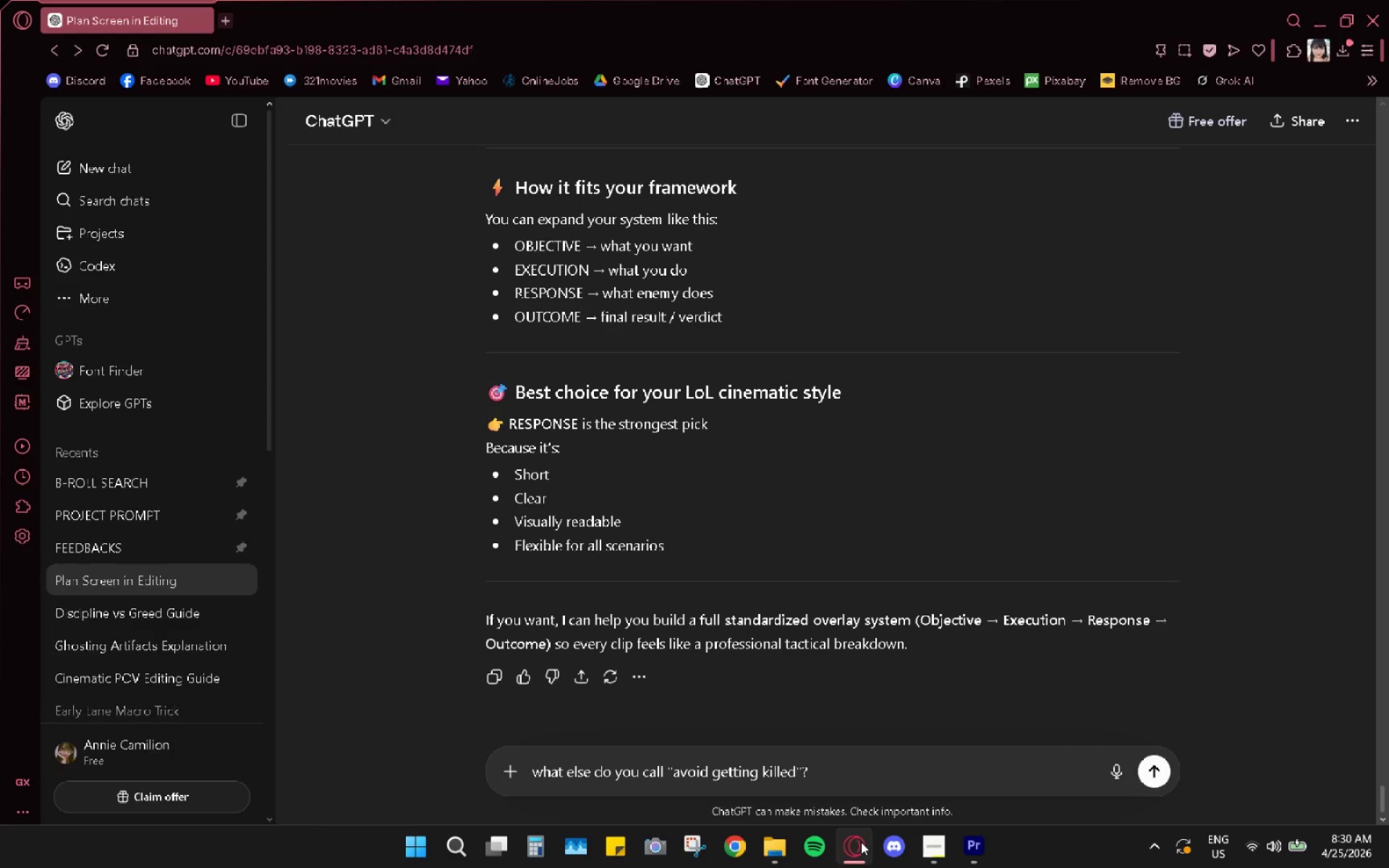 
key(Enter)
 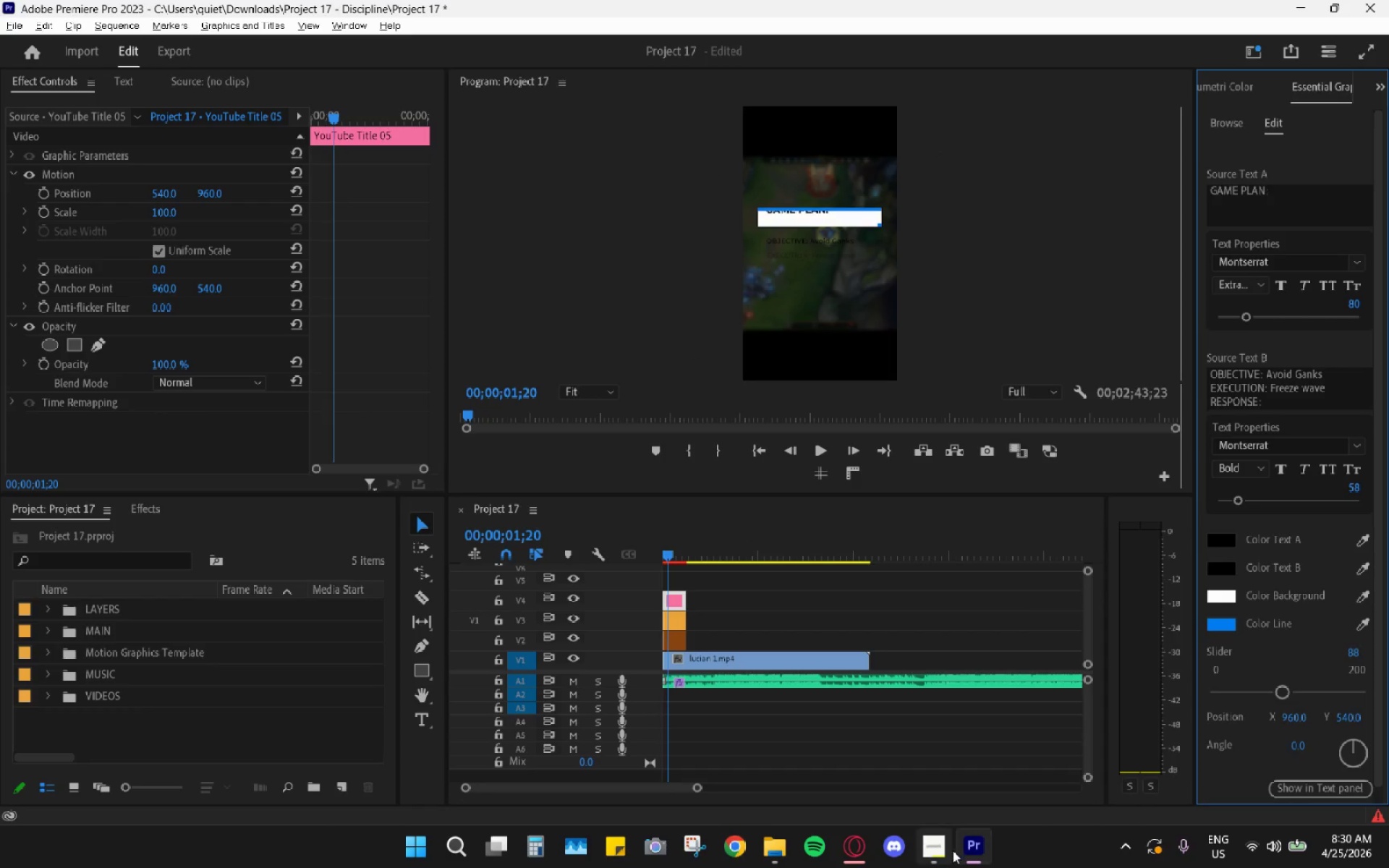 
wait(7.84)
 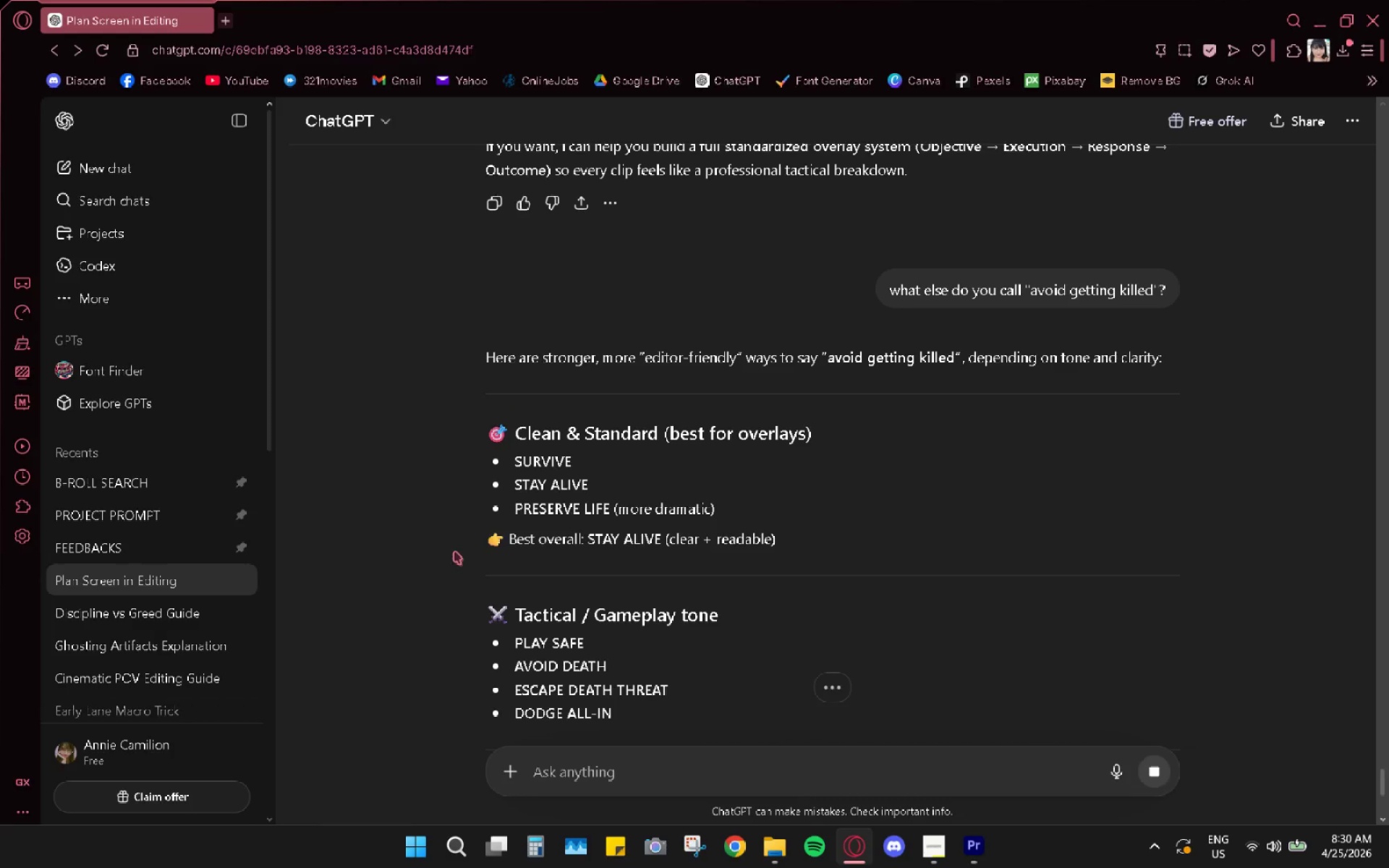 
left_click([965, 856])
 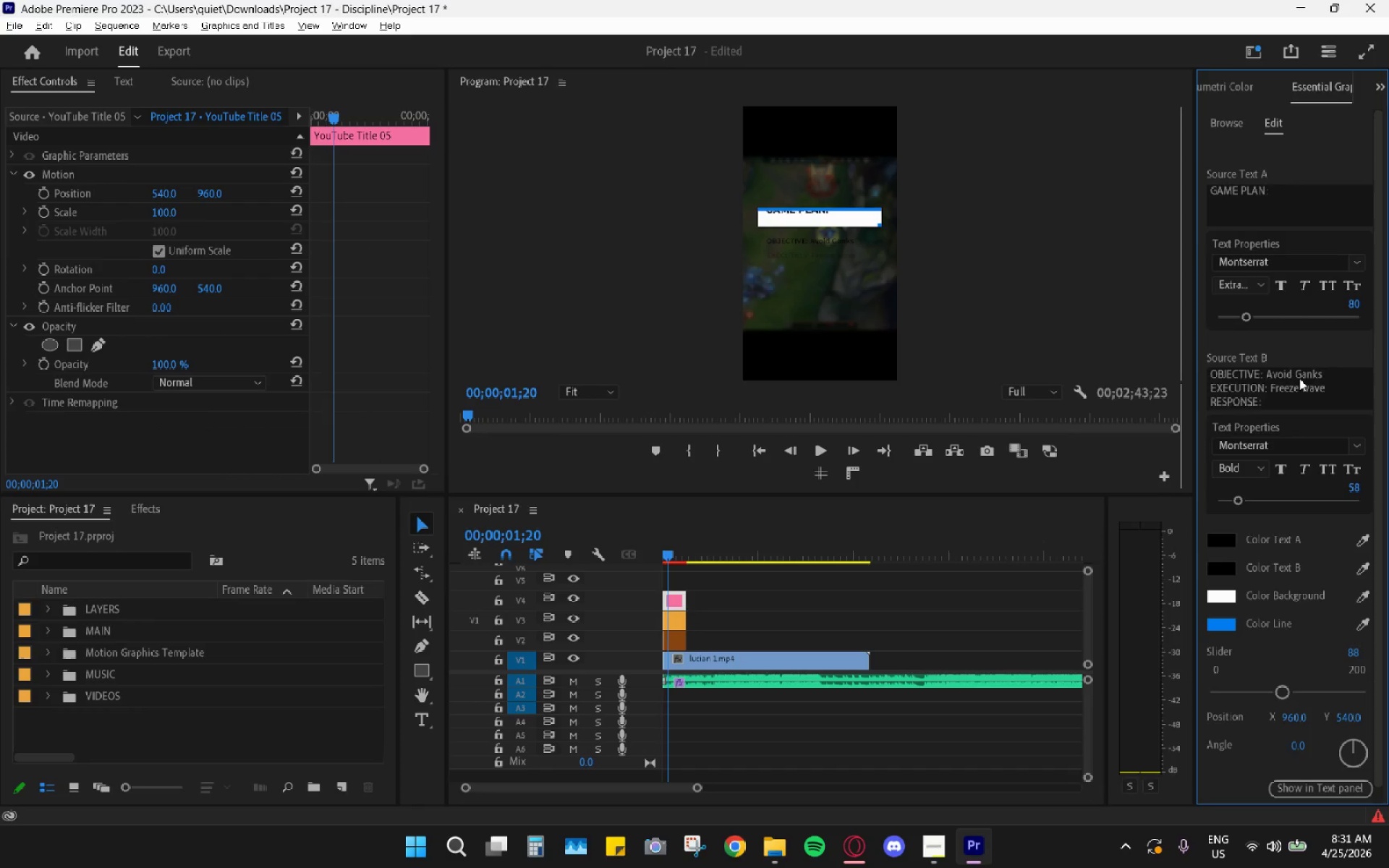 
double_click([1300, 378])
 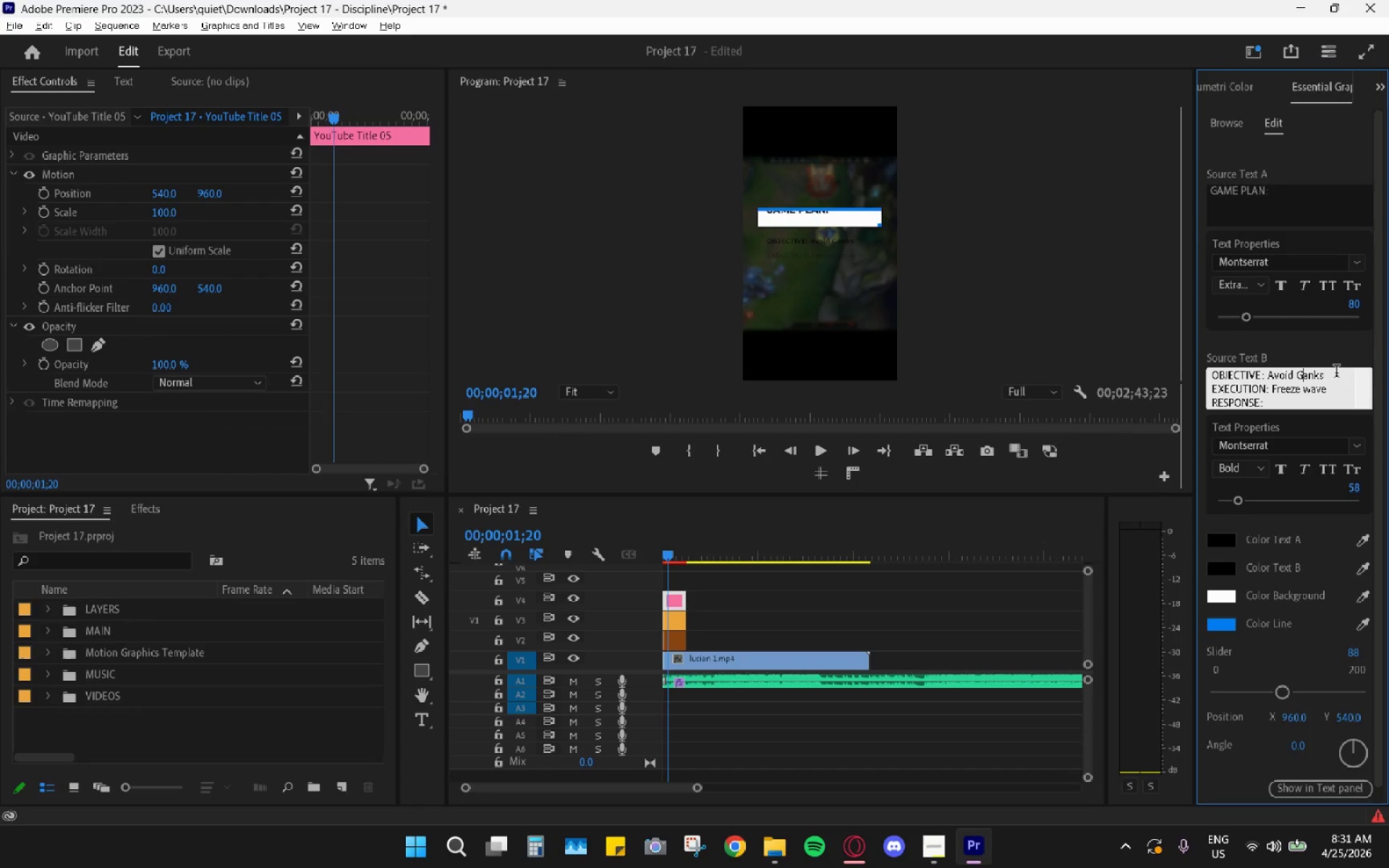 
left_click_drag(start_coordinate=[1338, 373], to_coordinate=[1267, 367])
 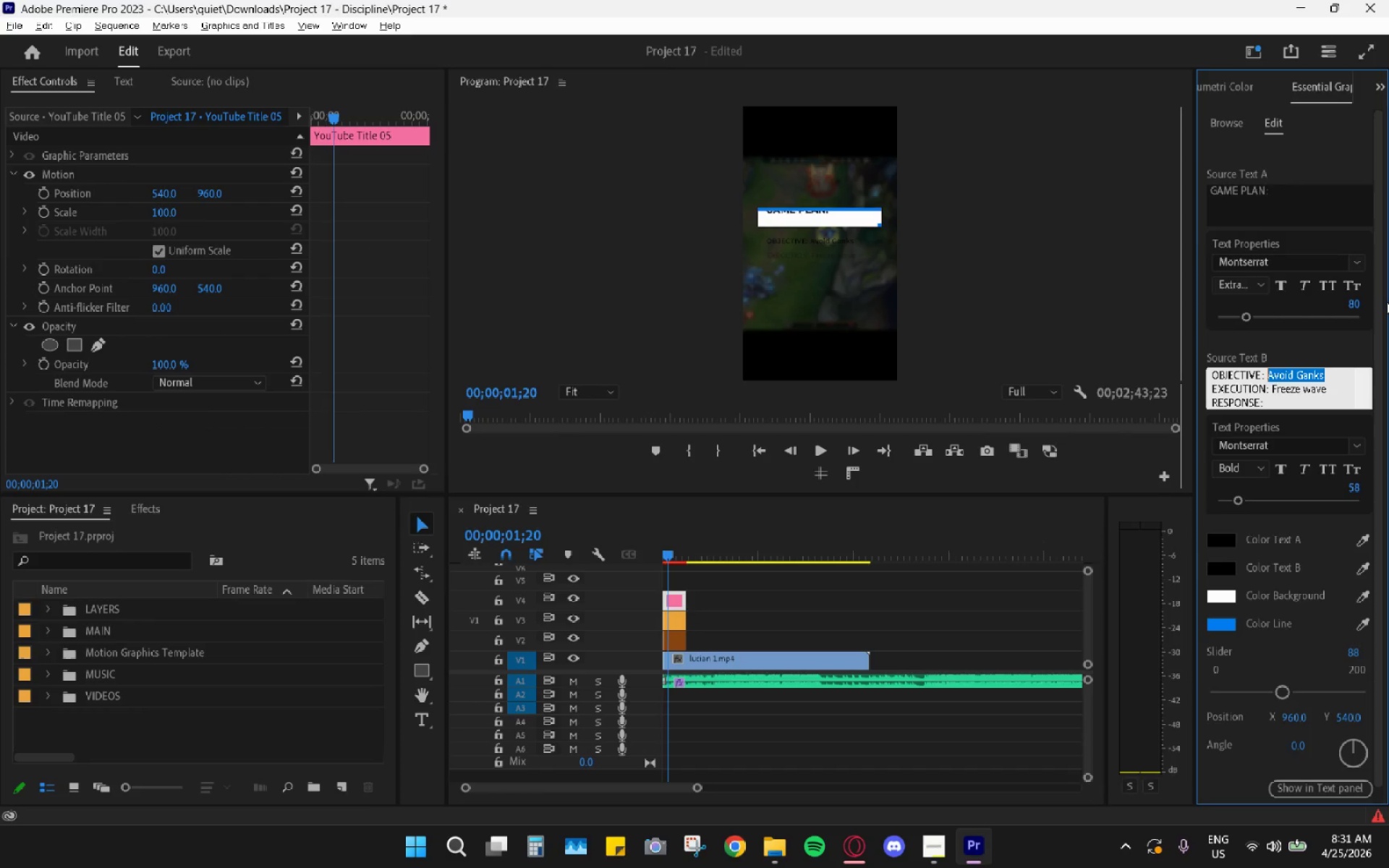 
key(ArrowRight)
 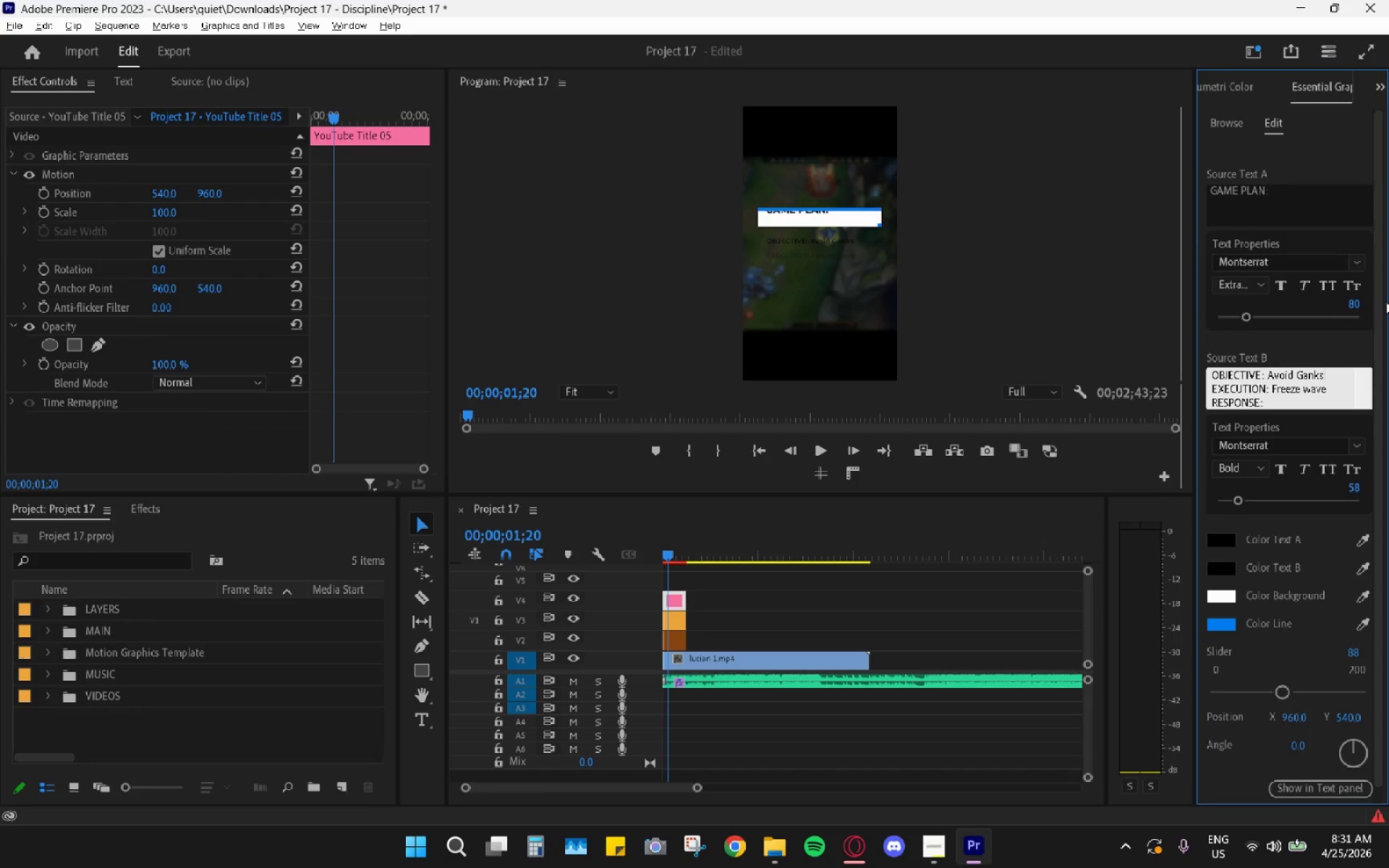 
key(Backspace)
key(Backspace)
key(Backspace)
key(Backspace)
key(Backspace)
type(getting ganked)
 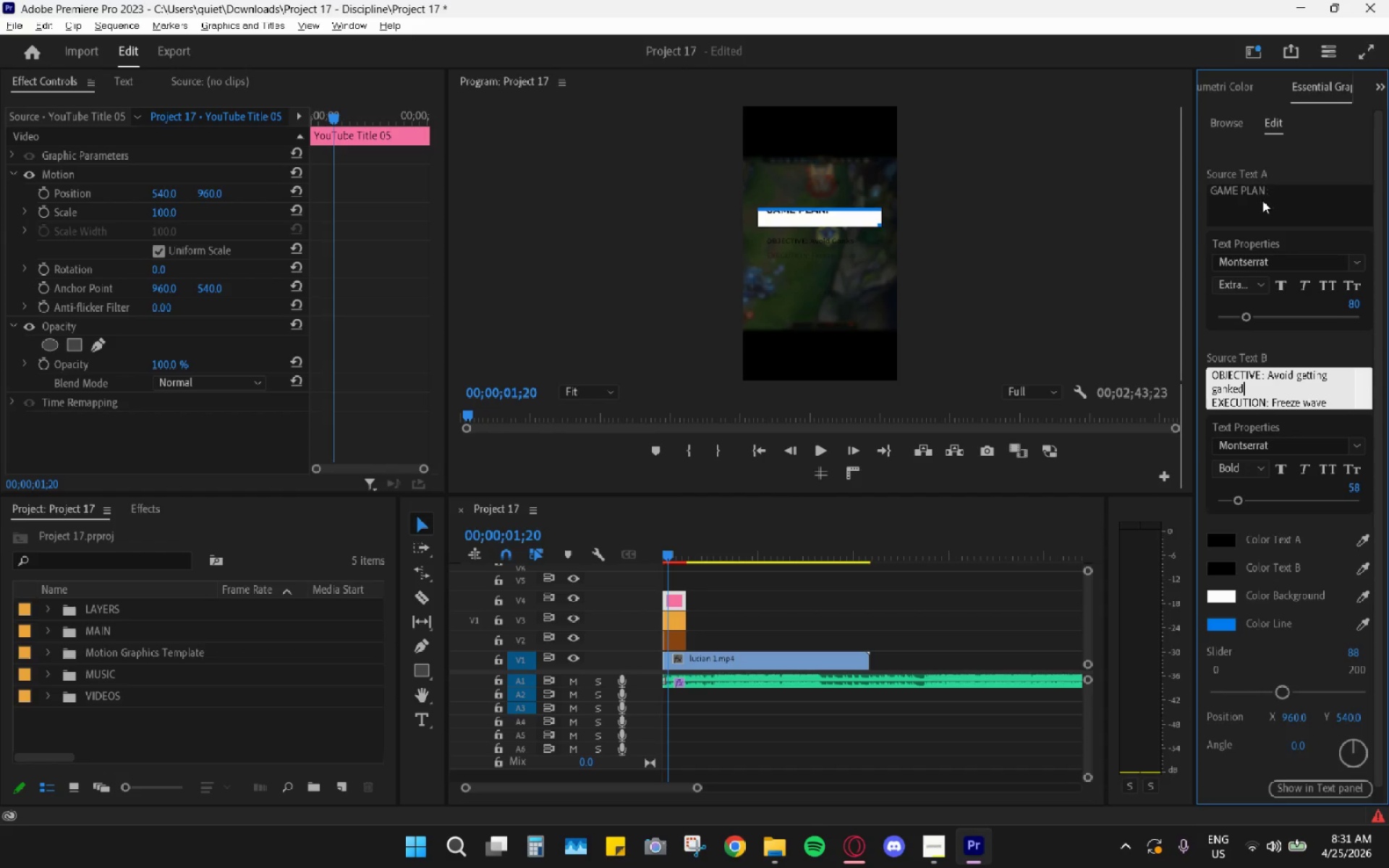 
left_click([1318, 388])
 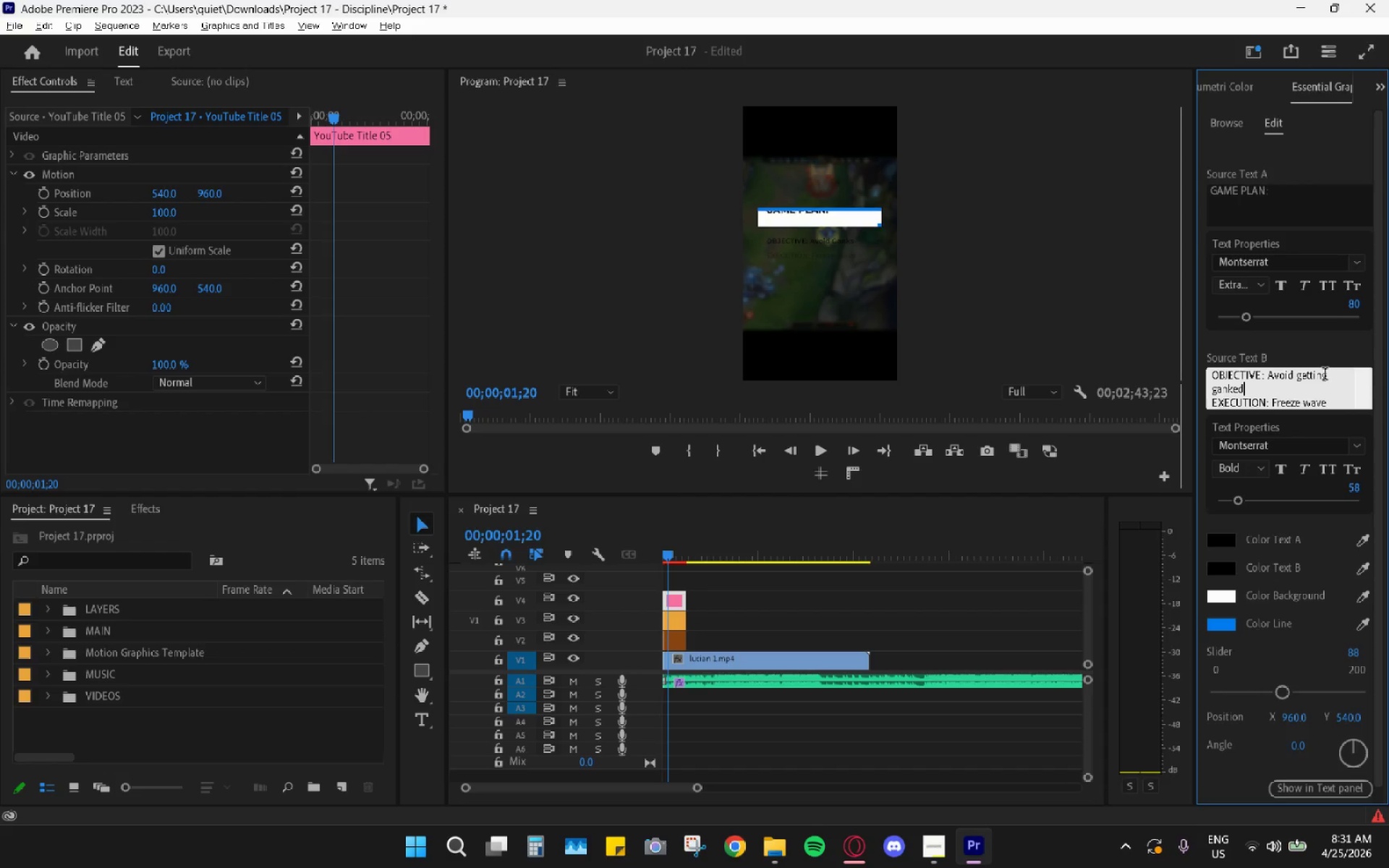 
scroll: coordinate [1325, 375], scroll_direction: none, amount: 0.0
 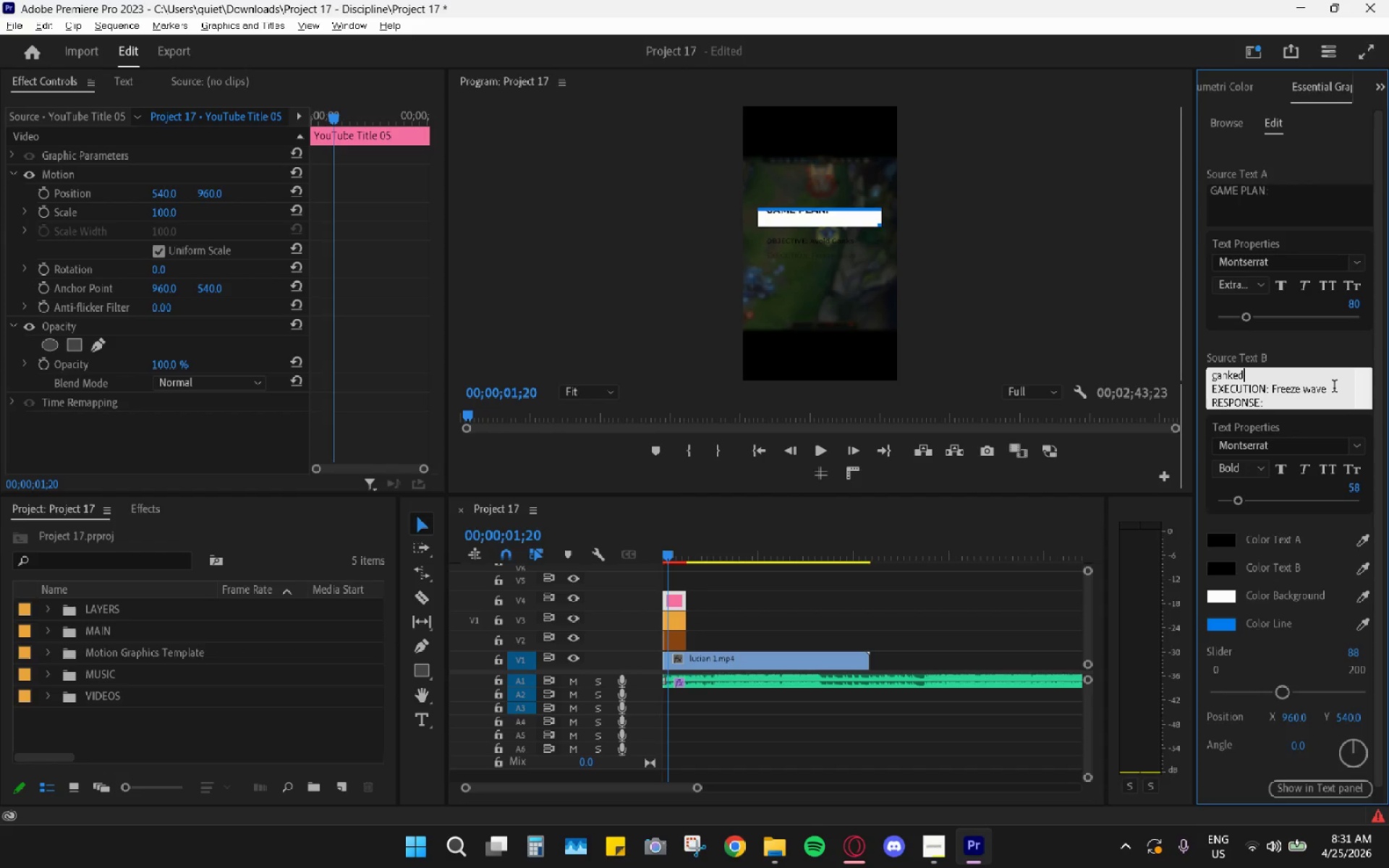 
left_click_drag(start_coordinate=[1335, 388], to_coordinate=[1273, 386])
 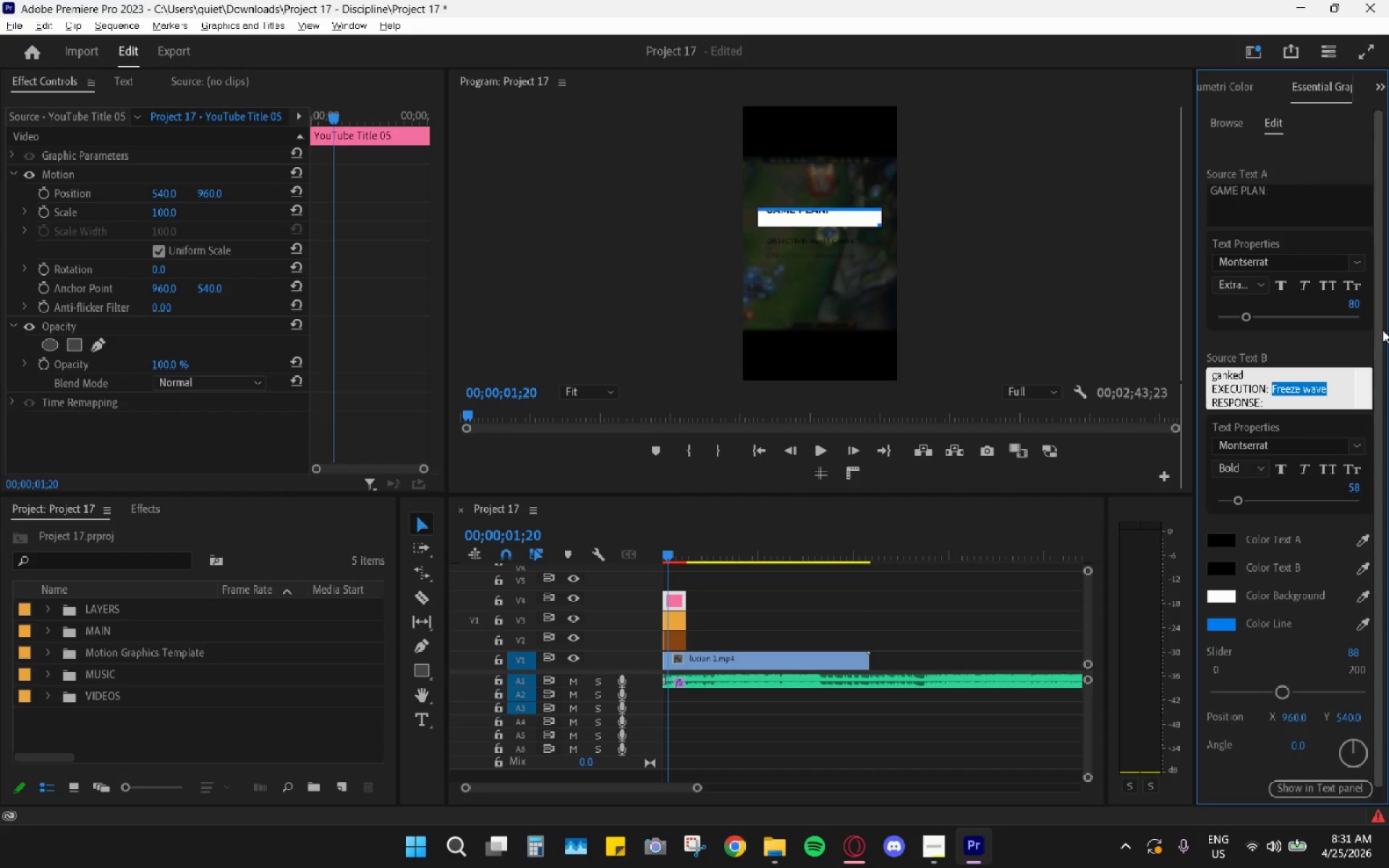 
wait(5.78)
 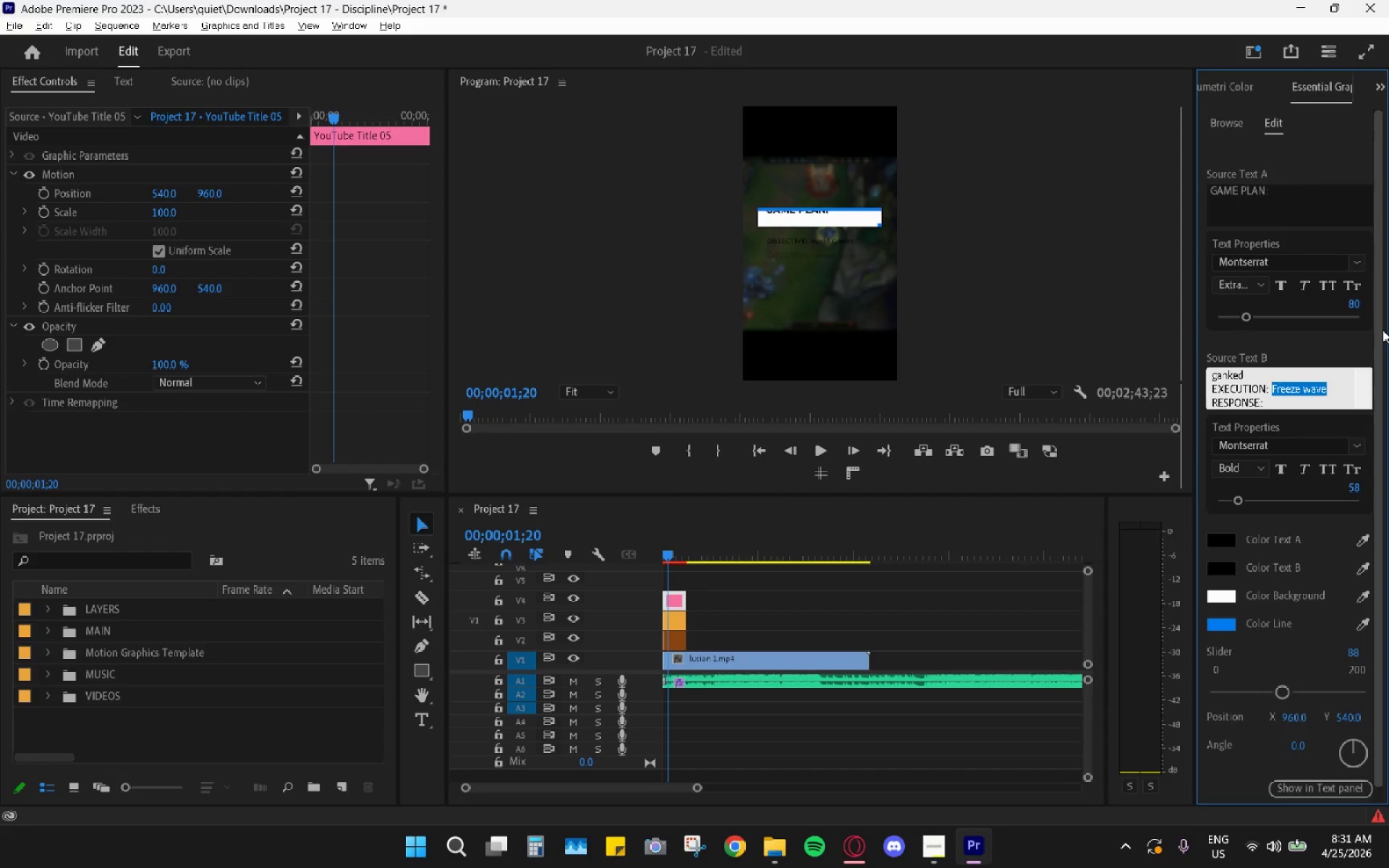 
type(F)
key(Backspace)
type(Stay near turret)
 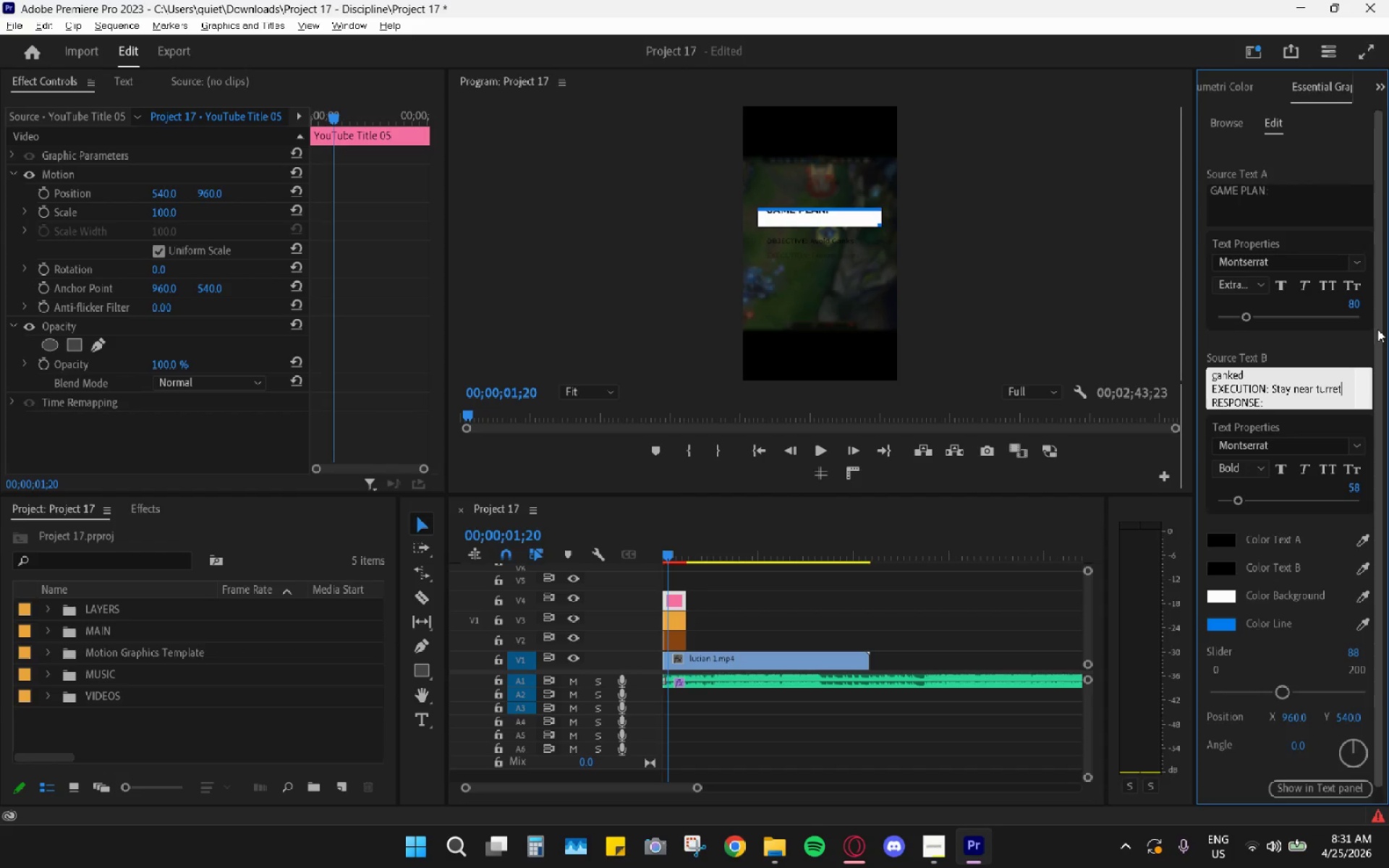 
scroll: coordinate [1348, 366], scroll_direction: down, amount: 1.0
 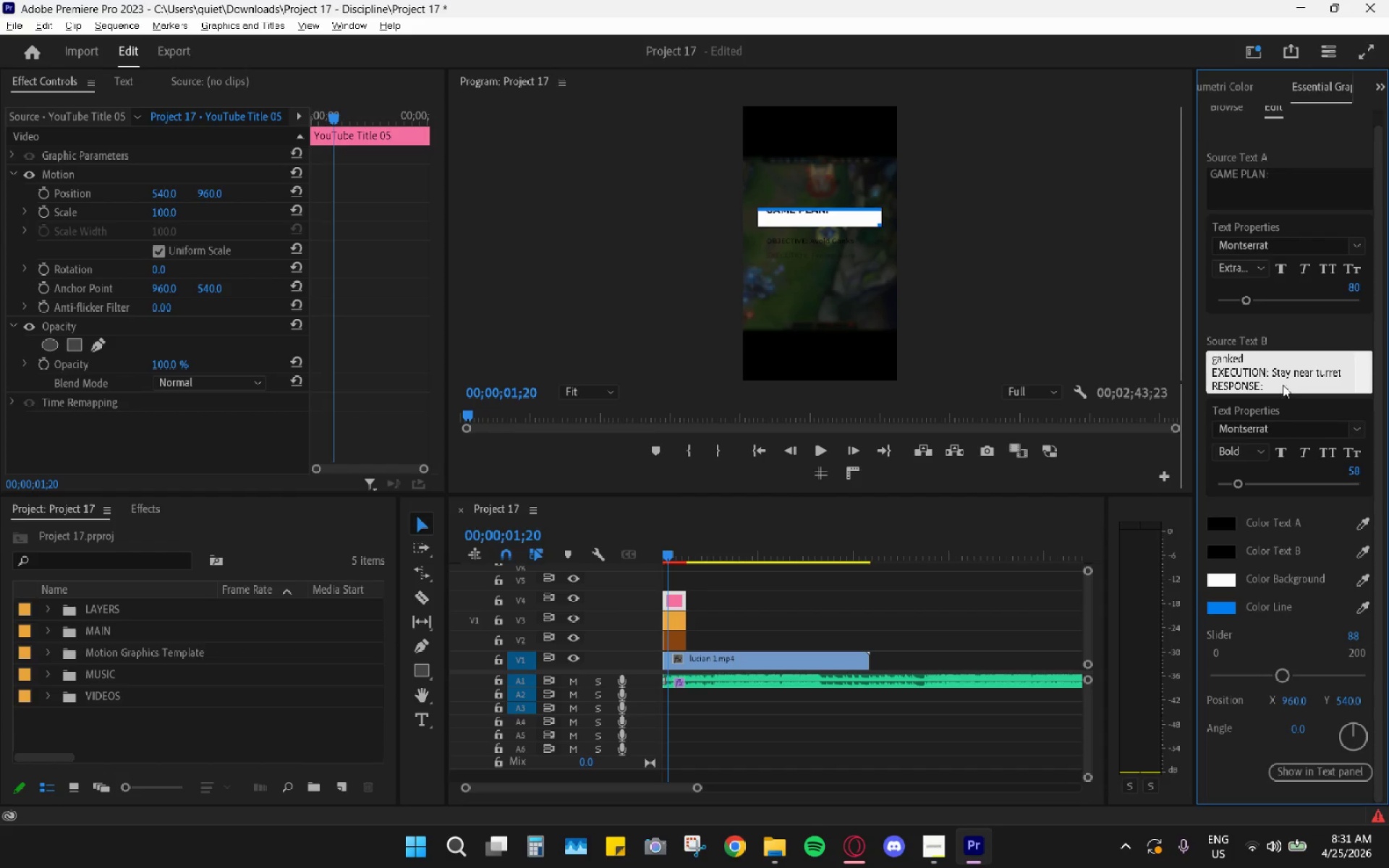 
left_click([1283, 385])
 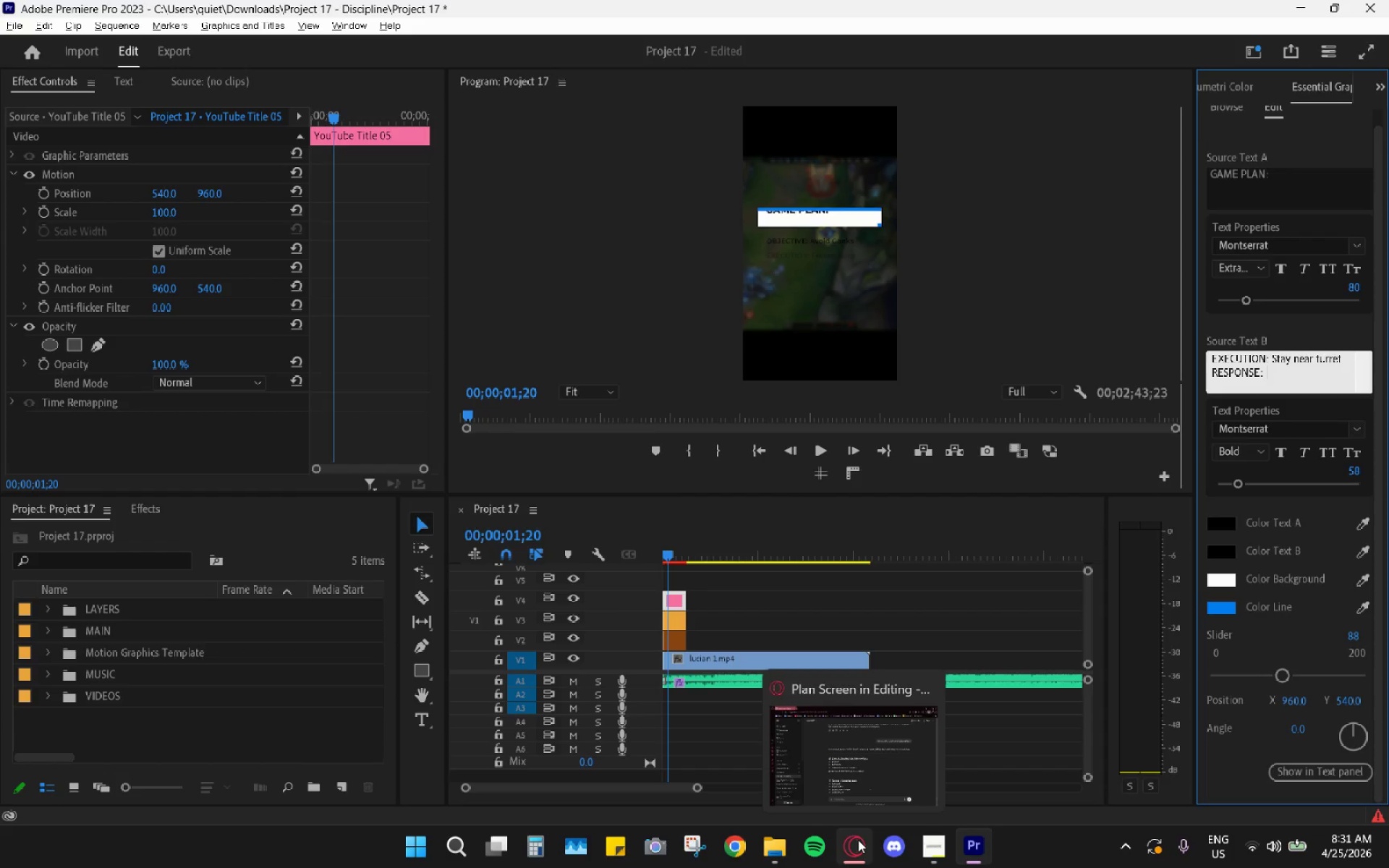 
type(Enemy f)
key(Backspace)
key(Backspace)
type(forces engage)
 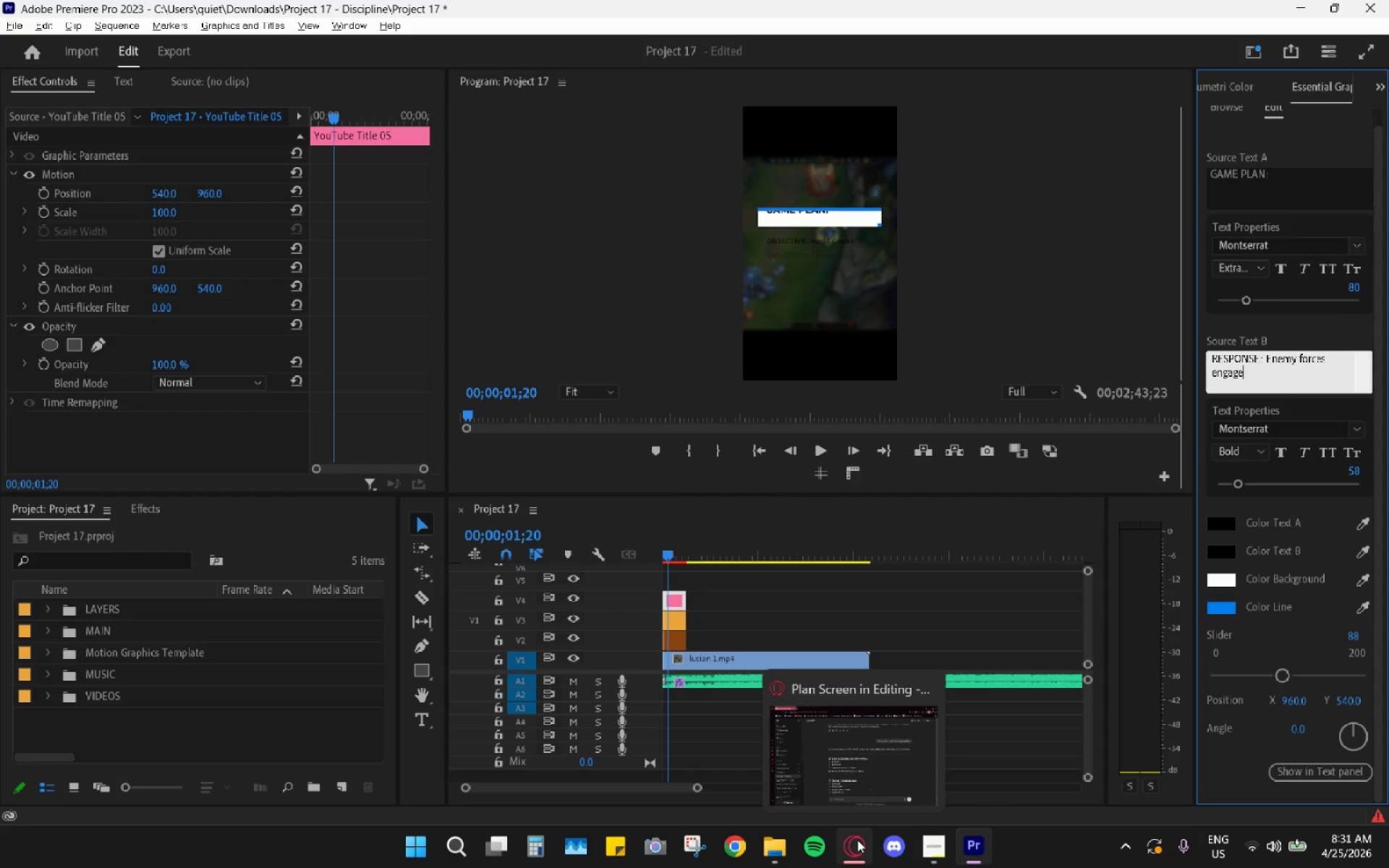 
hold_key(key=Enter, duration=0.42)
 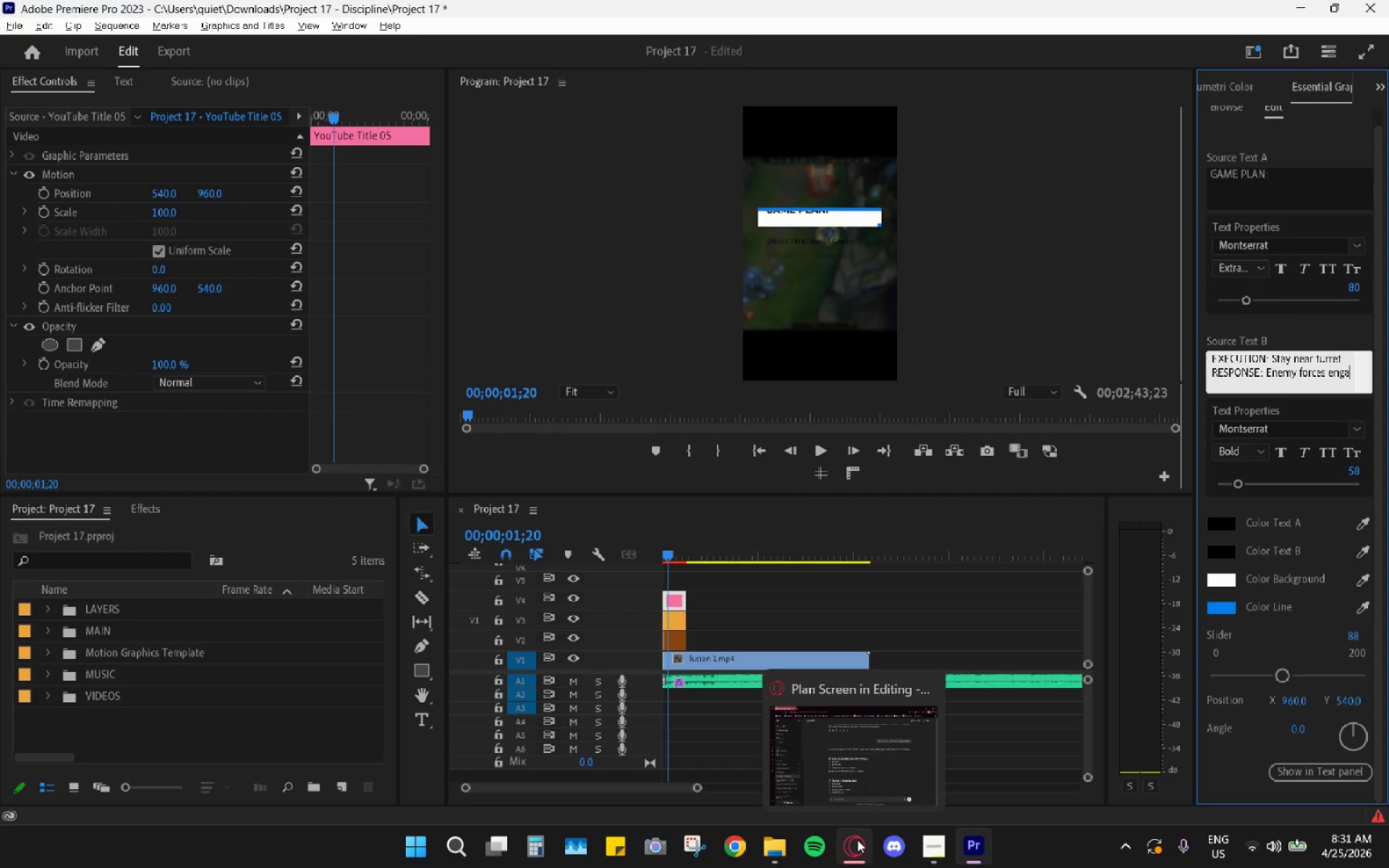 
key(Space)
 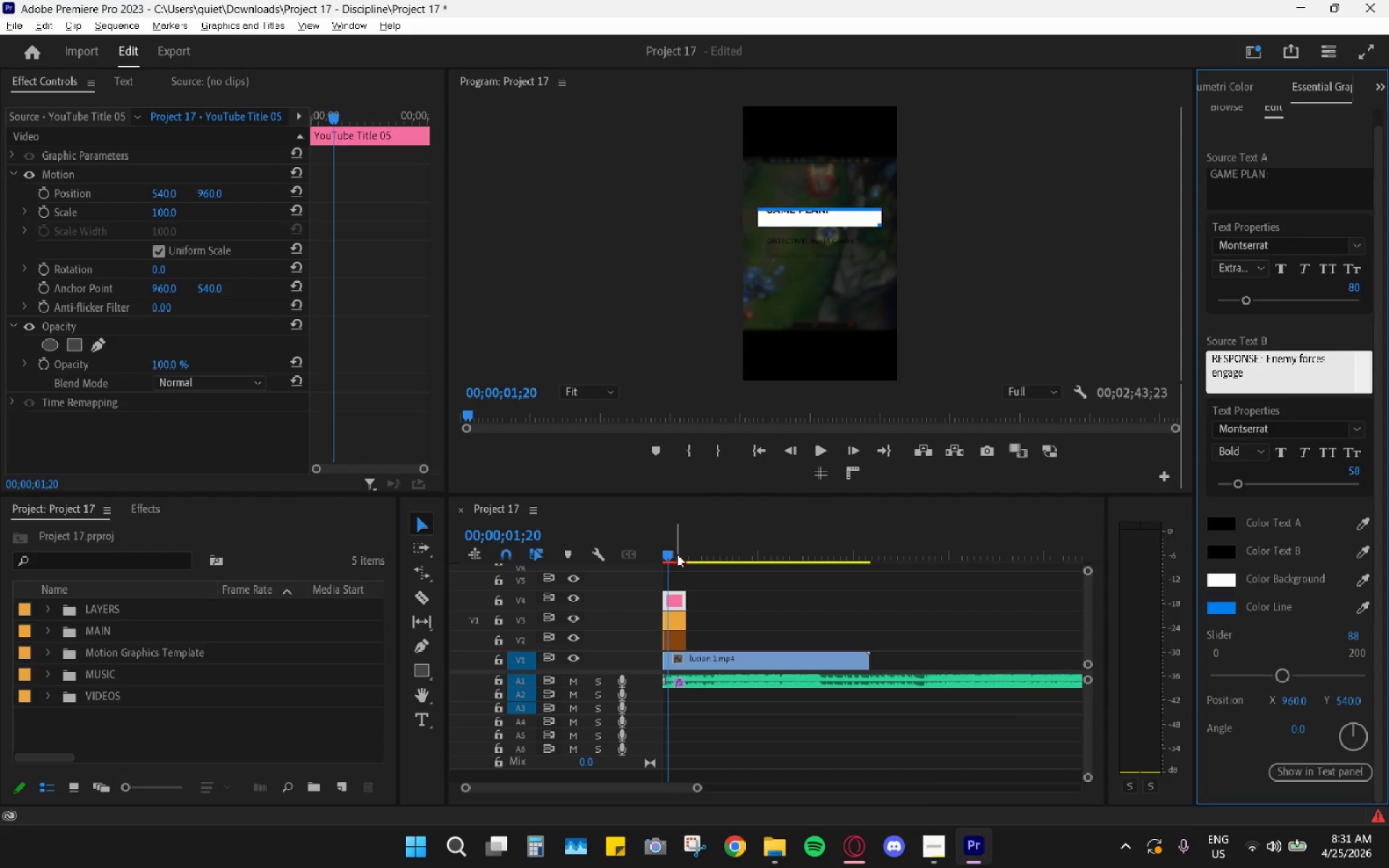 
left_click_drag(start_coordinate=[687, 550], to_coordinate=[669, 548])
 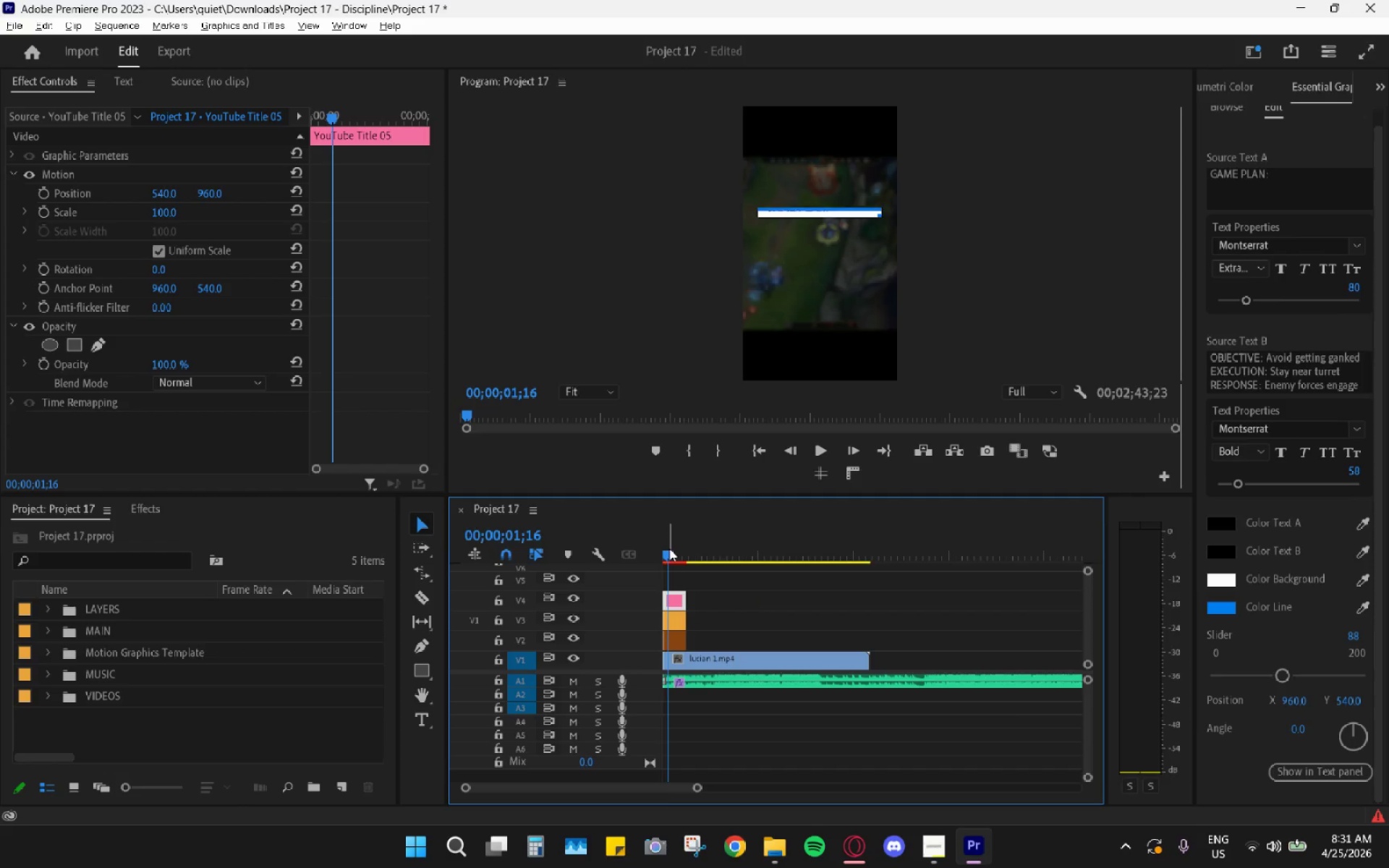 
key(Space)
 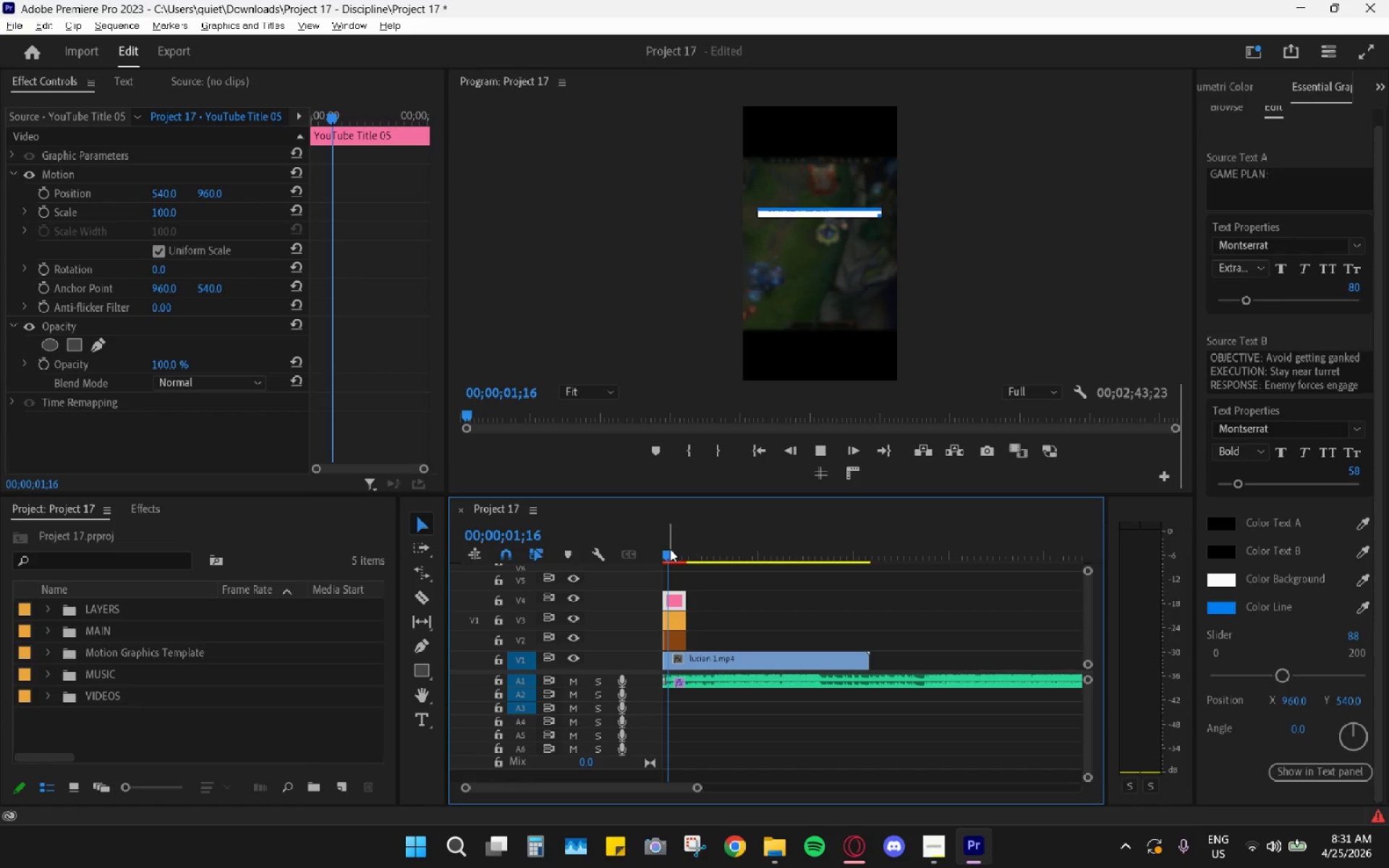 
key(Space)
 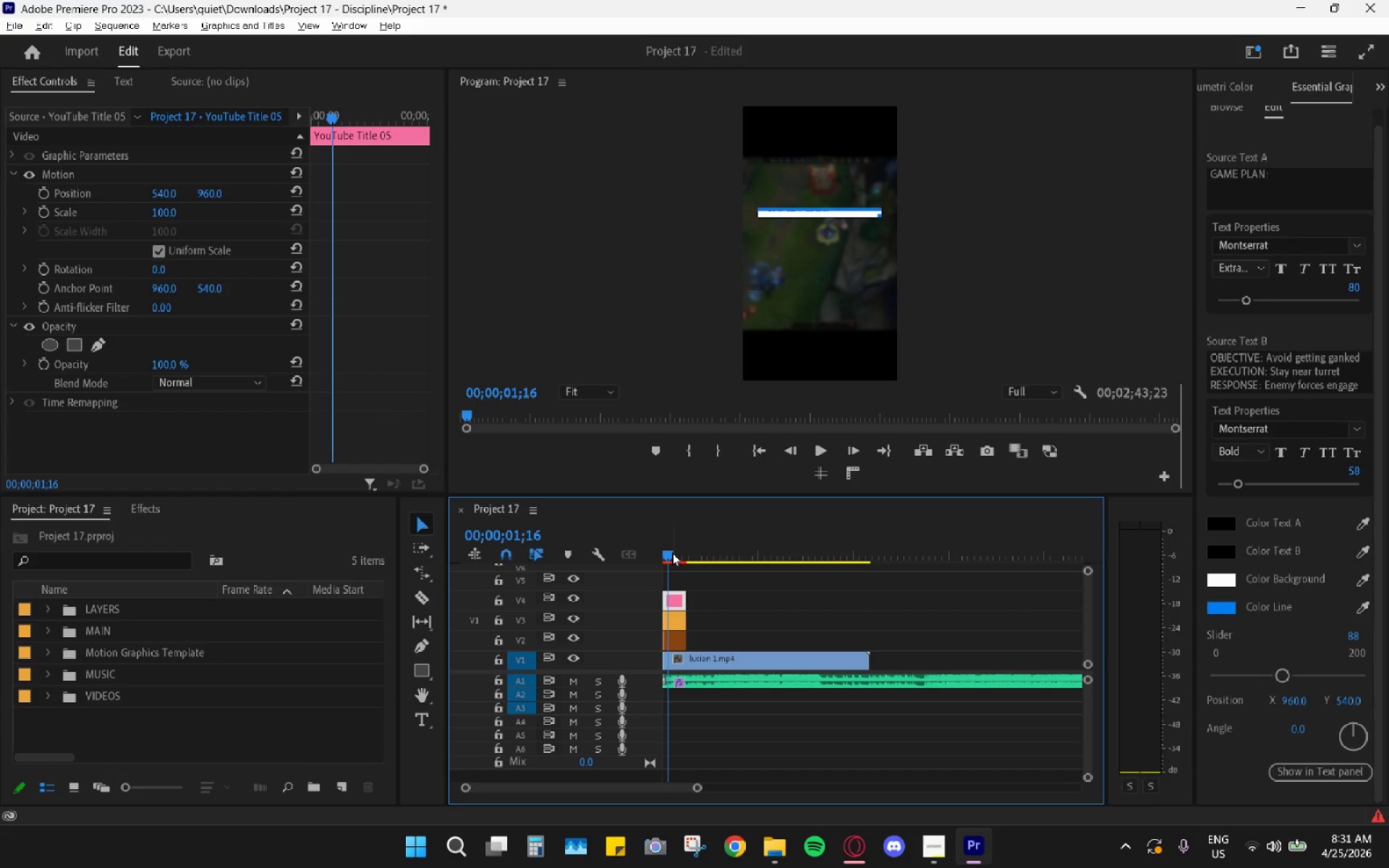 
key(Space)
 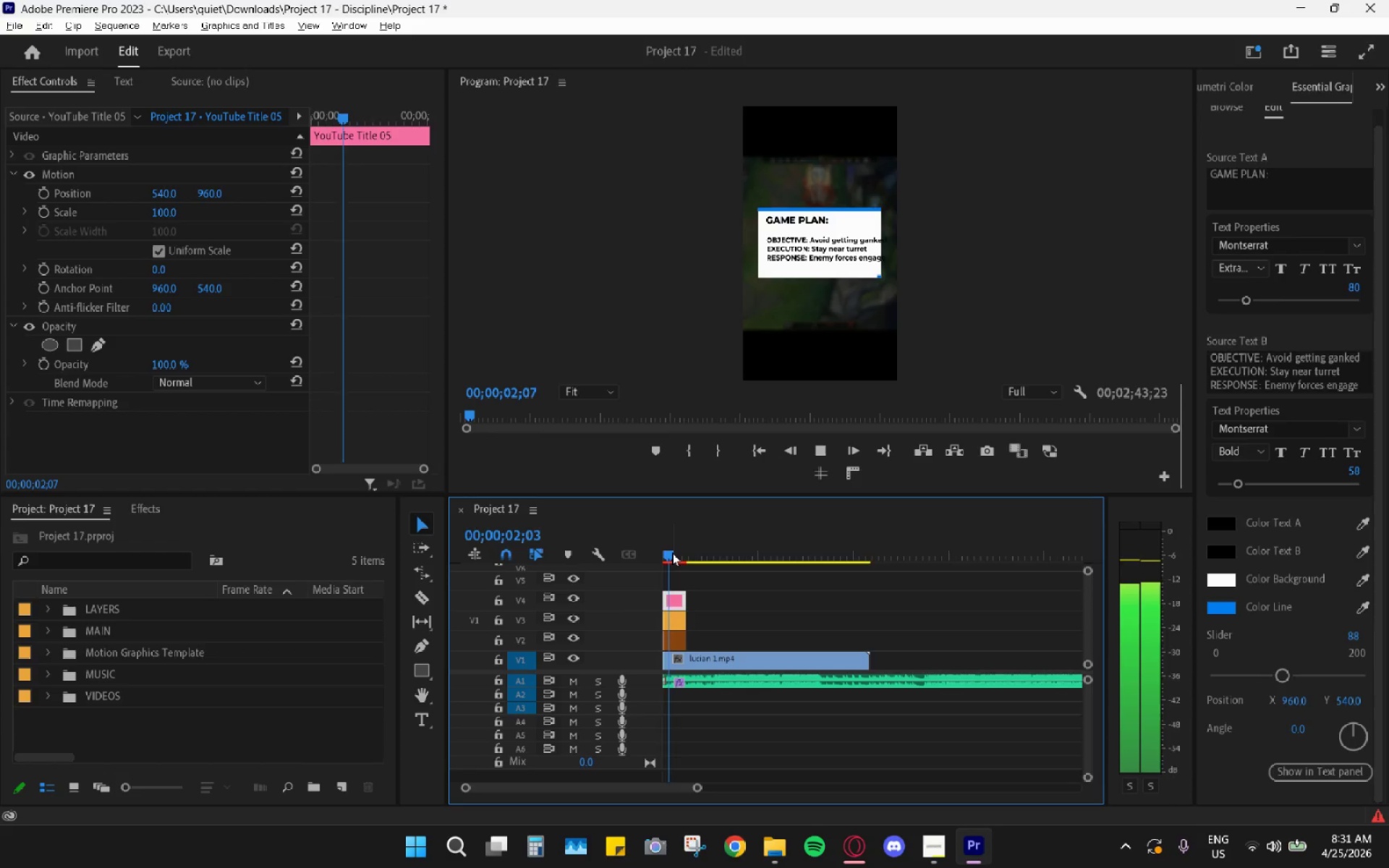 
key(Space)
 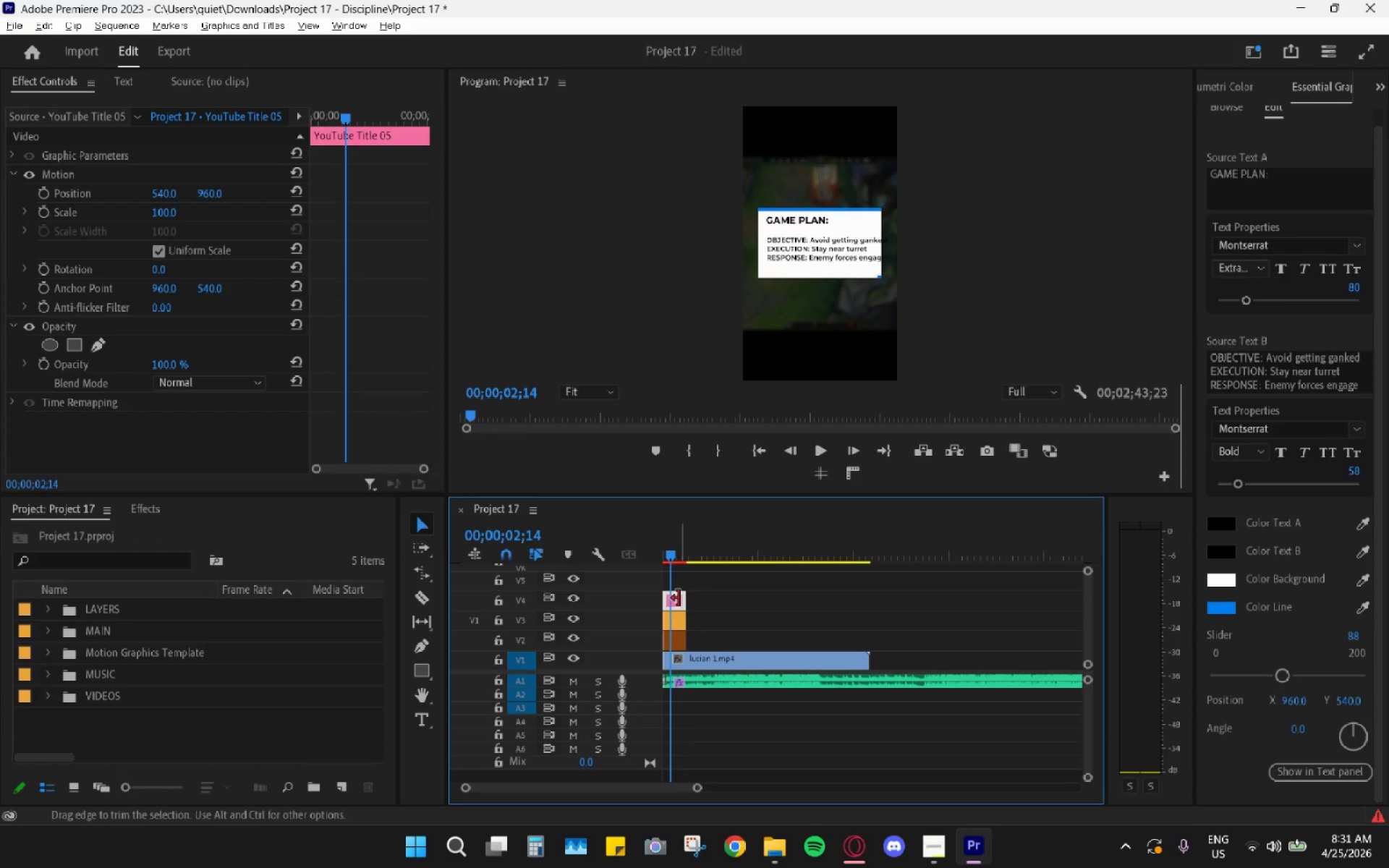 
hold_key(key=AltLeft, duration=0.59)
scroll: coordinate [752, 599], scroll_direction: up, amount: 11.0
 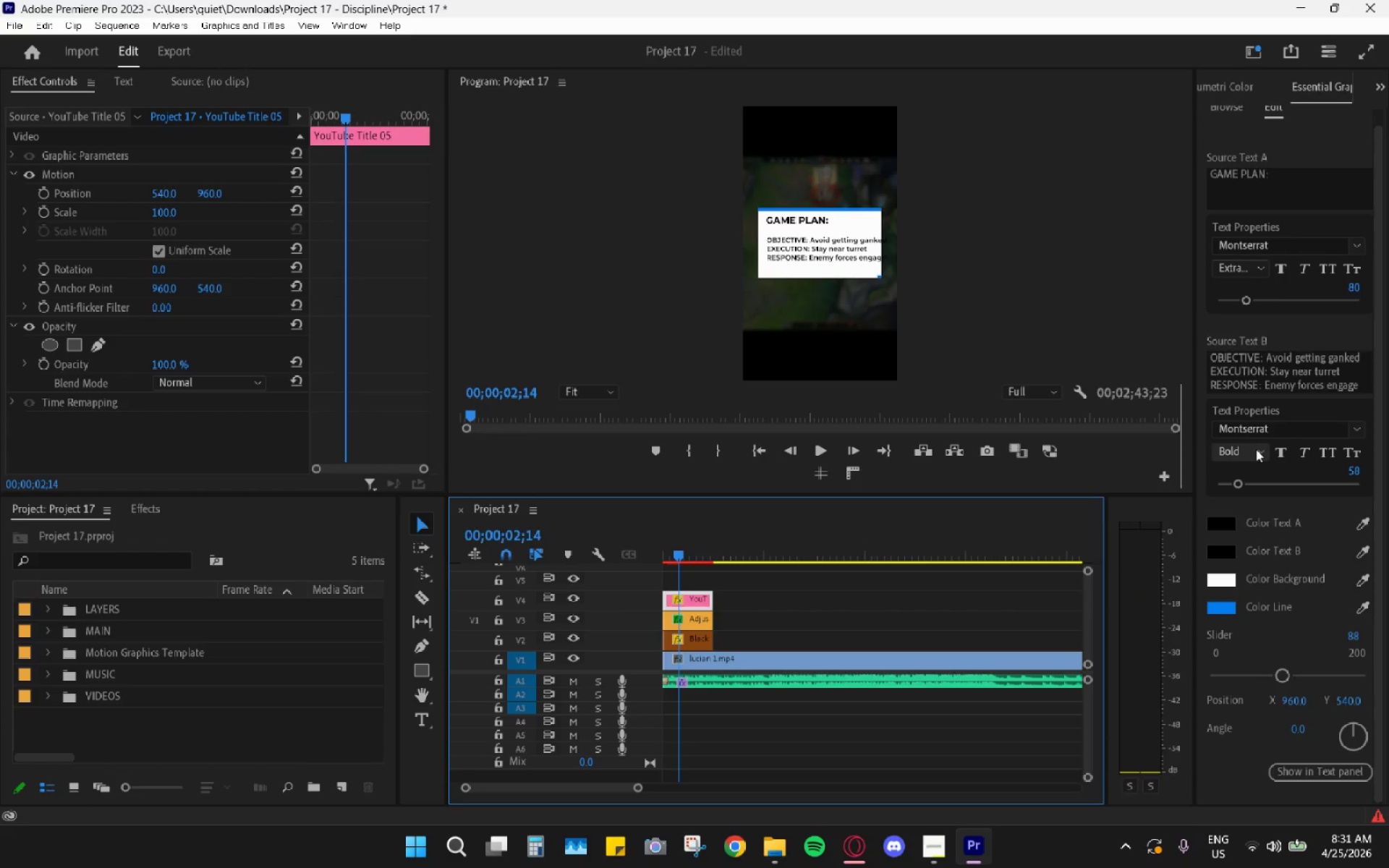 
left_click([1254, 451])
 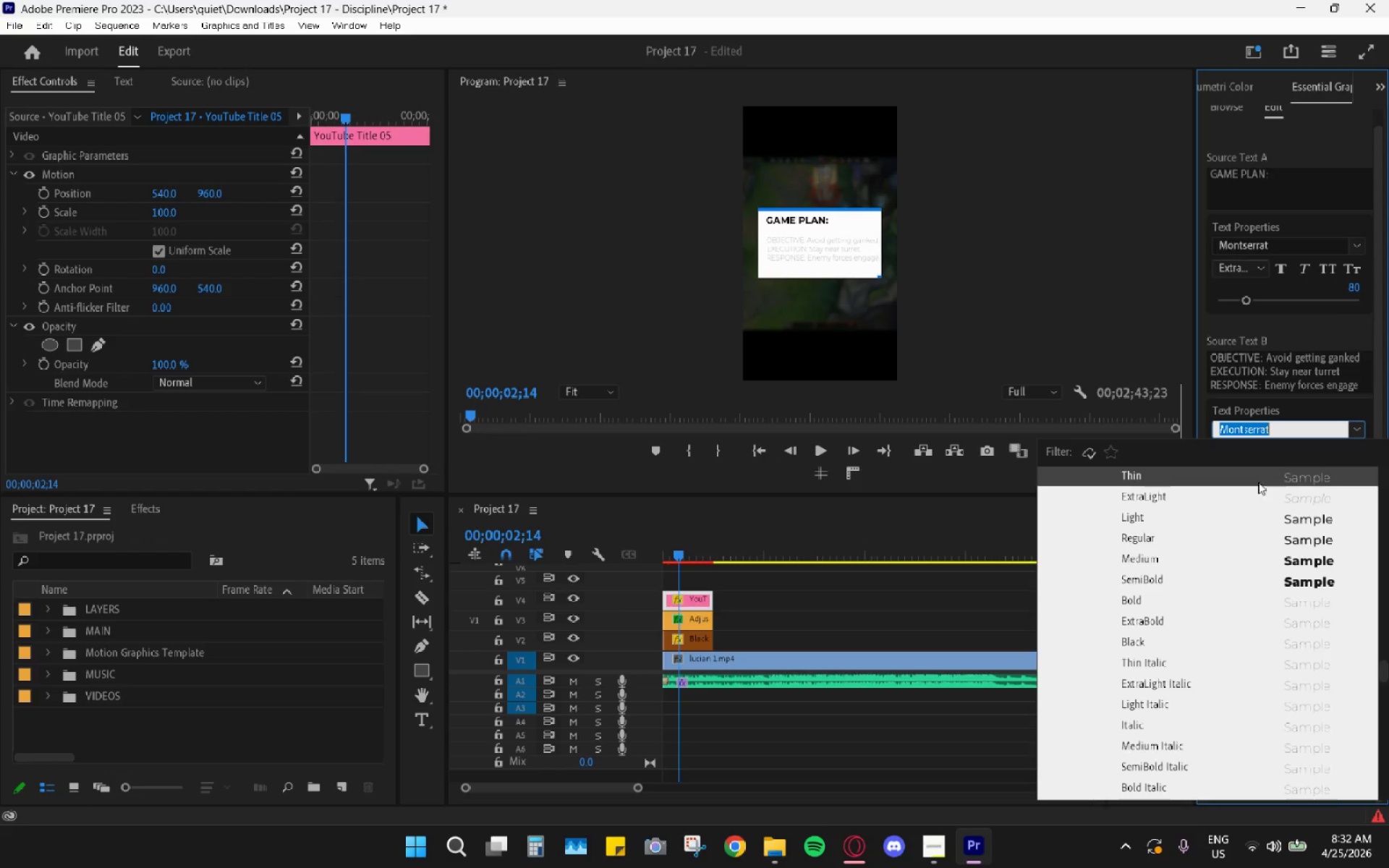 
wait(6.22)
 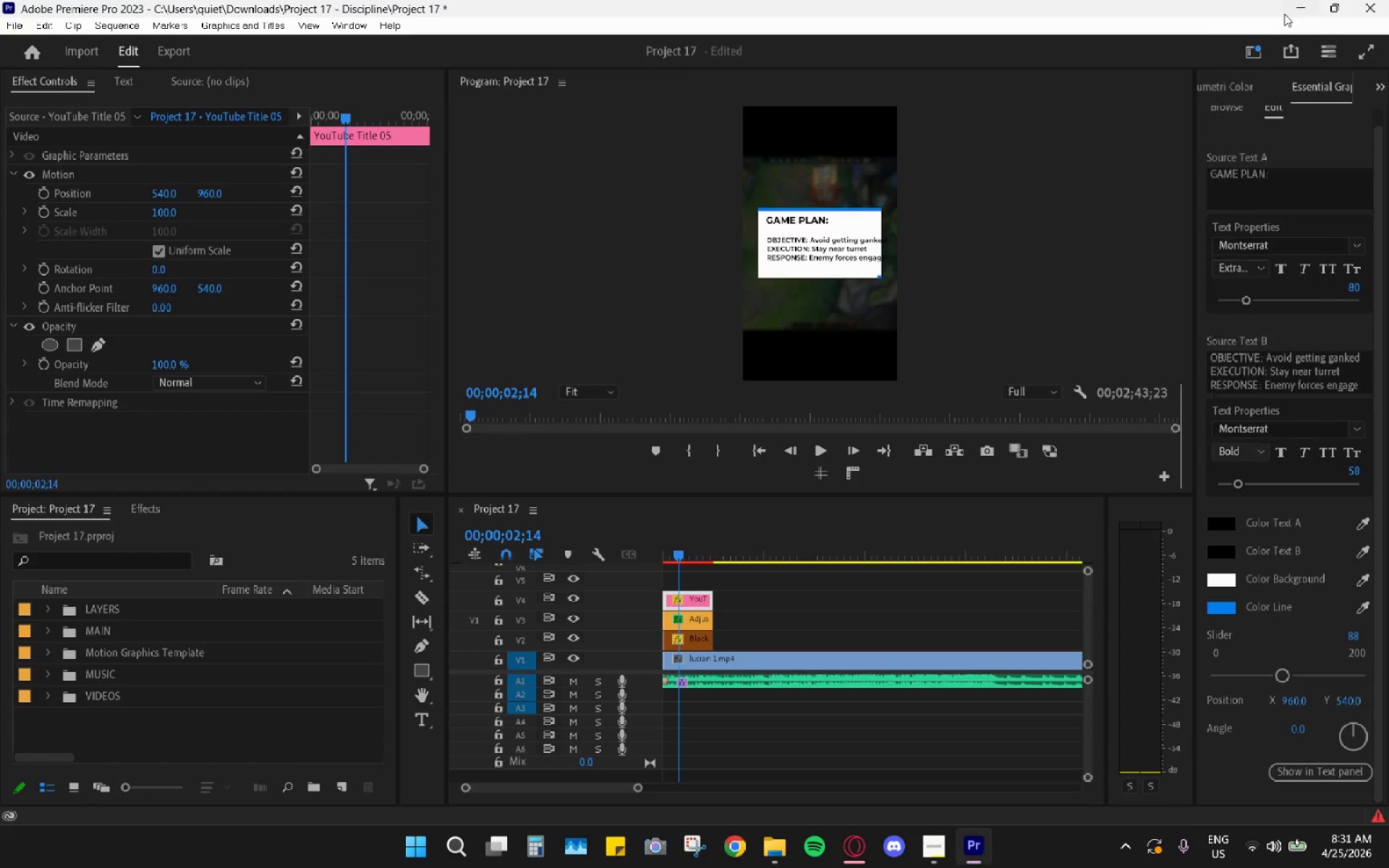 
left_click_drag(start_coordinate=[1385, 678], to_coordinate=[1388, 459])
 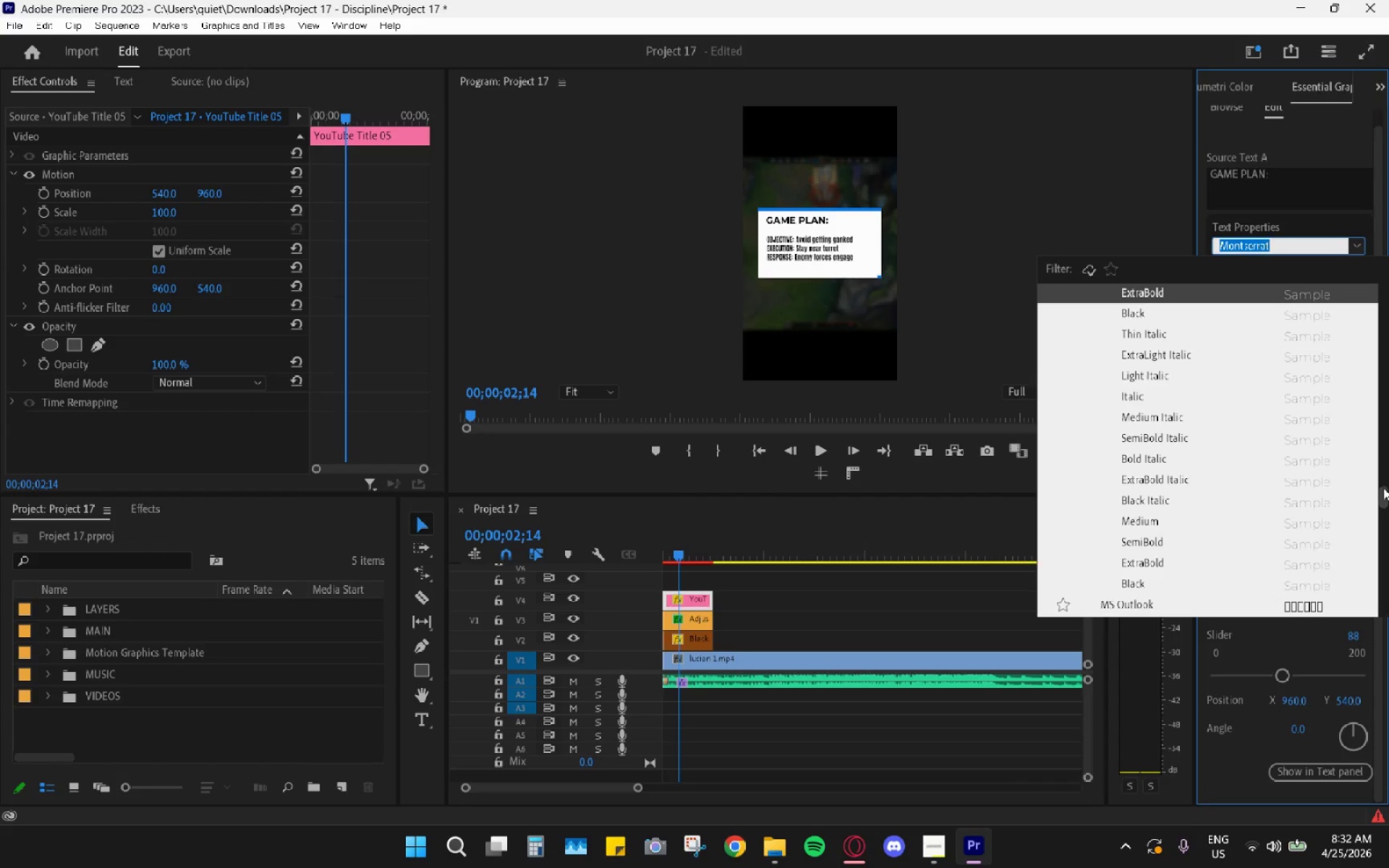 
wait(7.58)
 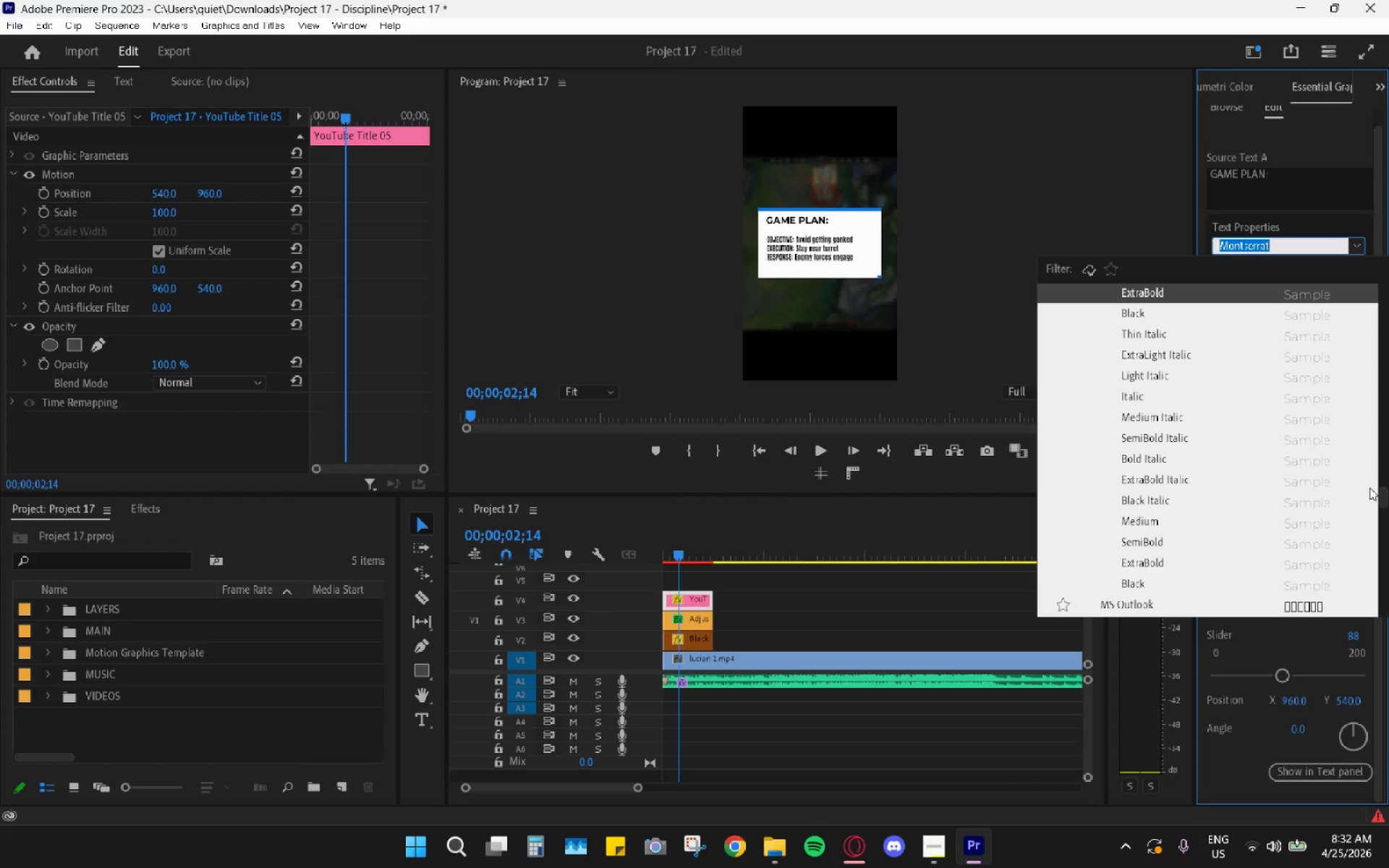 
left_click_drag(start_coordinate=[1385, 491], to_coordinate=[1388, 290])
 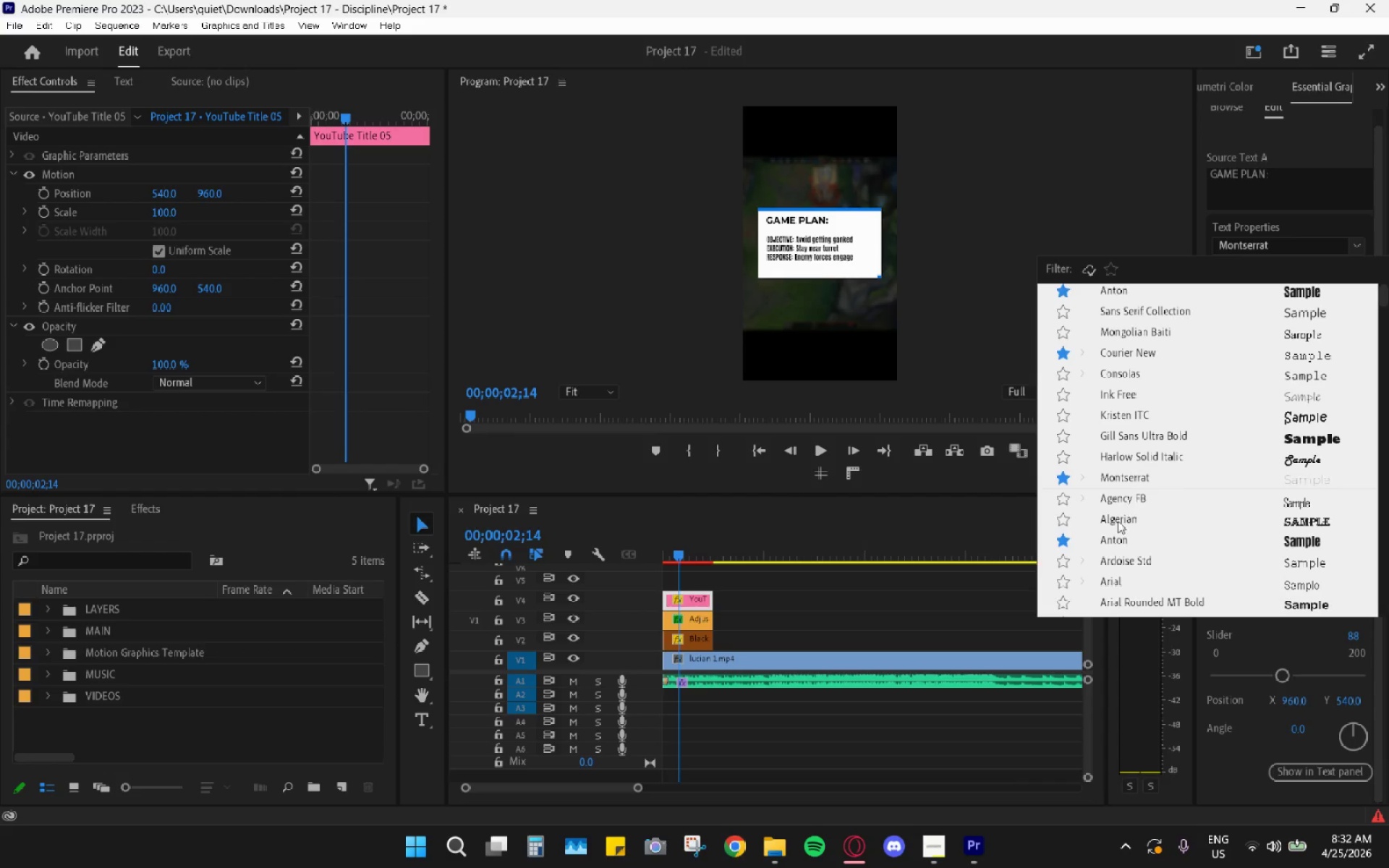 
left_click([1115, 540])
 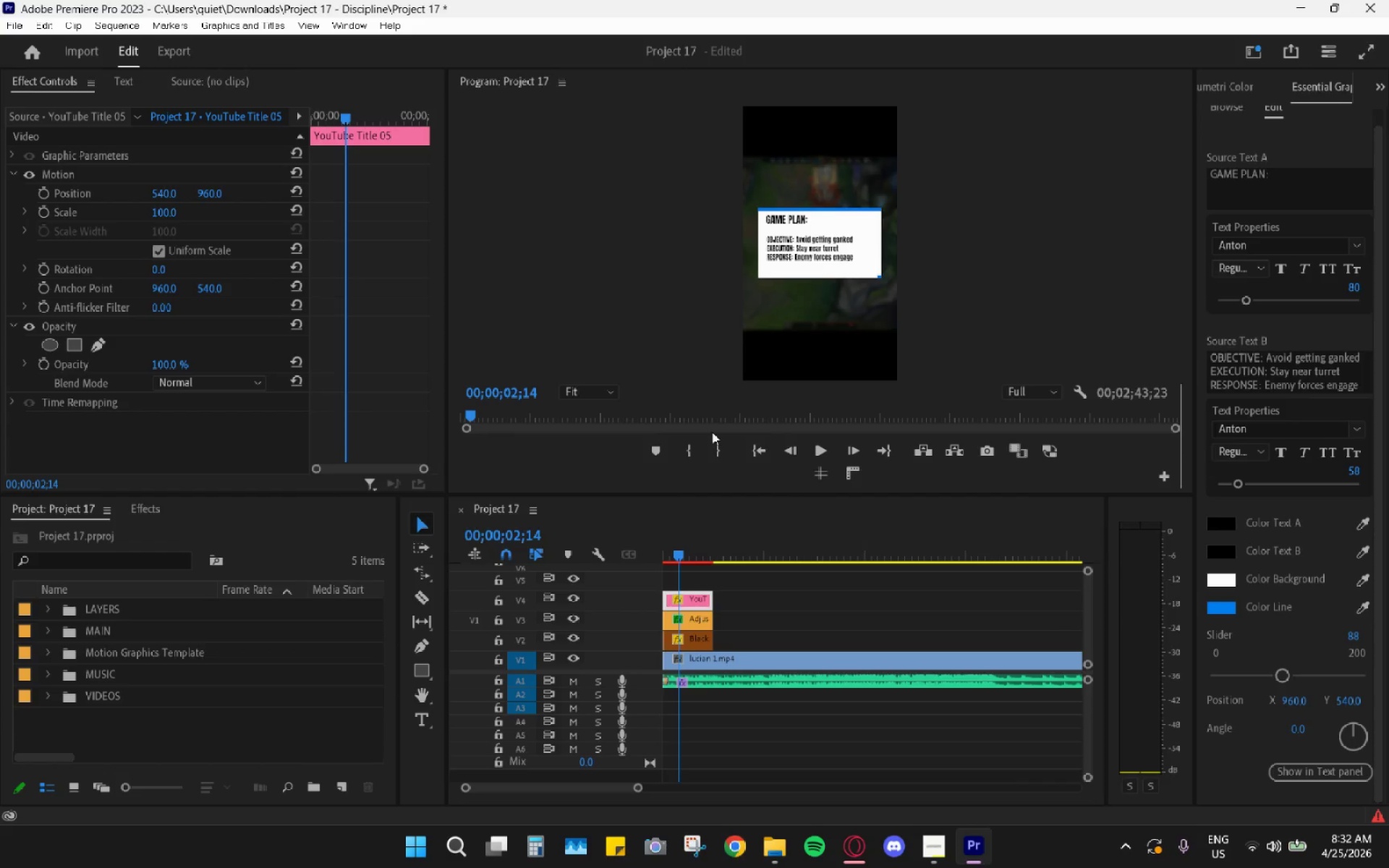 
key(Control+Z)
 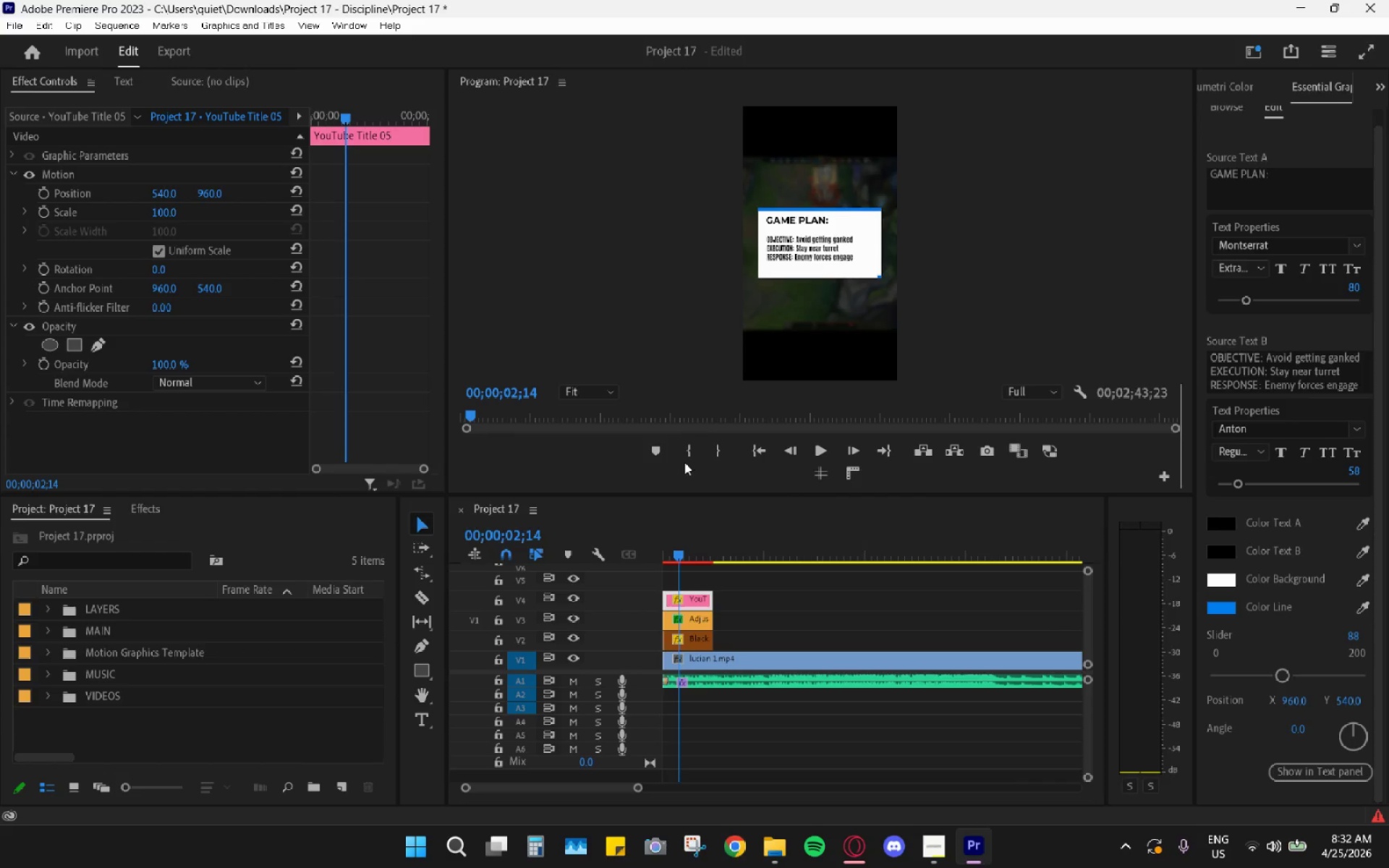 
left_click([595, 383])
 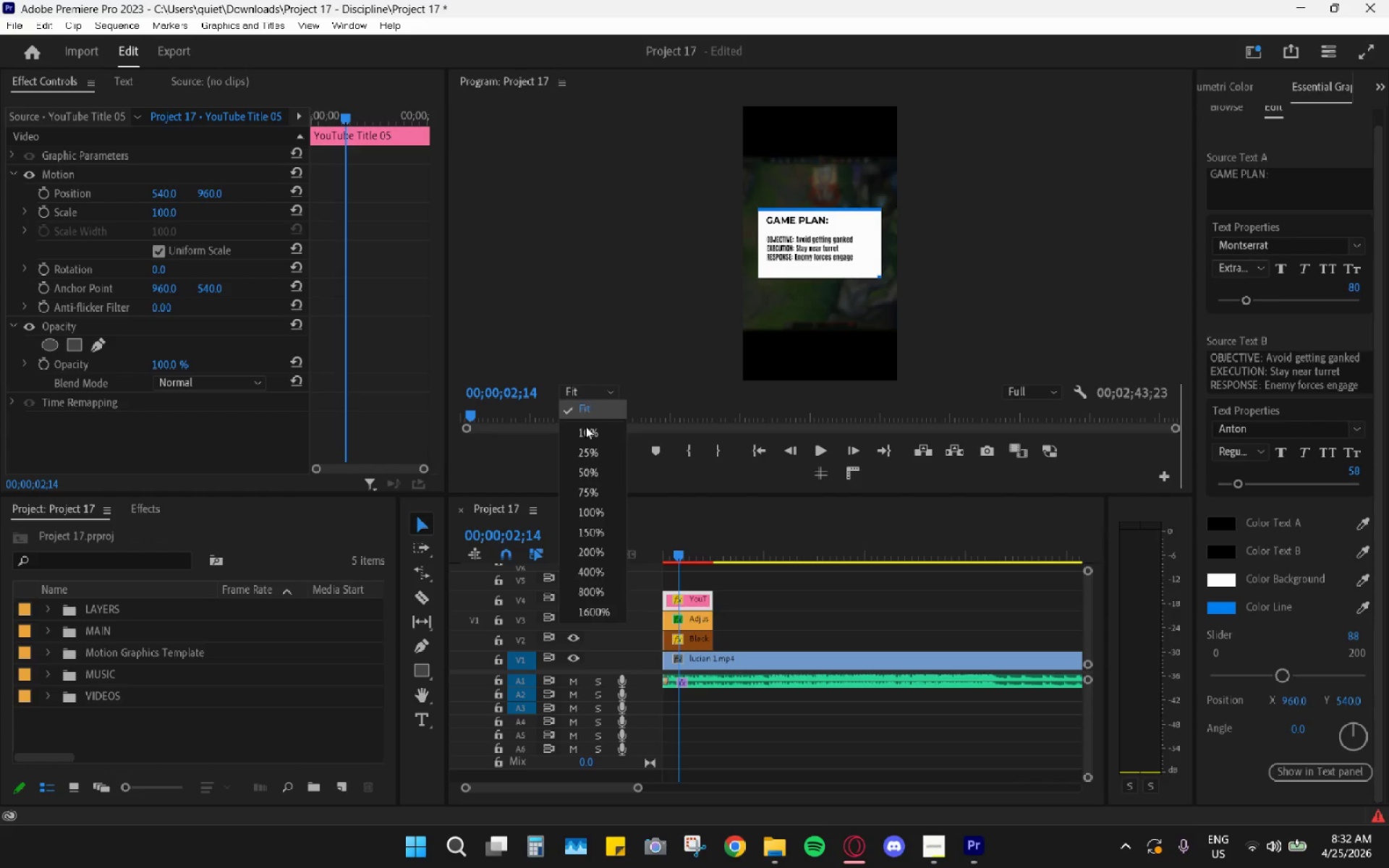 
left_click([599, 498])
 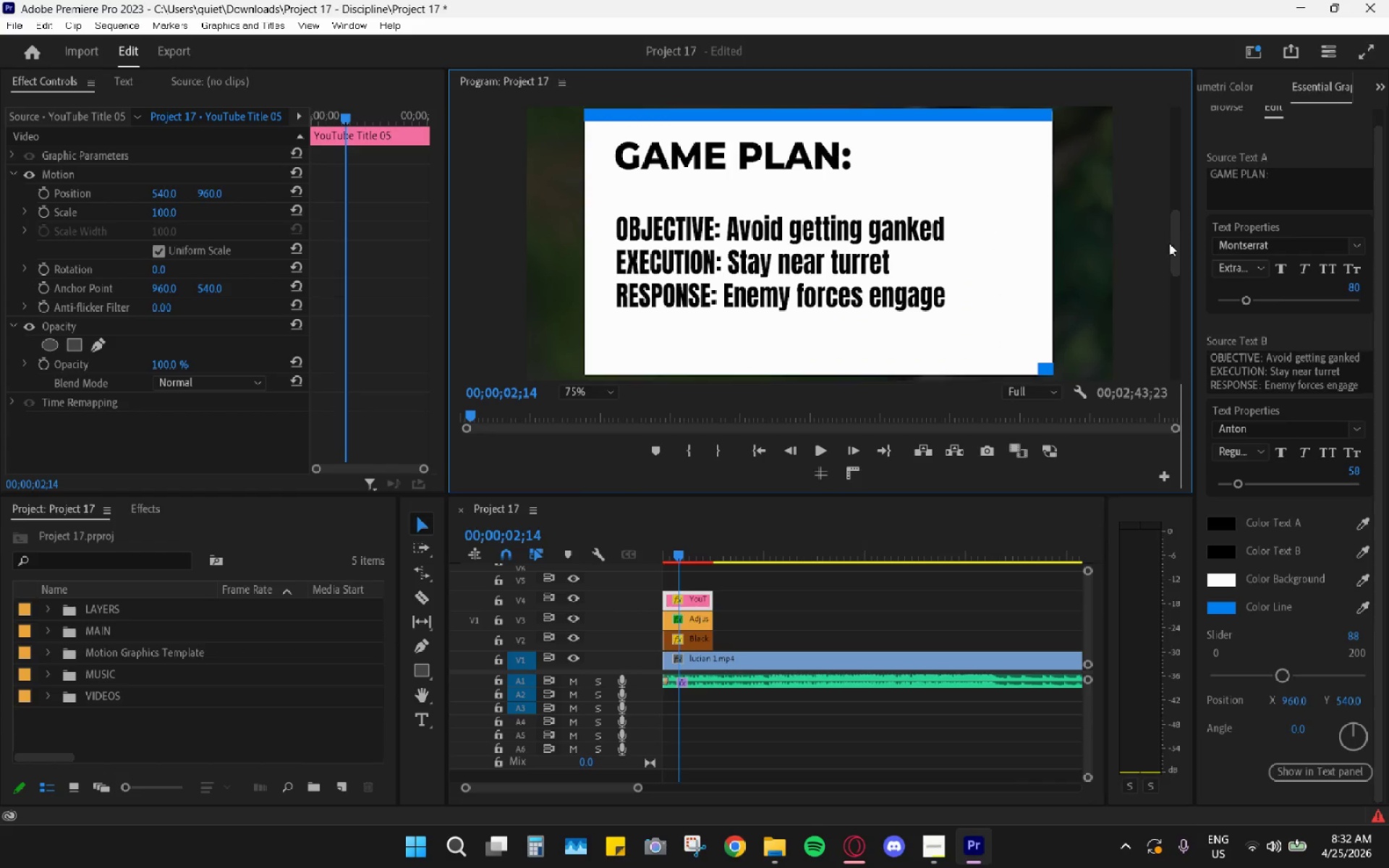 
left_click_drag(start_coordinate=[1175, 249], to_coordinate=[1186, 239])
 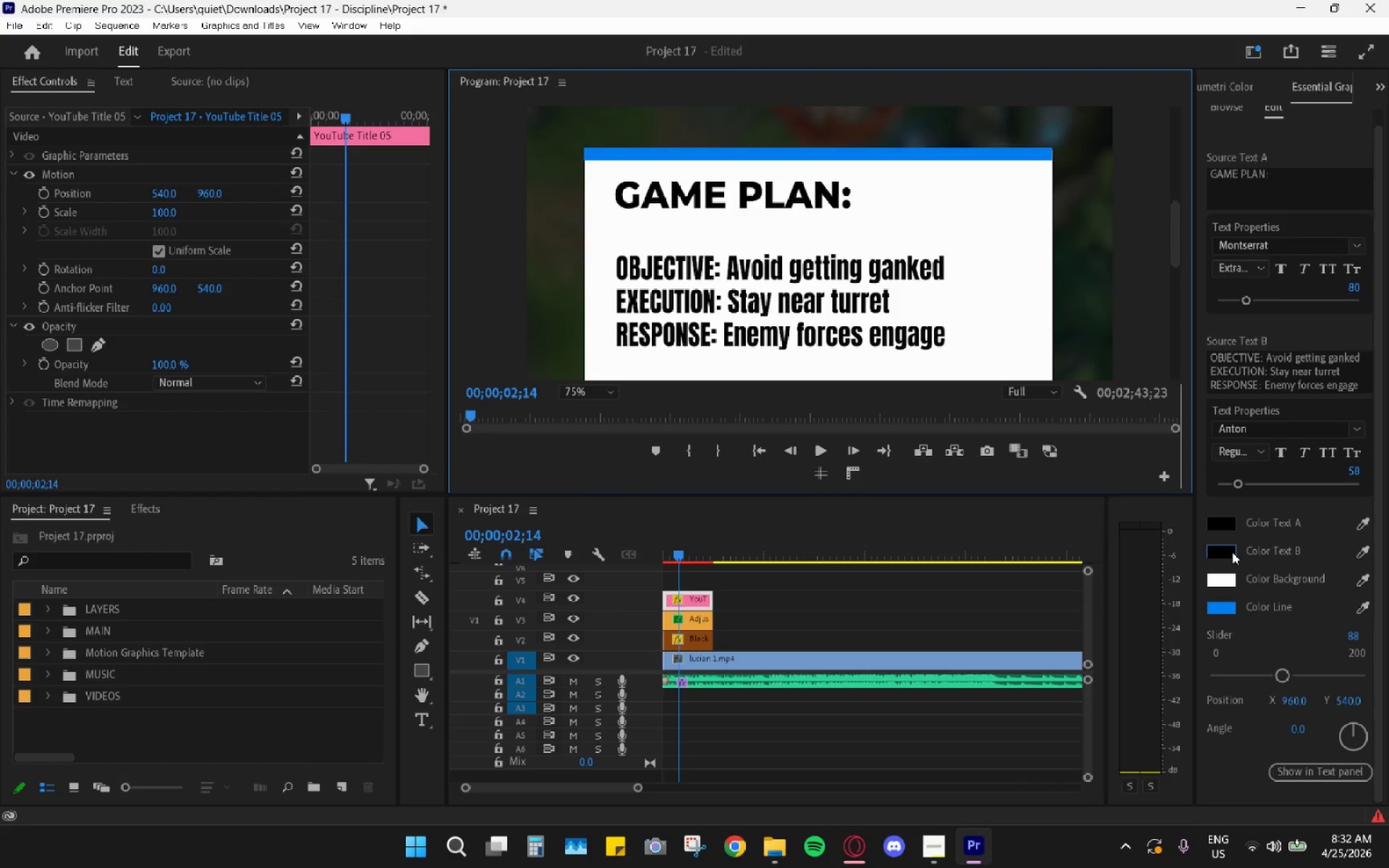 
left_click([1282, 454])
 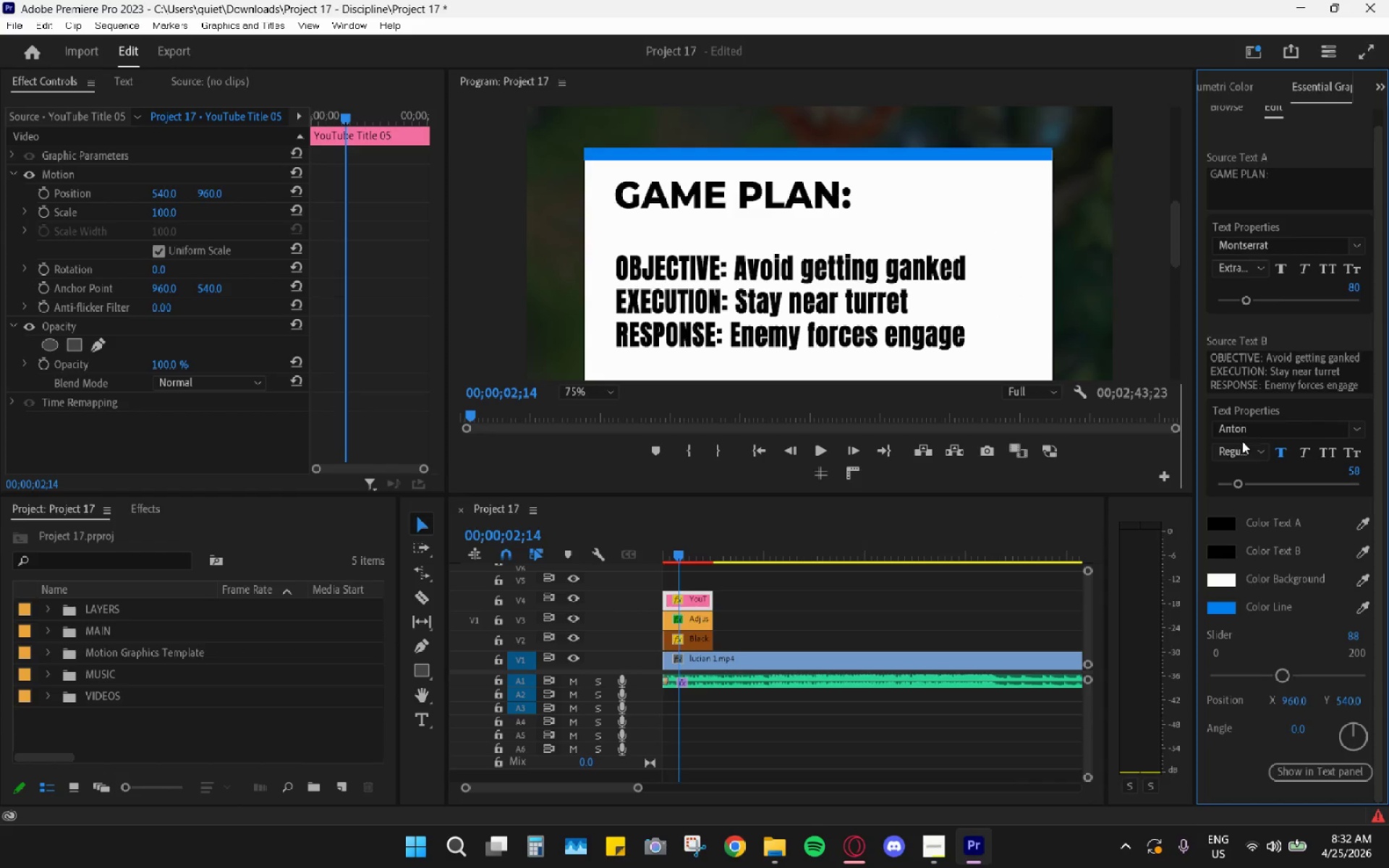 
left_click([839, 593])
 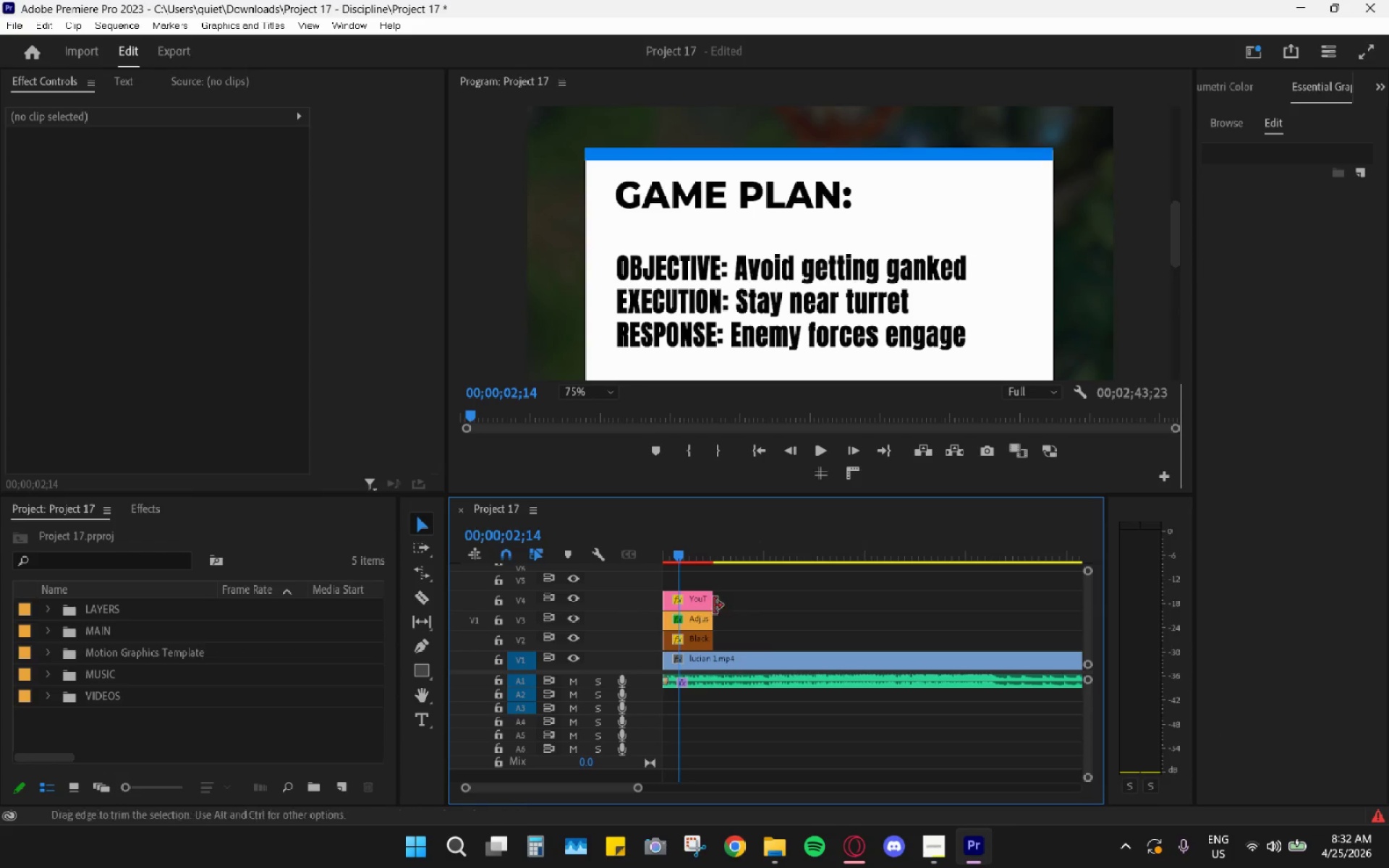 
left_click([699, 606])
 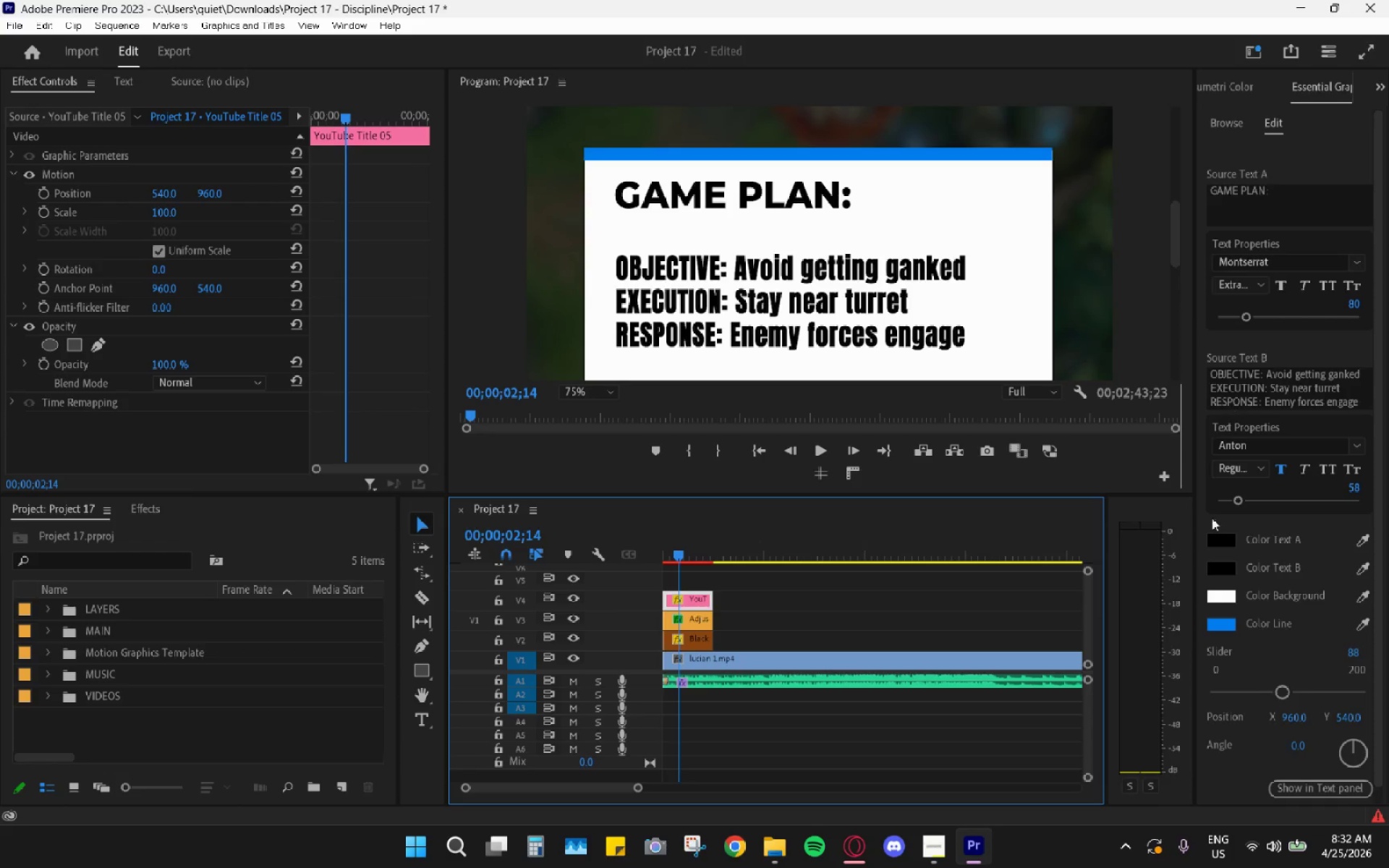 
left_click([1237, 473])
 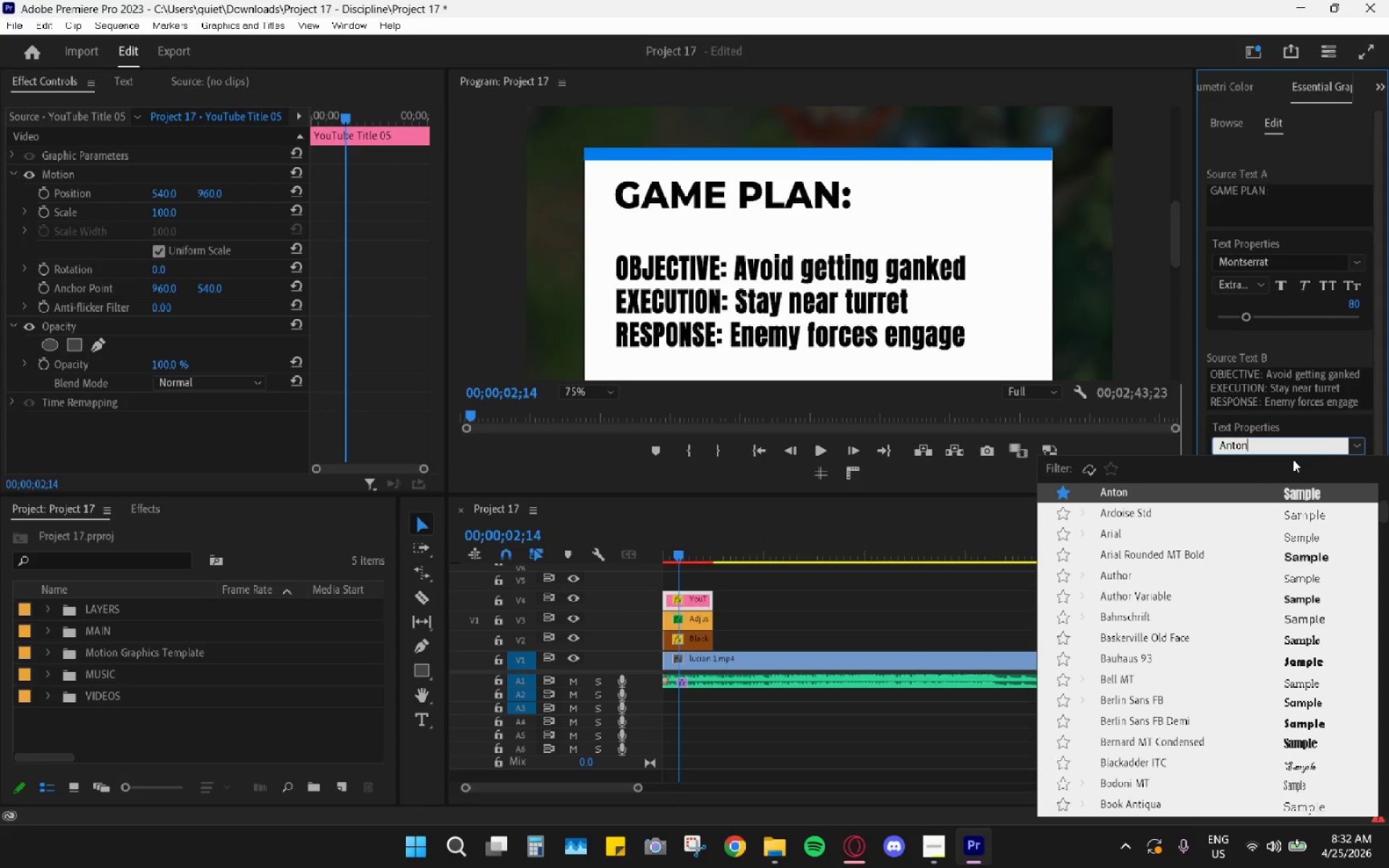 
double_click([1356, 443])
 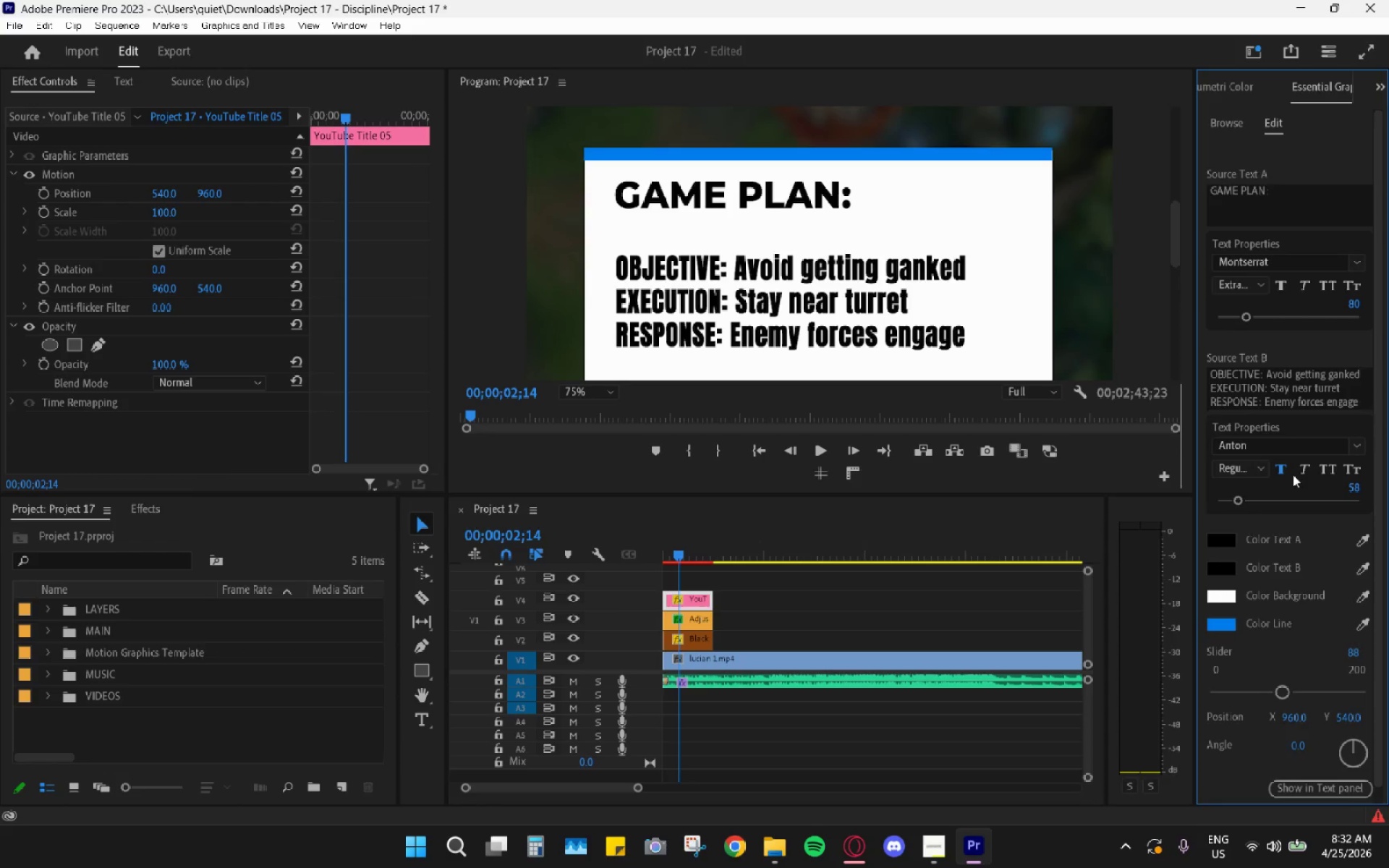 
left_click([1285, 470])
 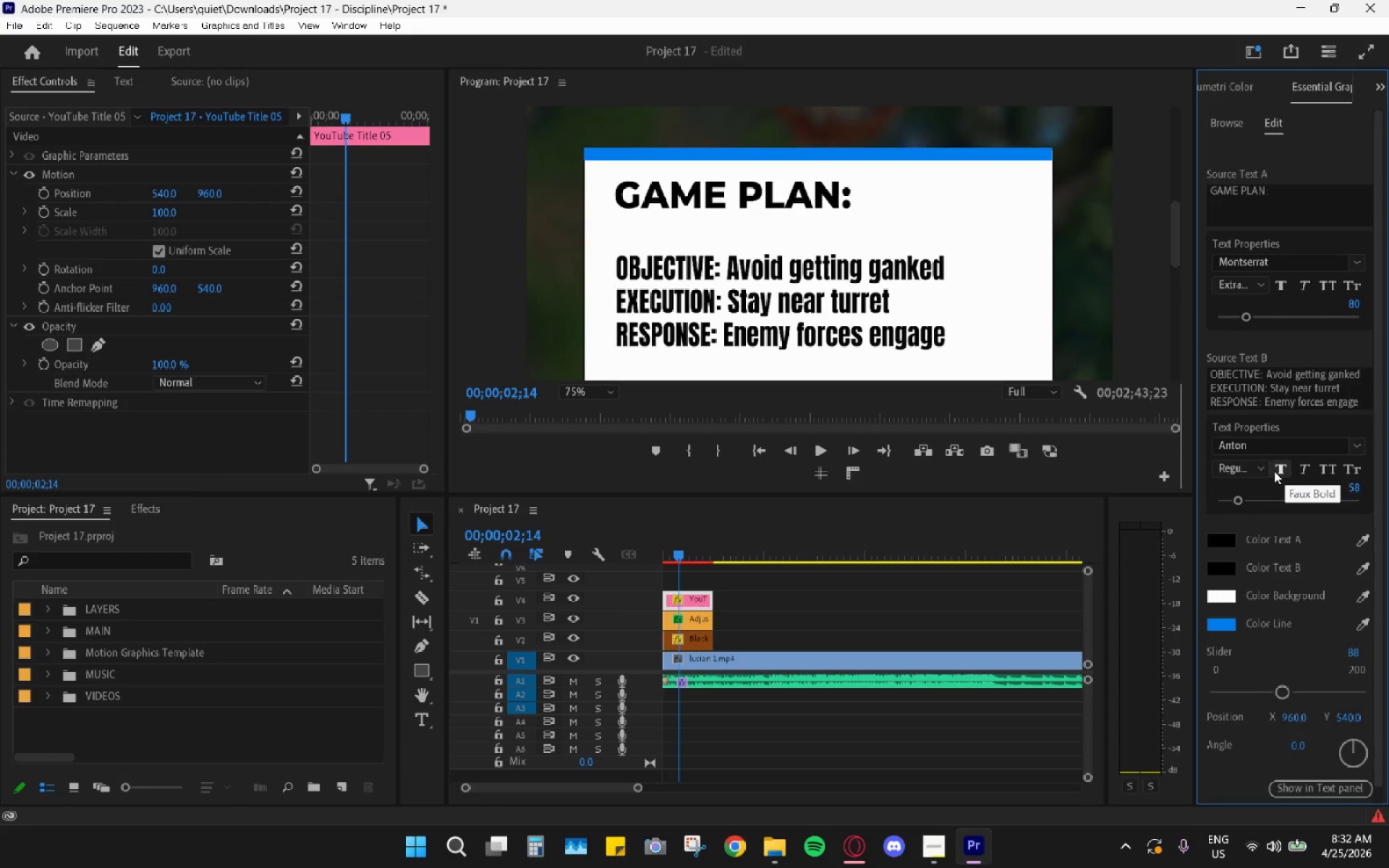 
left_click_drag(start_coordinate=[1277, 435], to_coordinate=[1278, 439])
 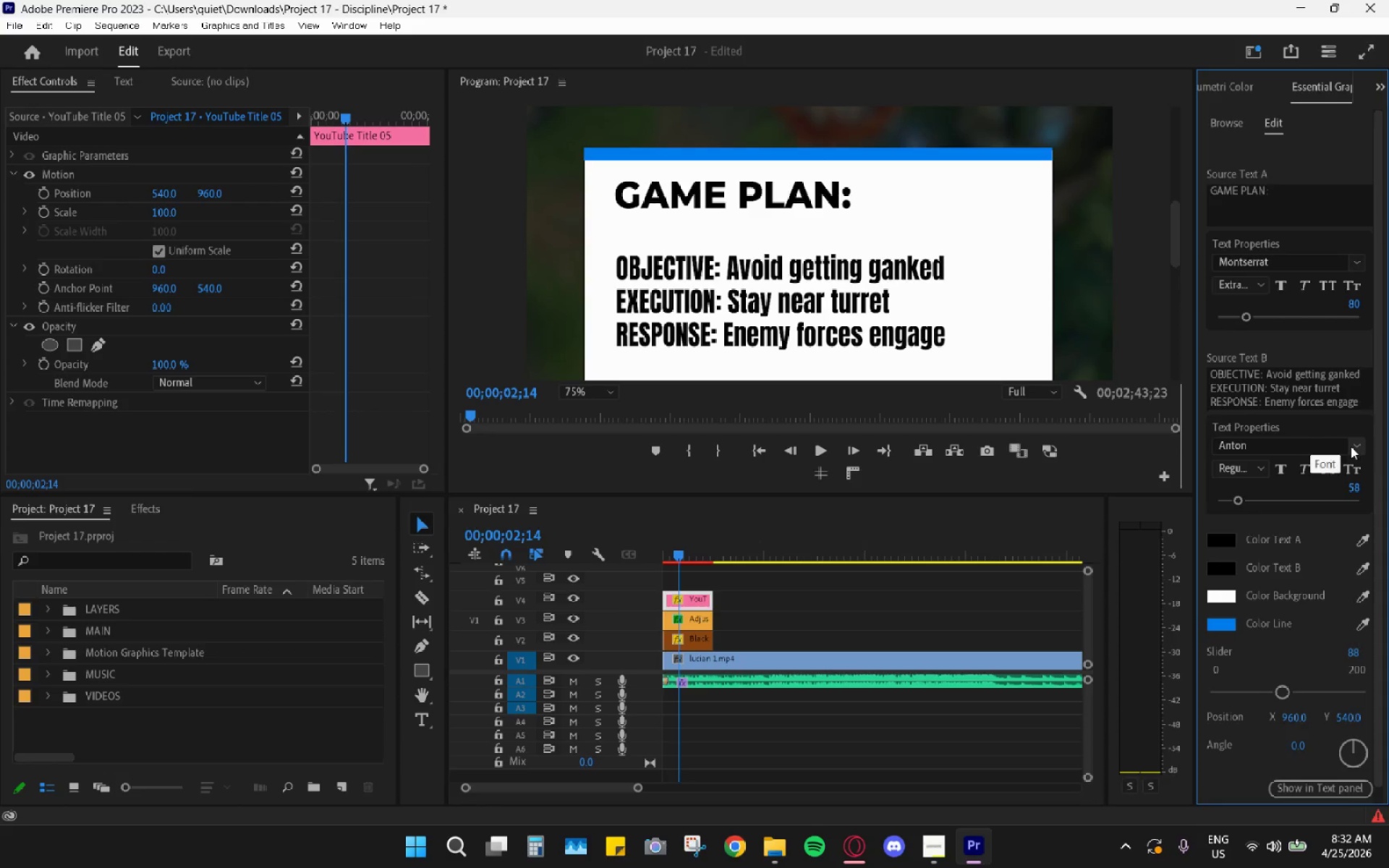 
left_click([1364, 446])
 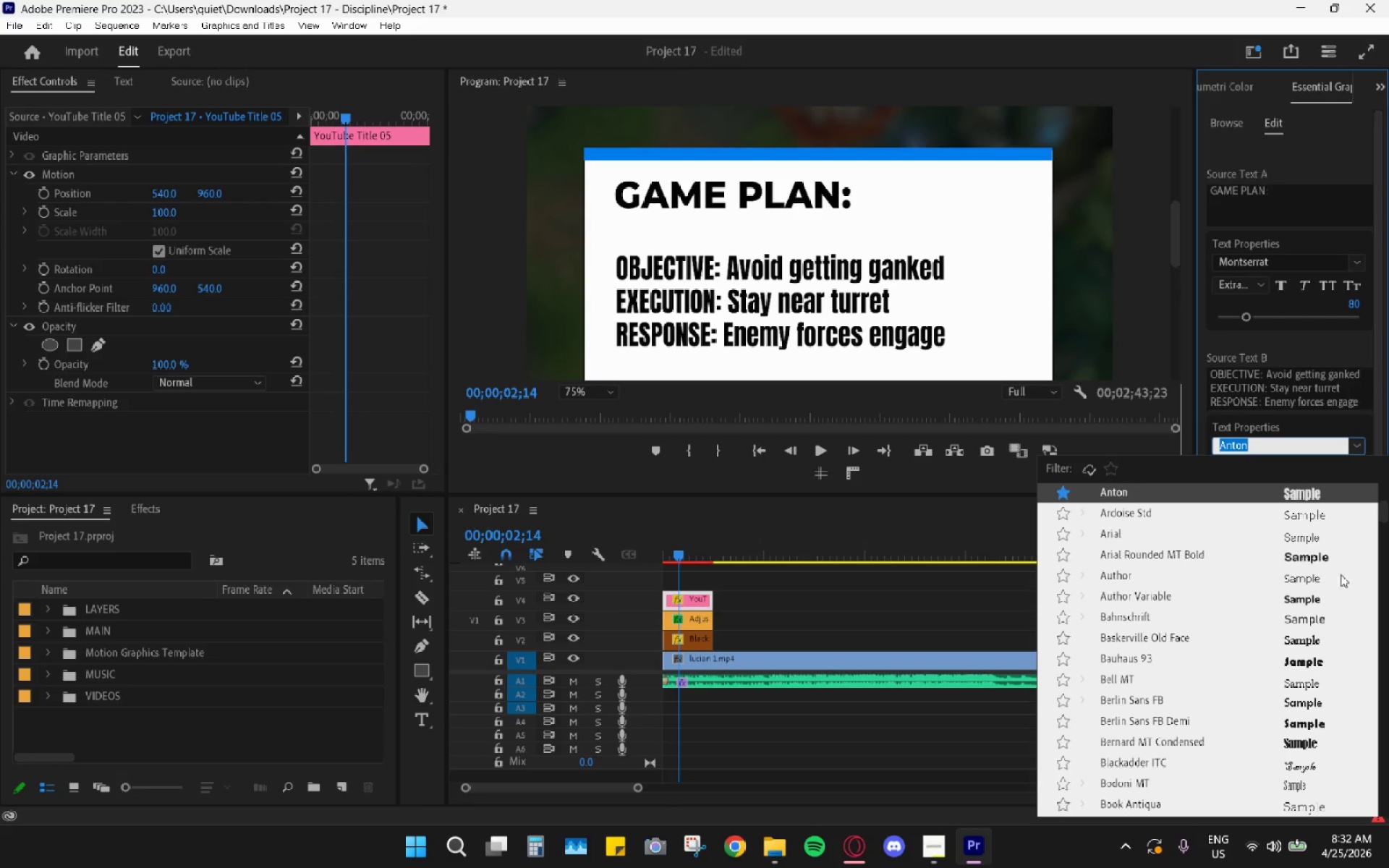 
left_click([1189, 535])
 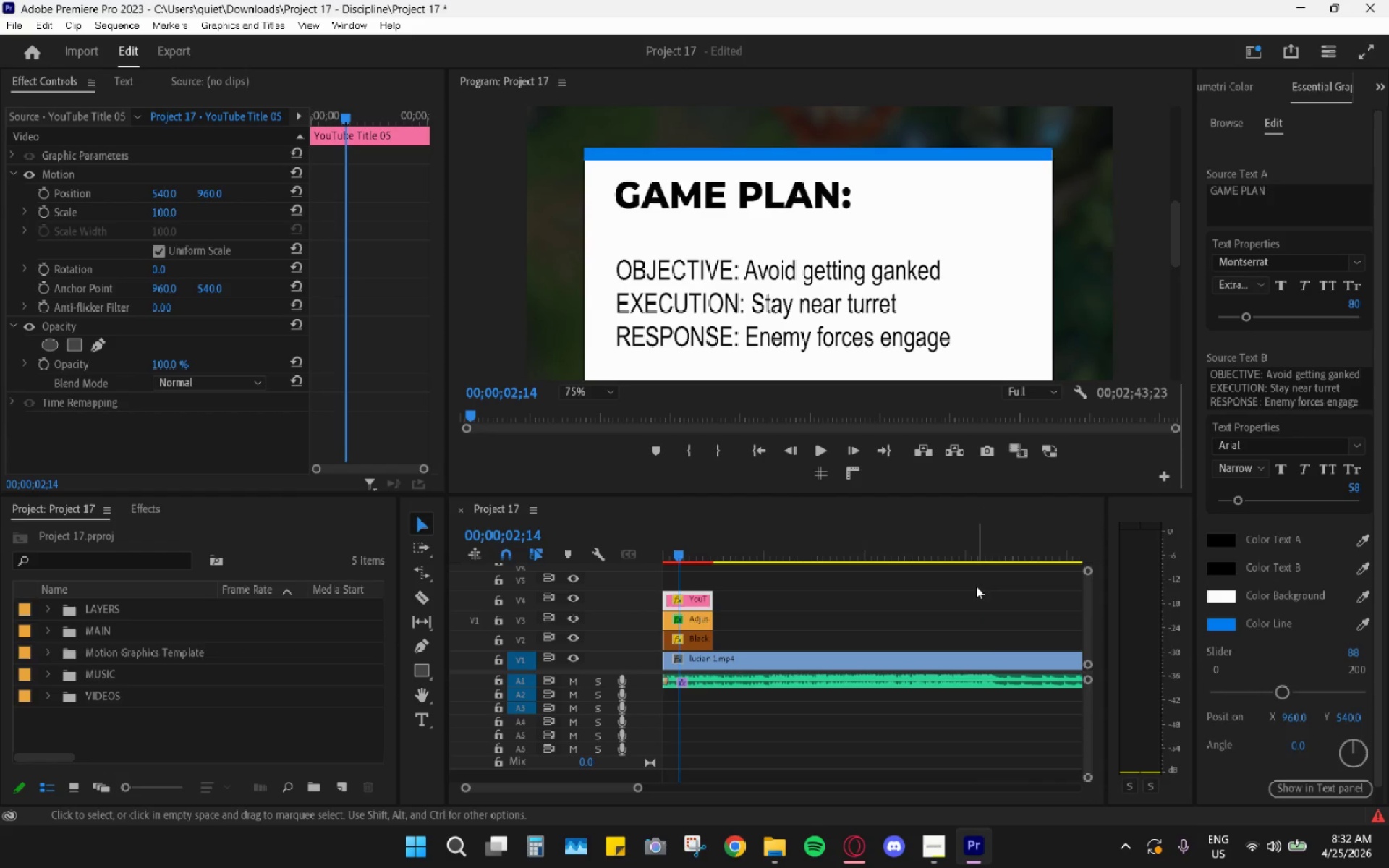 
wait(10.98)
 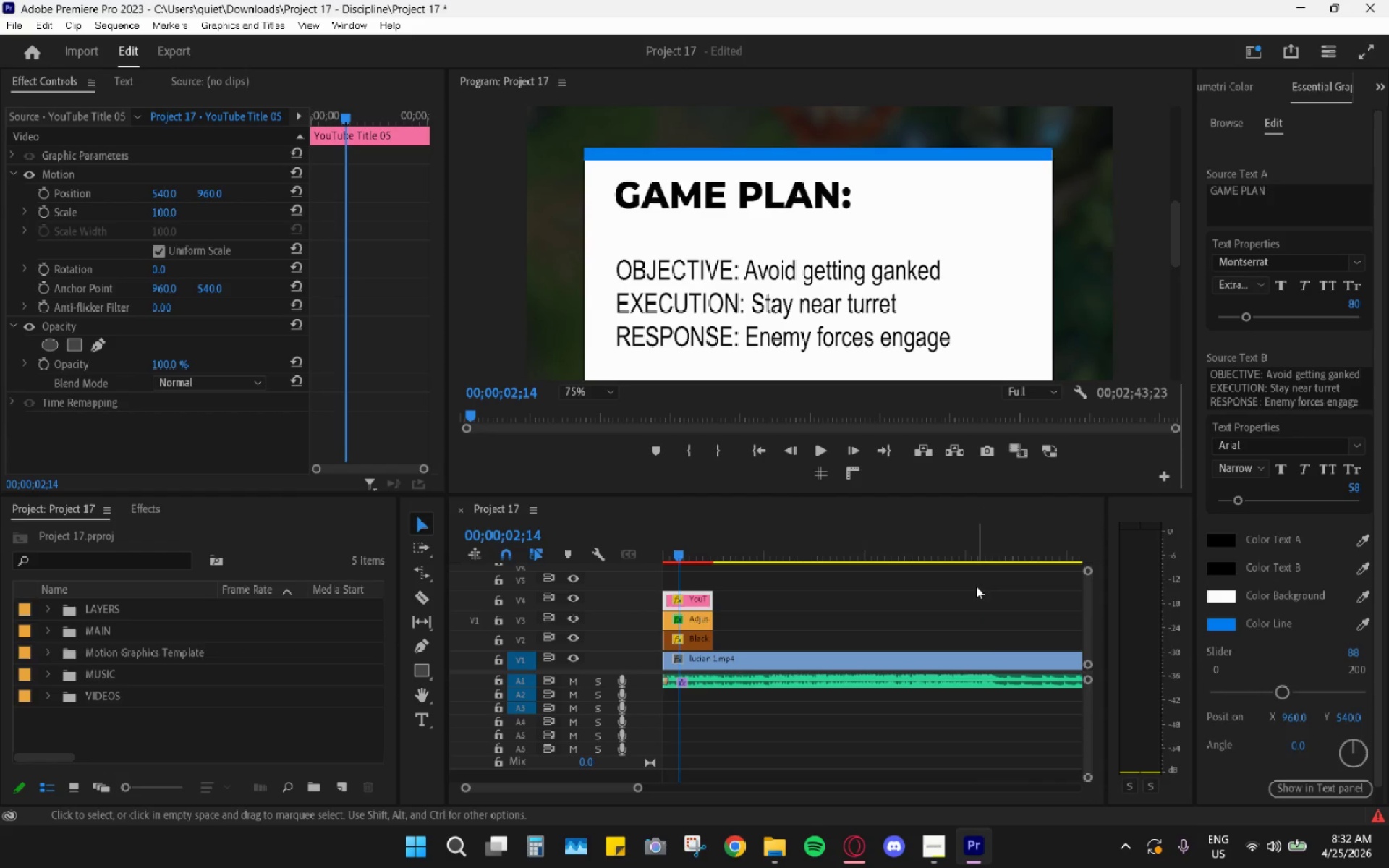 
left_click([1252, 470])
 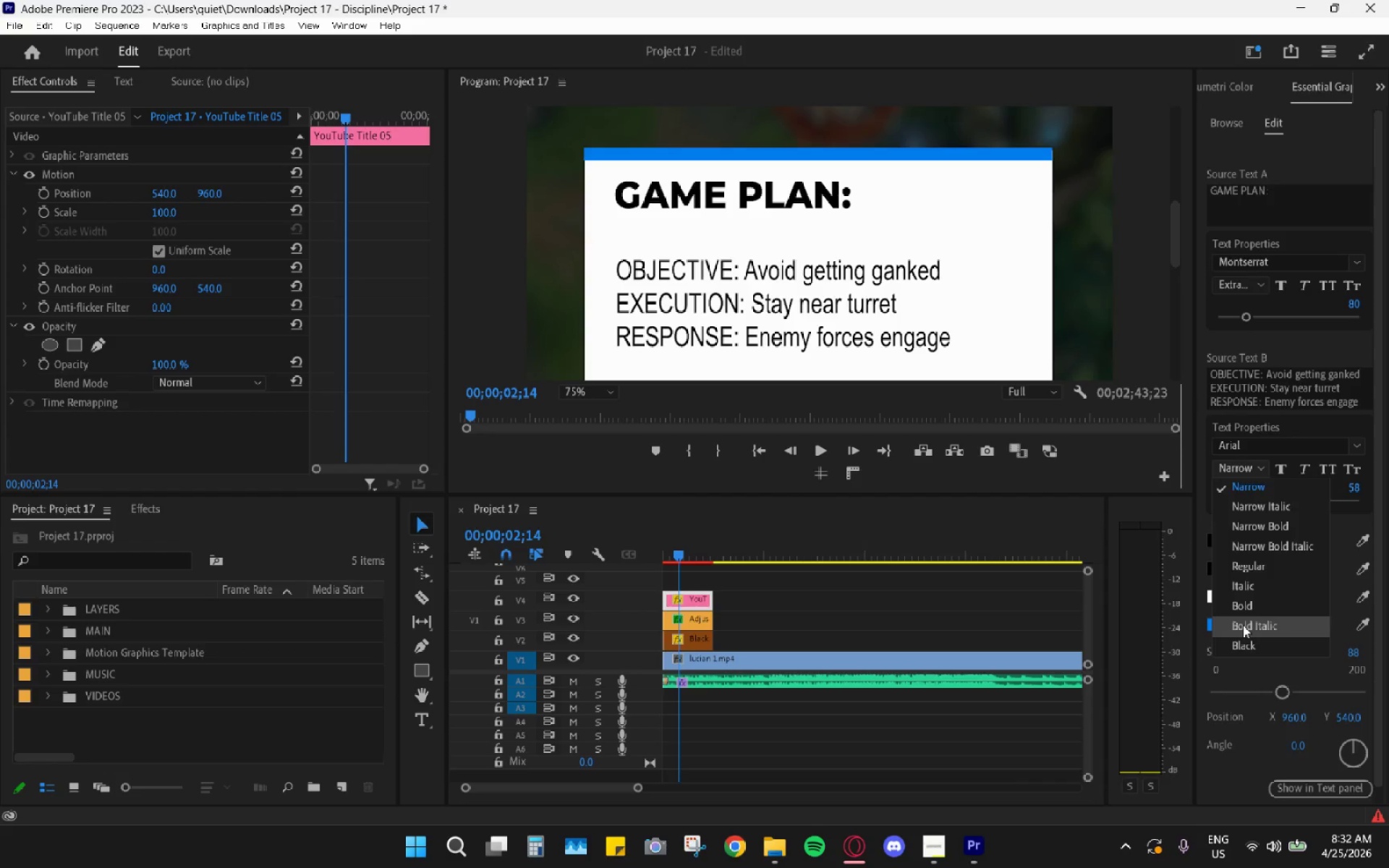 
left_click([1264, 569])
 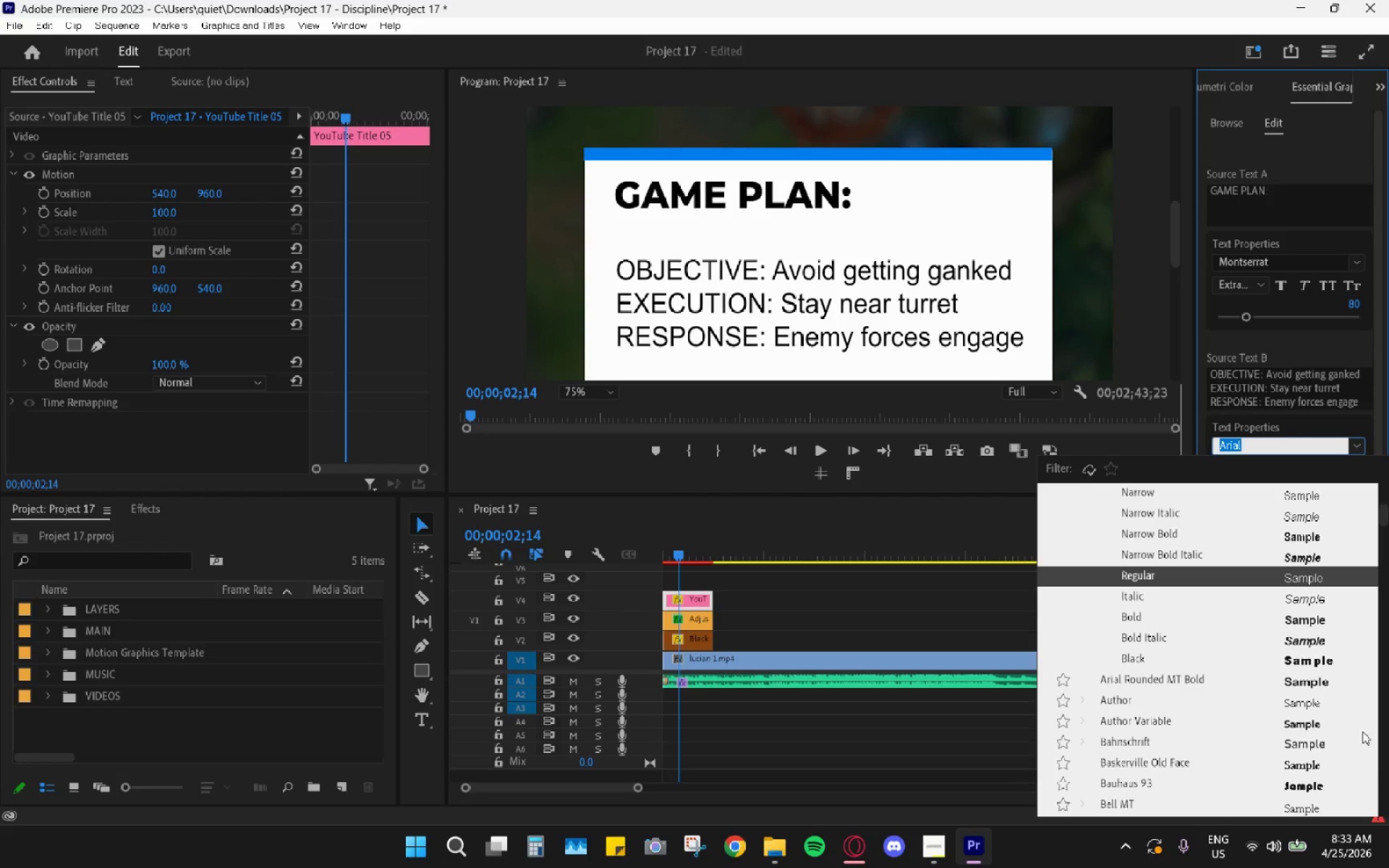 
left_click_drag(start_coordinate=[1386, 668], to_coordinate=[1388, 533])
 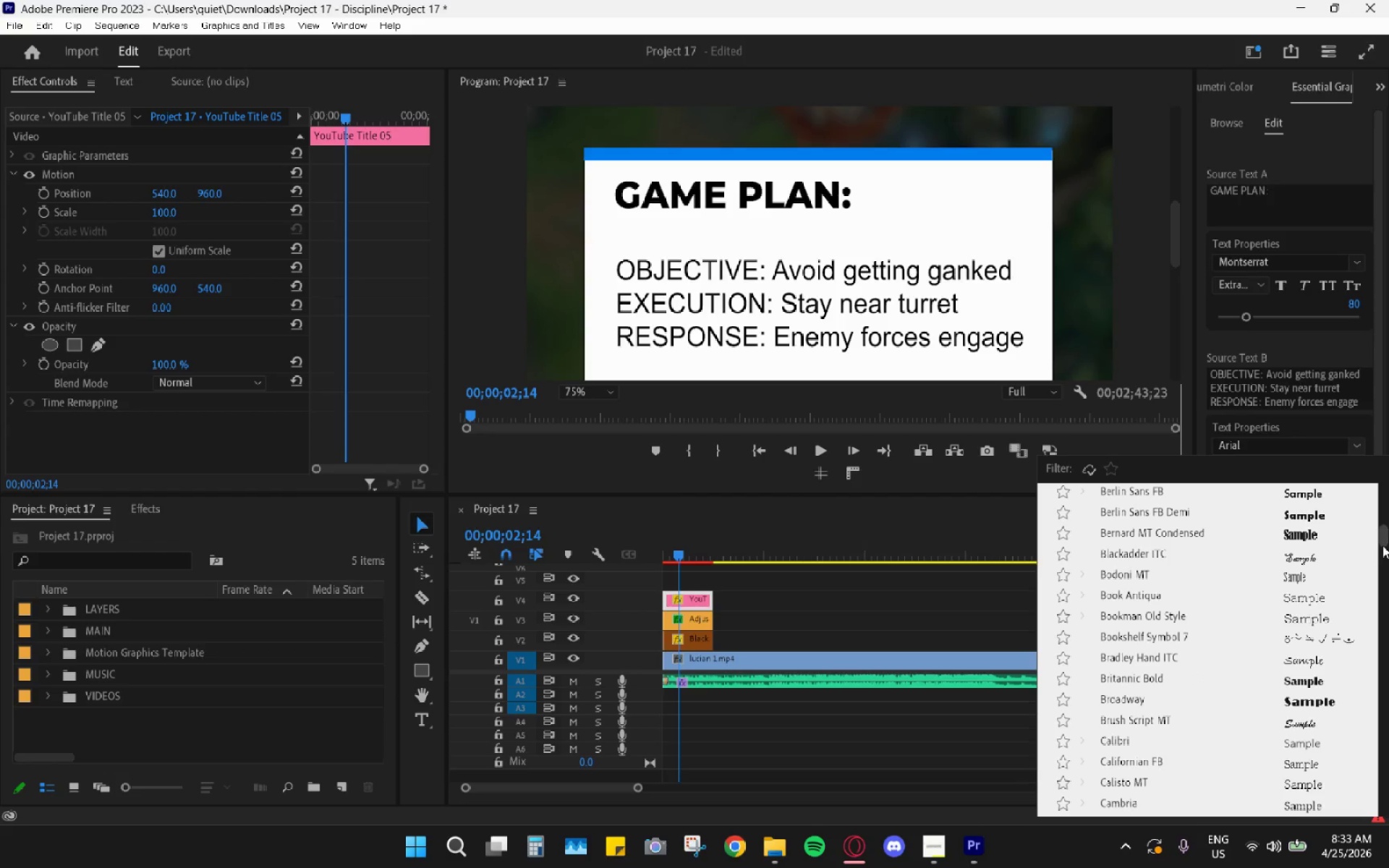 
left_click_drag(start_coordinate=[1382, 545], to_coordinate=[1386, 467])
 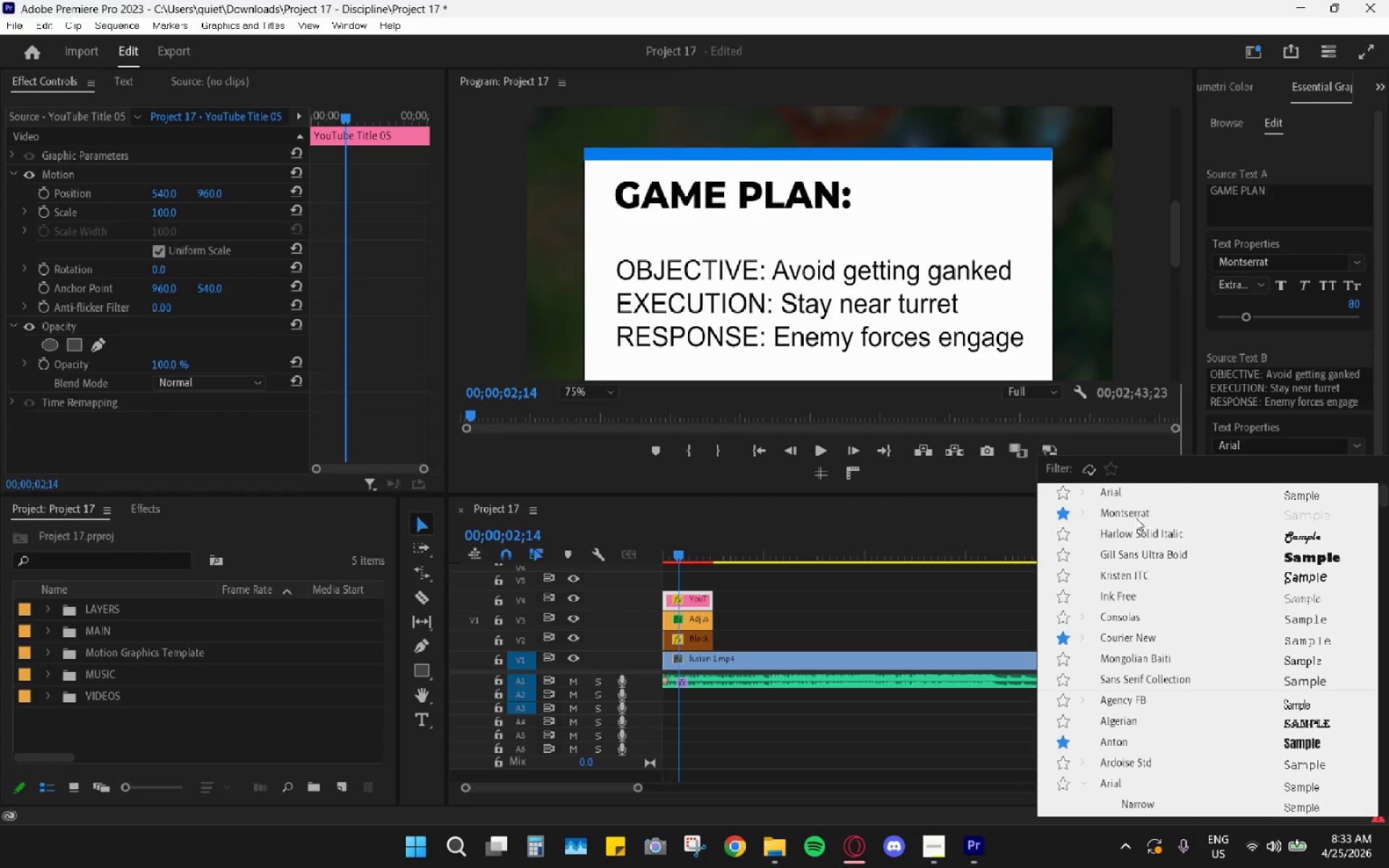 
left_click([1136, 518])
 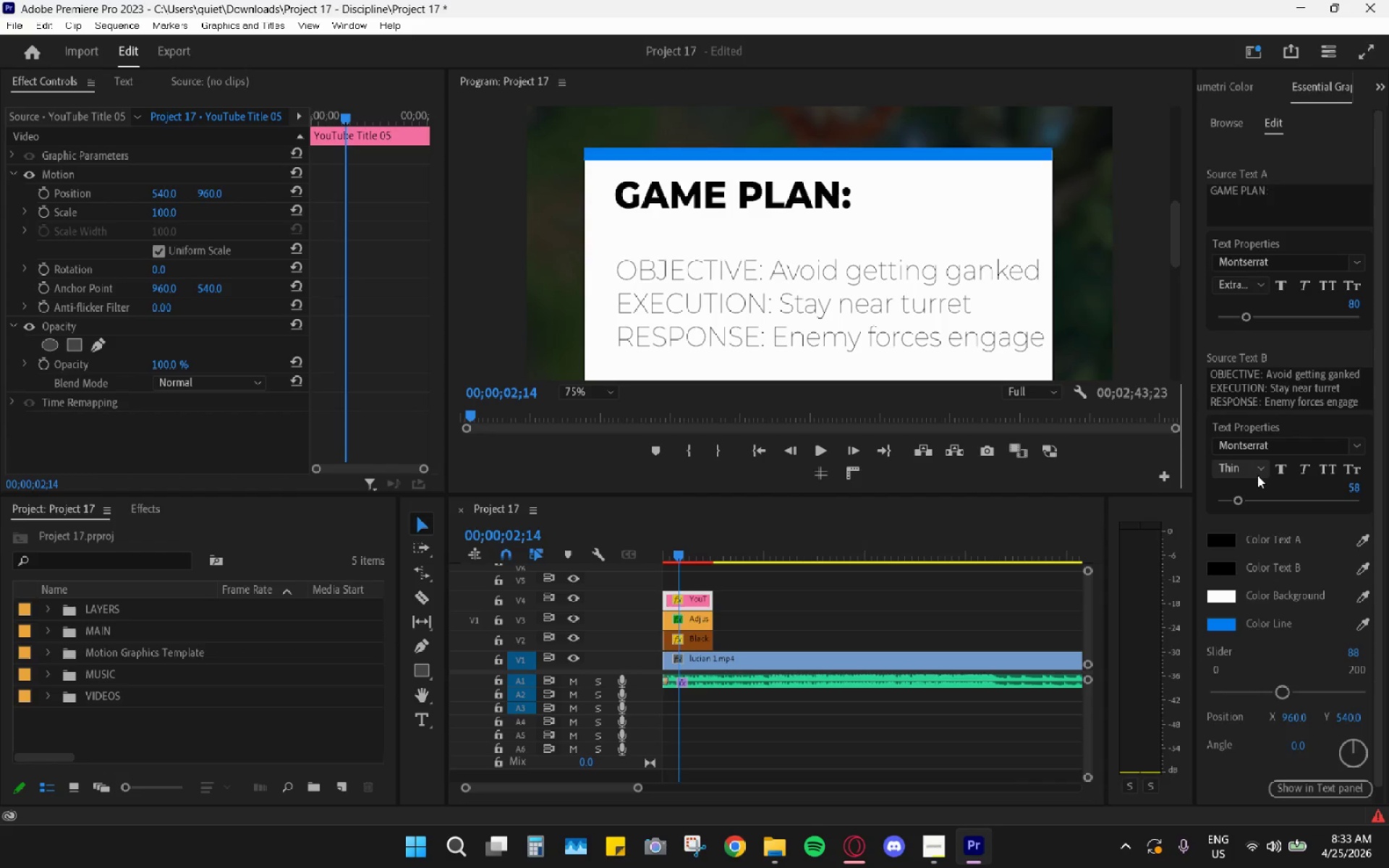 
left_click([1254, 469])
 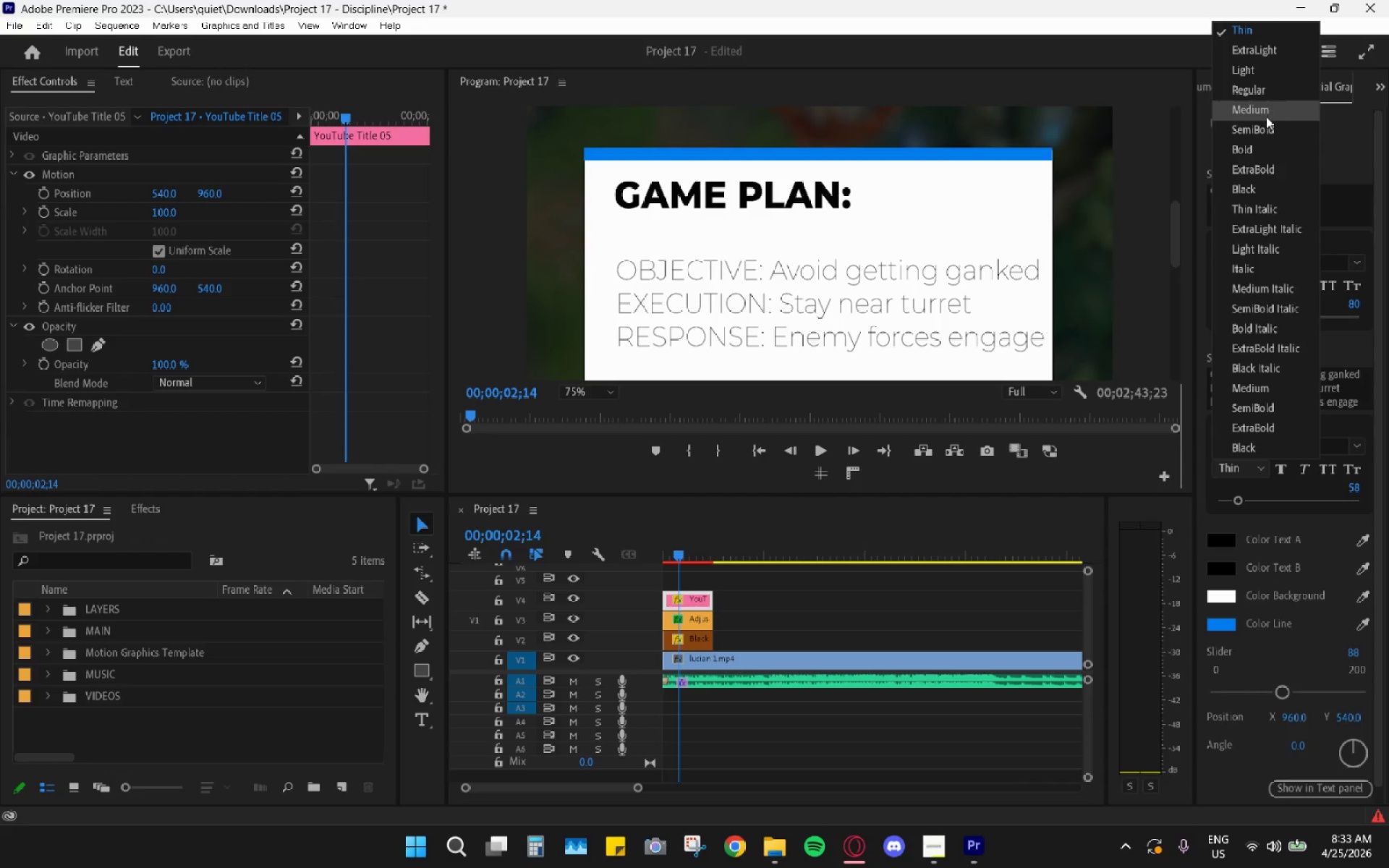 
left_click([1265, 116])
 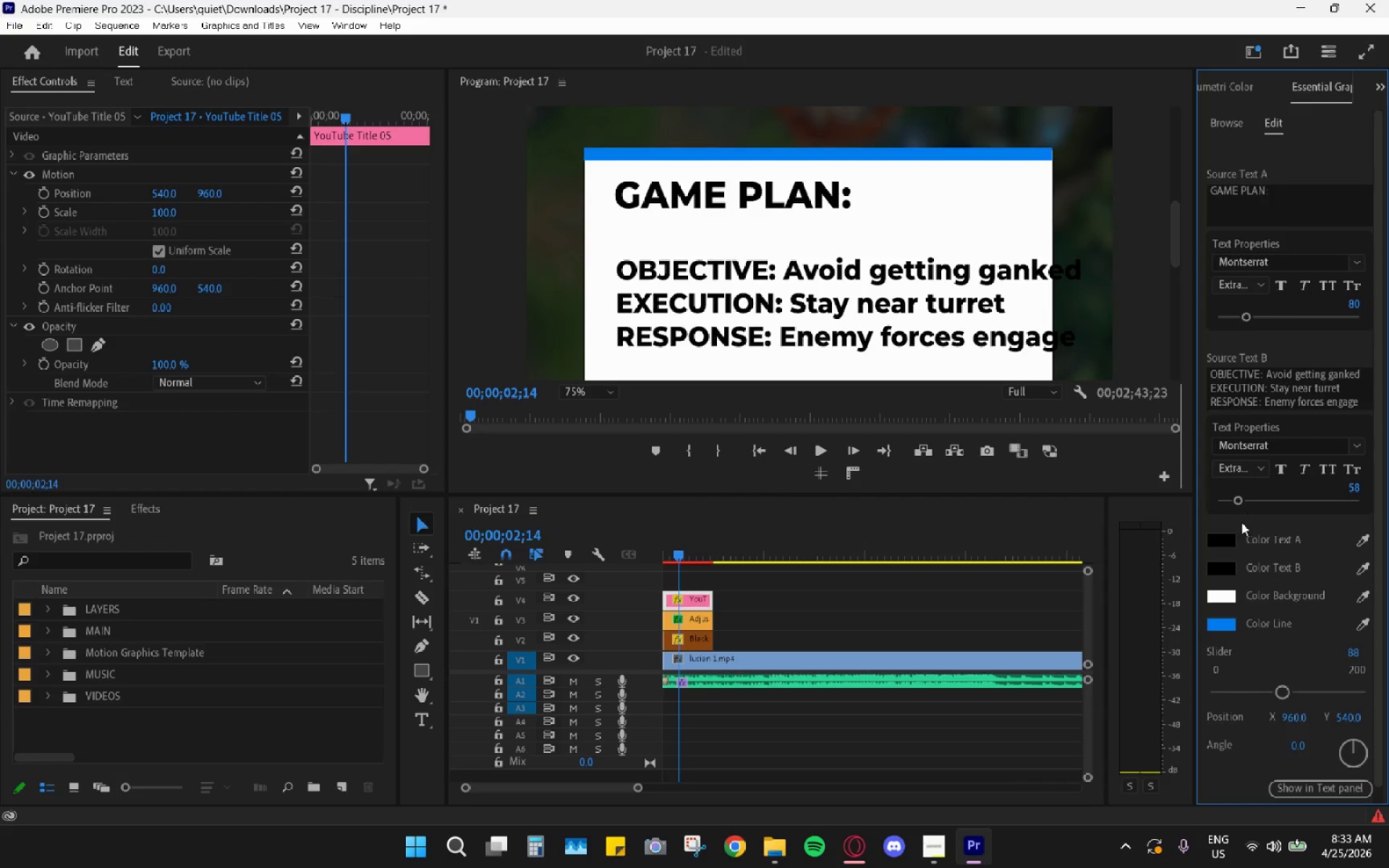 
left_click([1245, 471])
 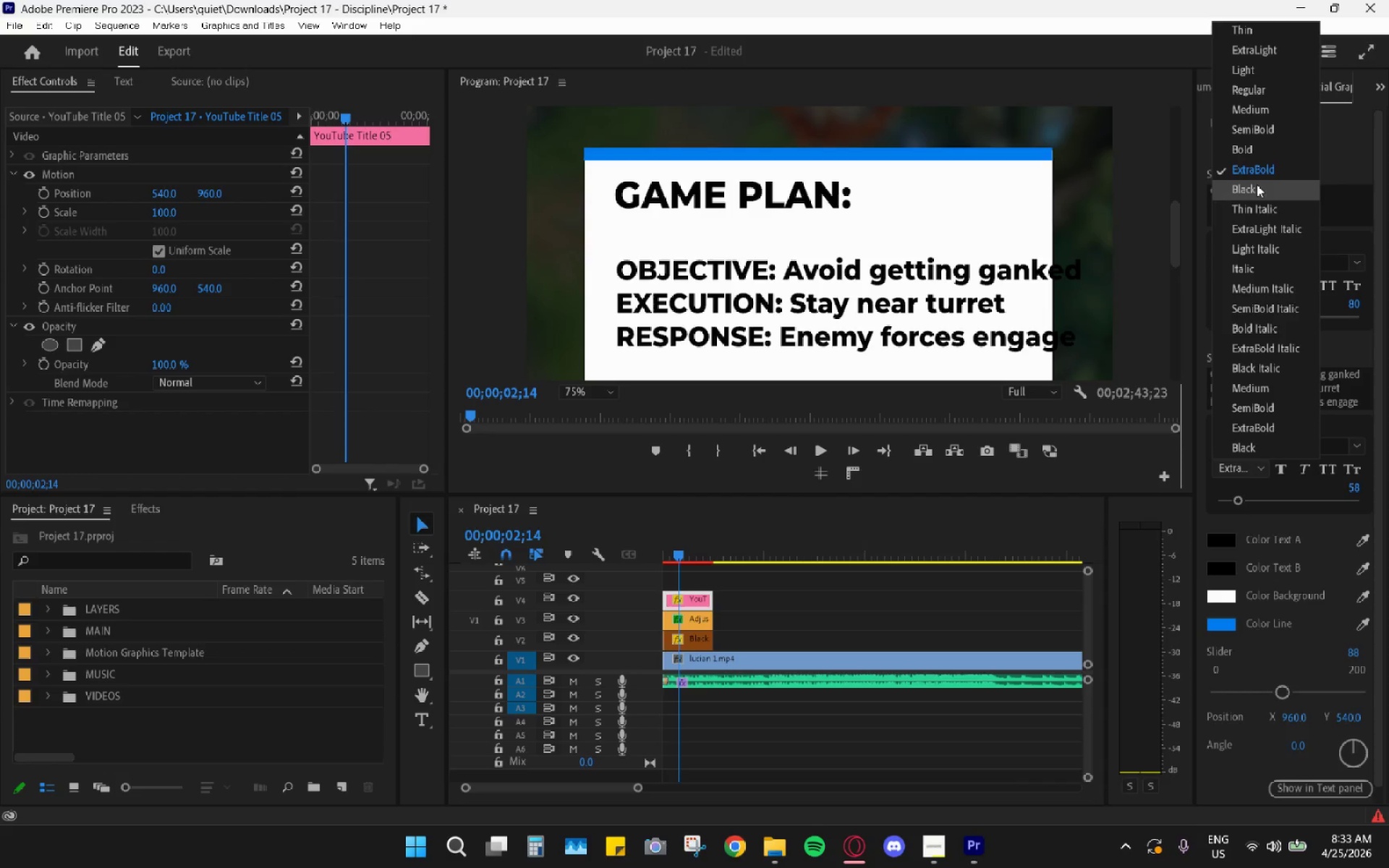 
left_click([1256, 187])
 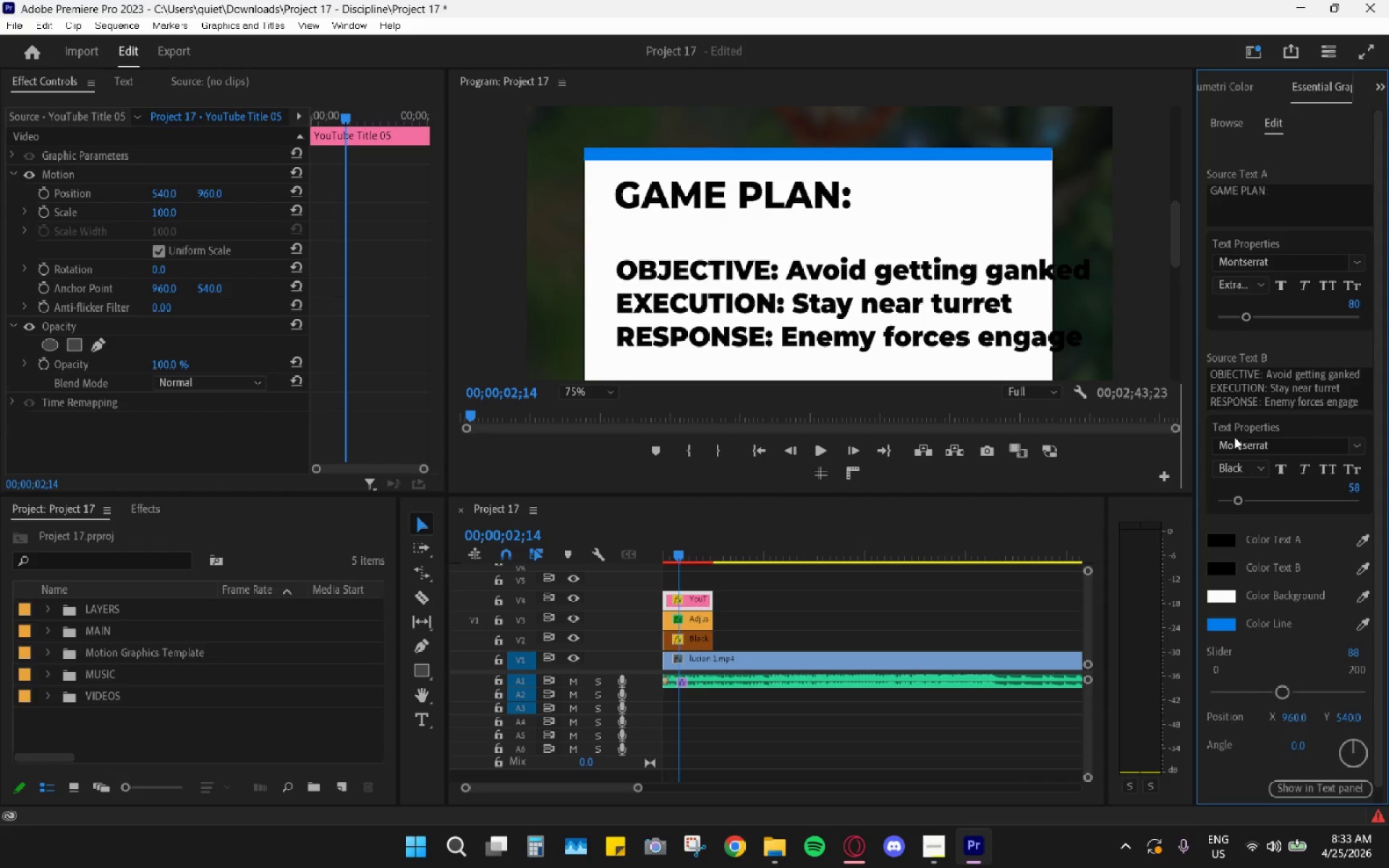 
left_click([1241, 466])
 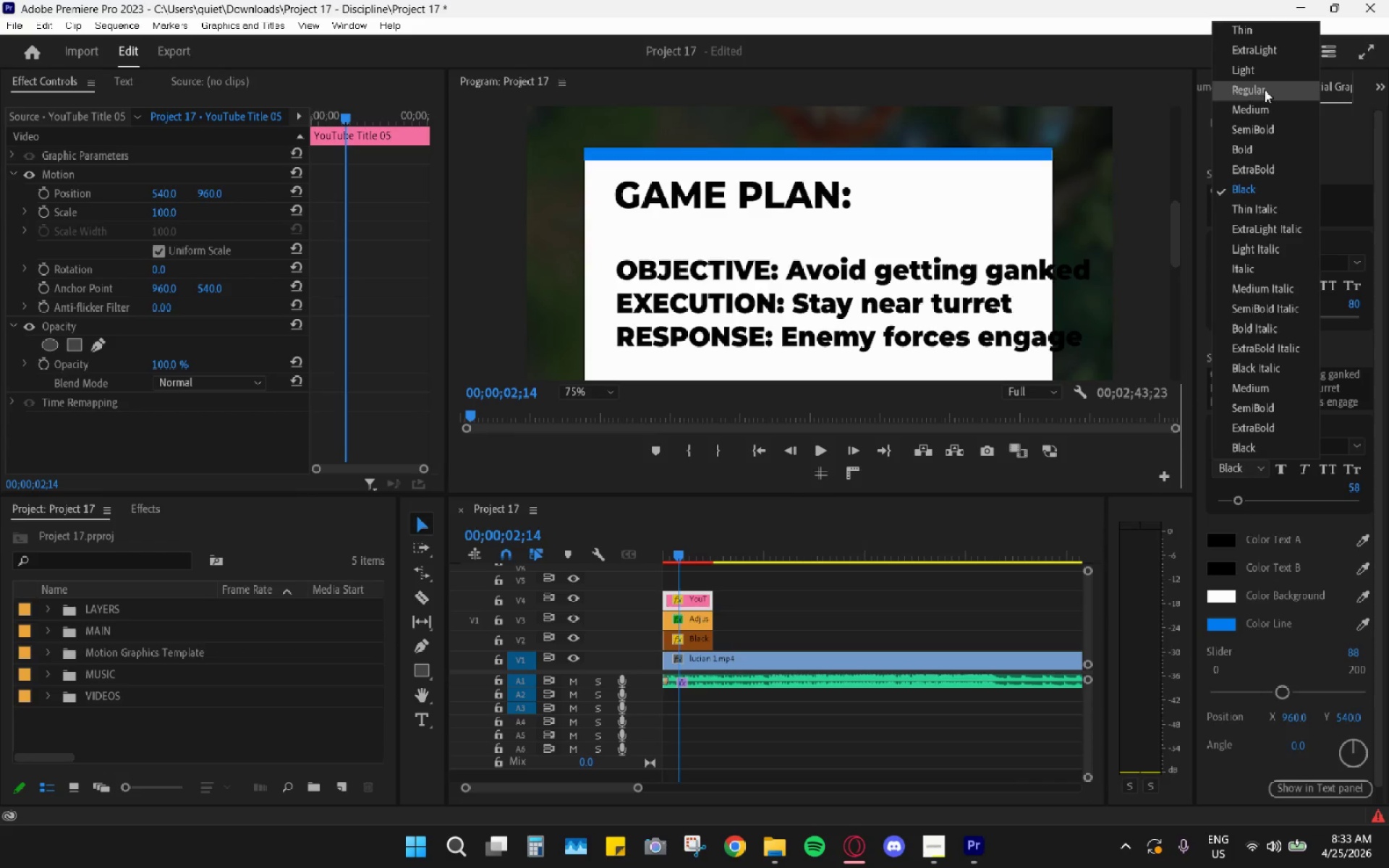 
left_click([1266, 84])
 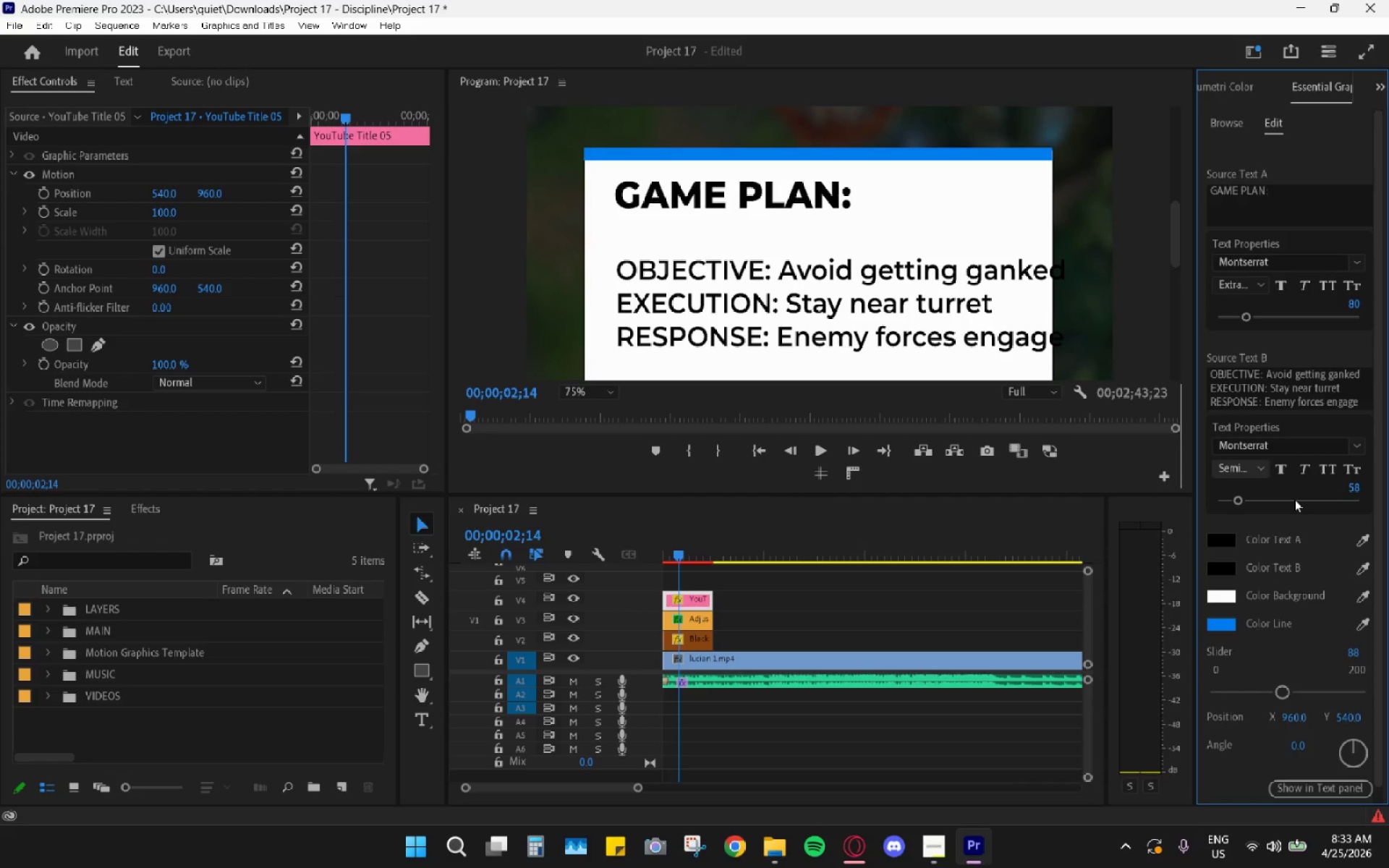 
left_click([1343, 486])
 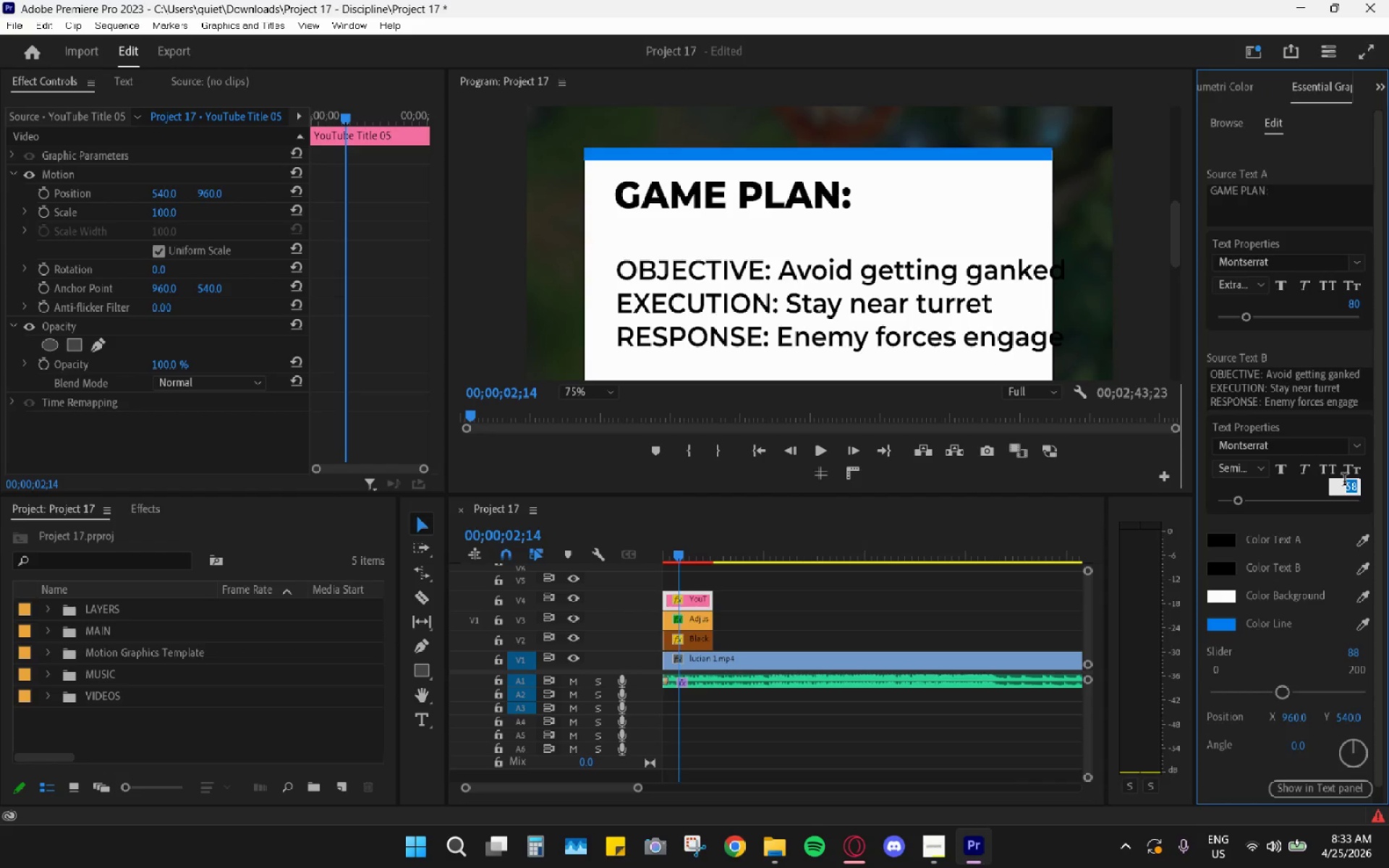 
key(Numpad4)
 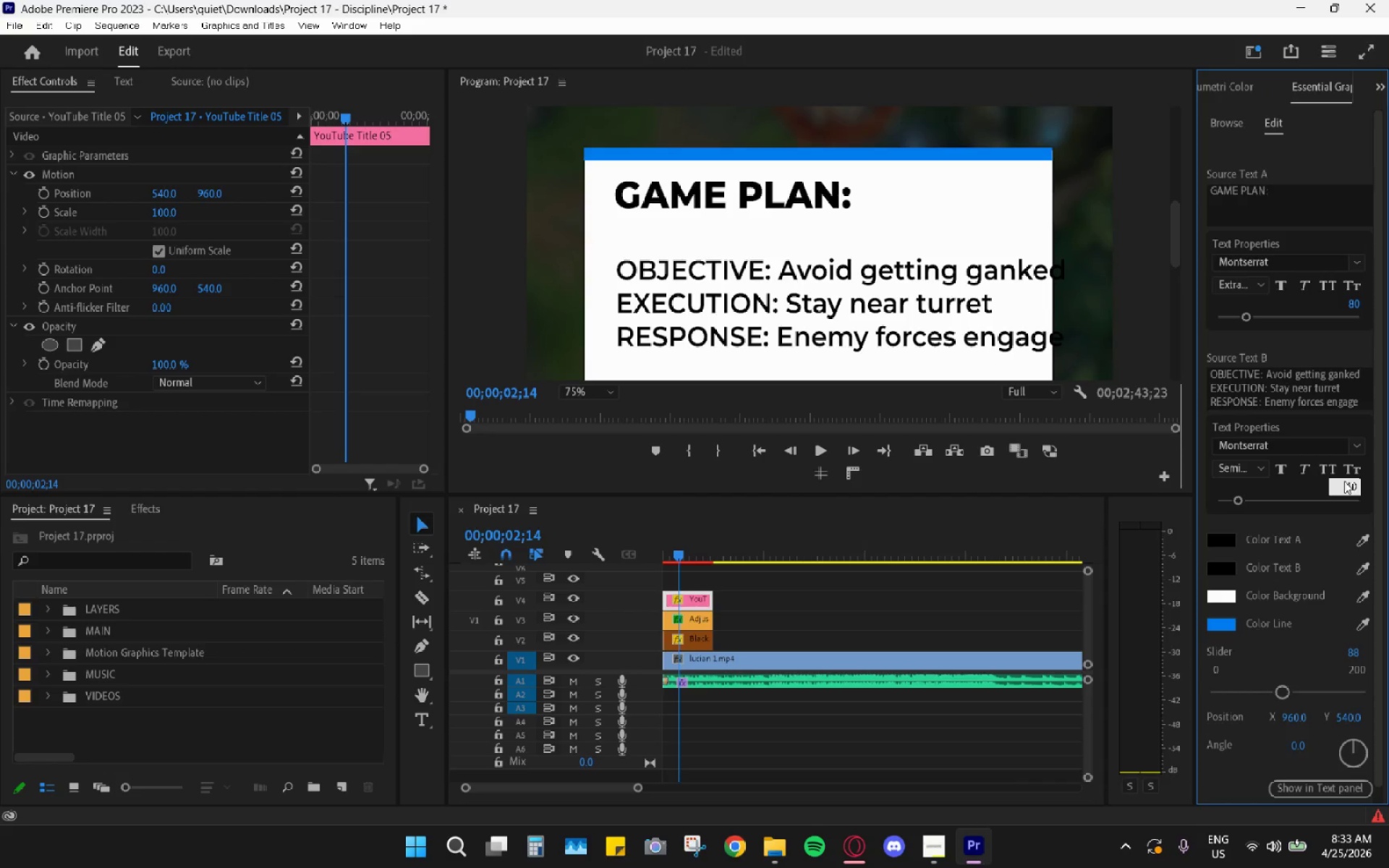 
key(Numpad0)
 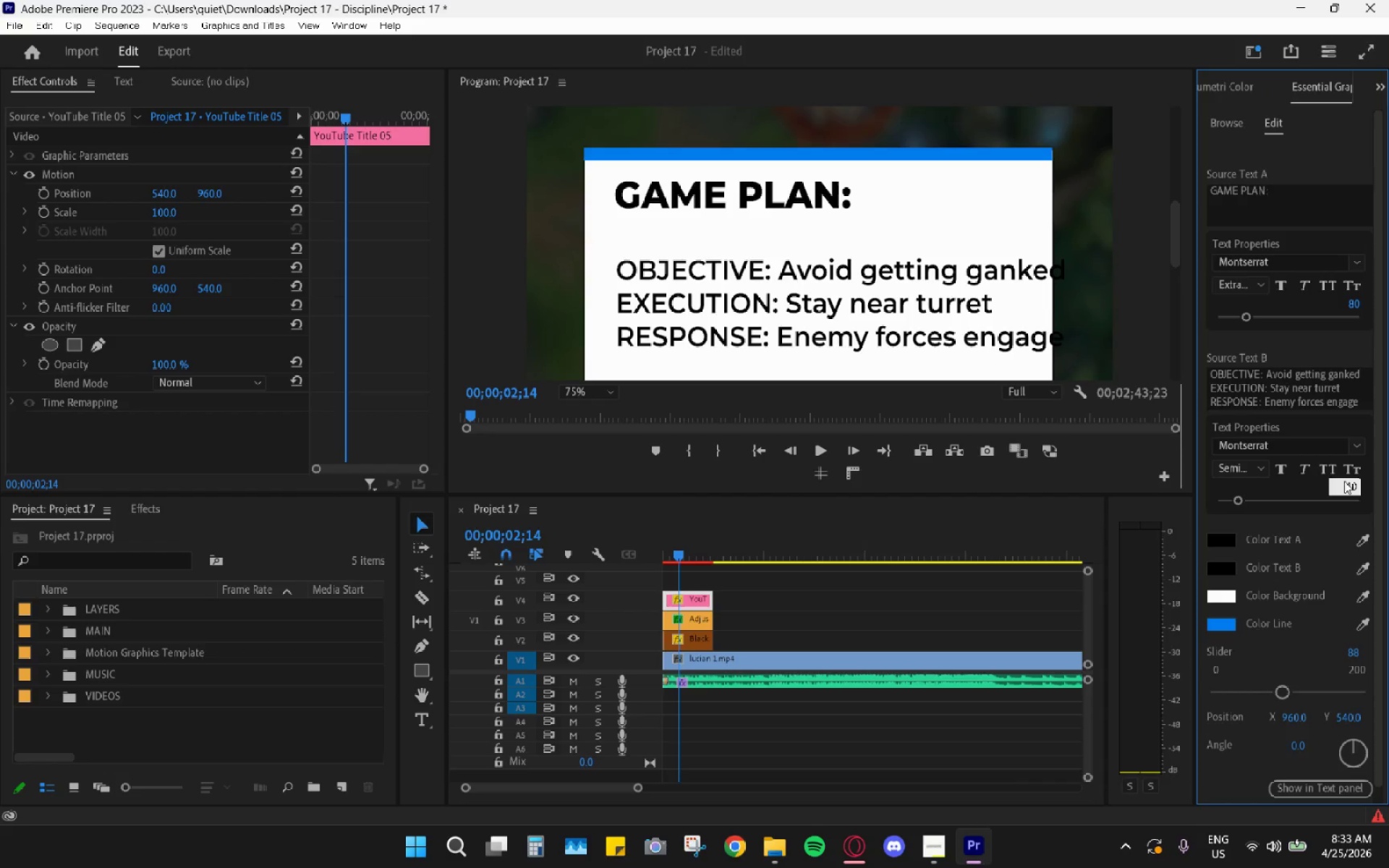 
key(Enter)
 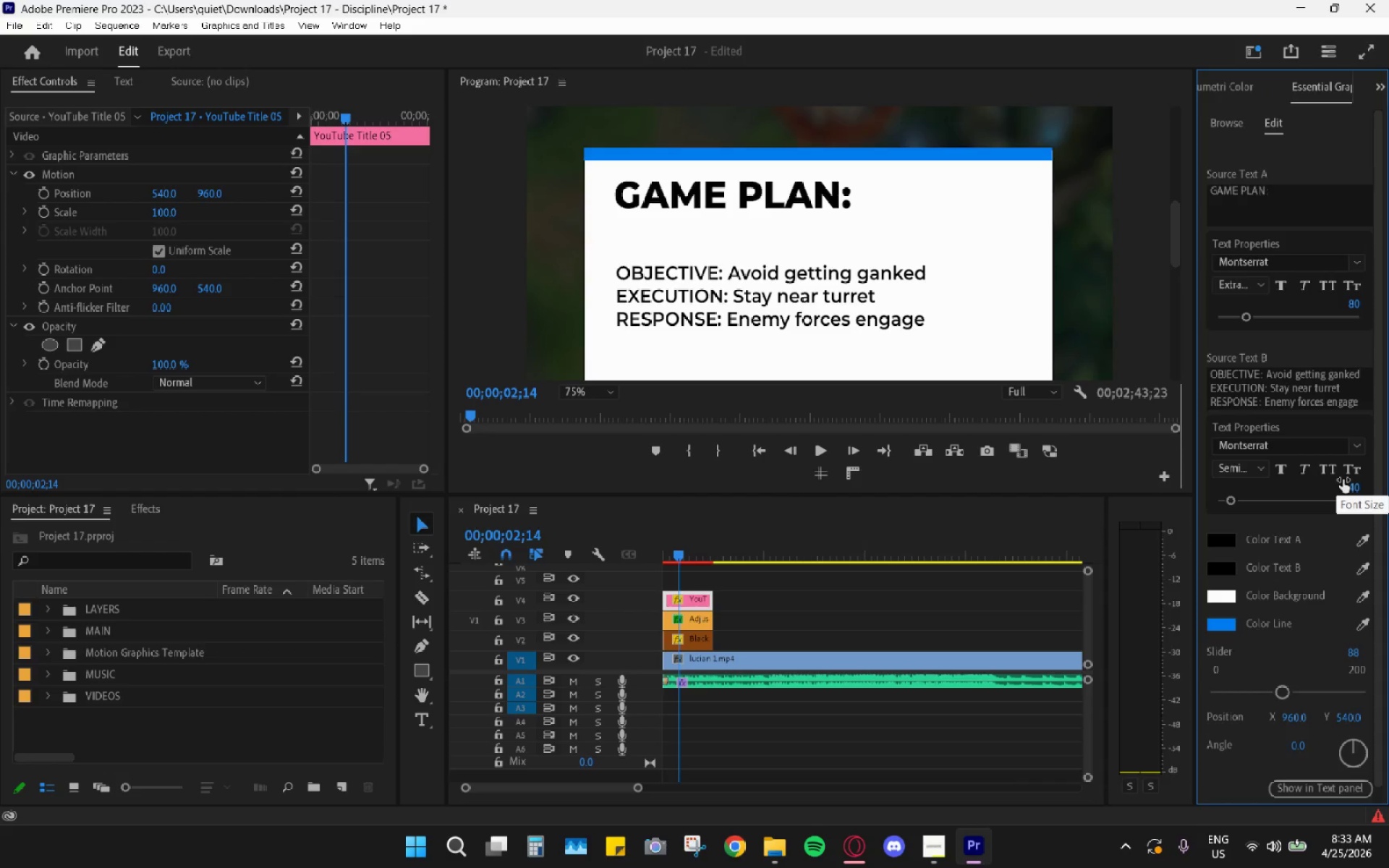 
left_click([1353, 482])
 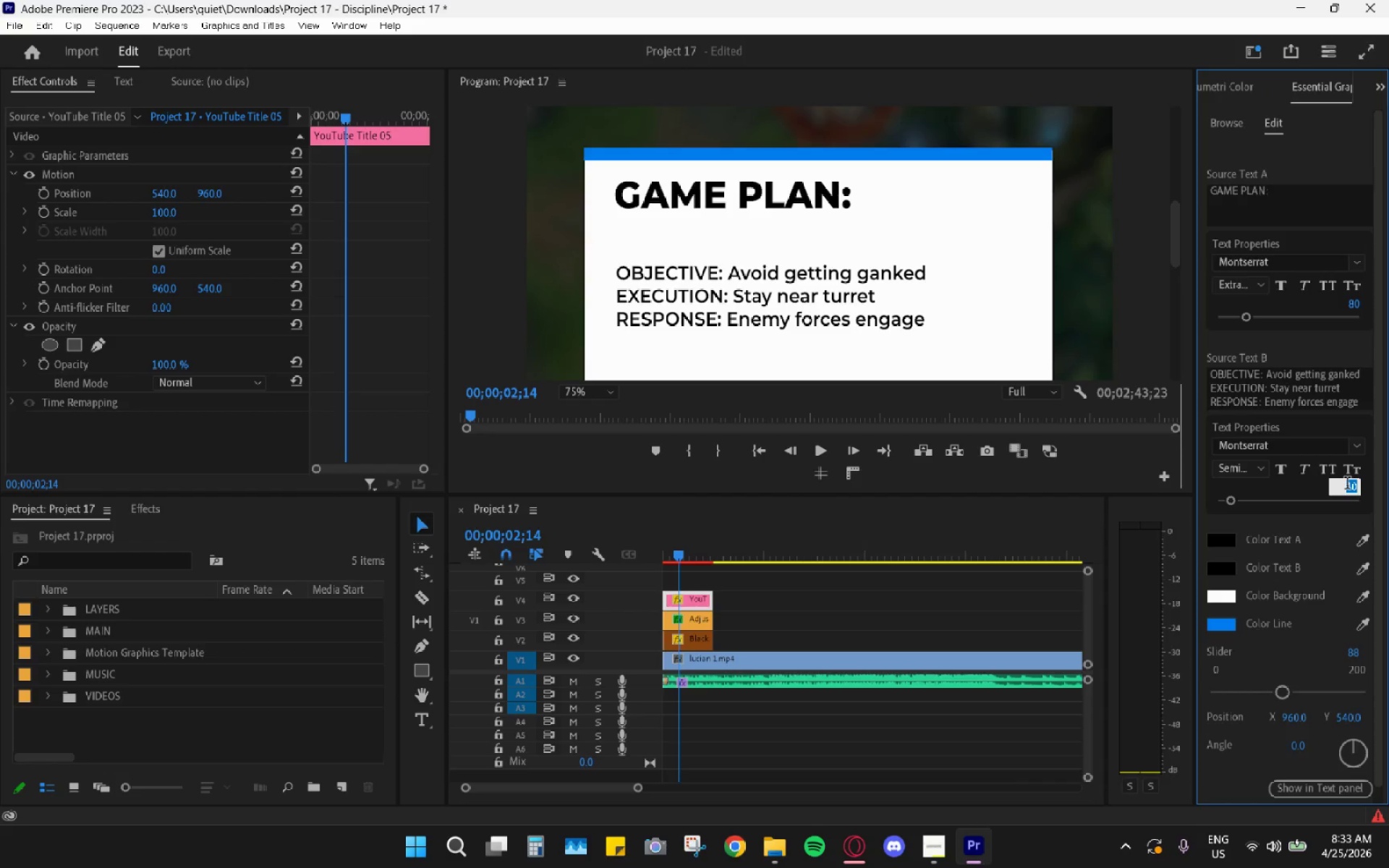 
key(Numpad4)
 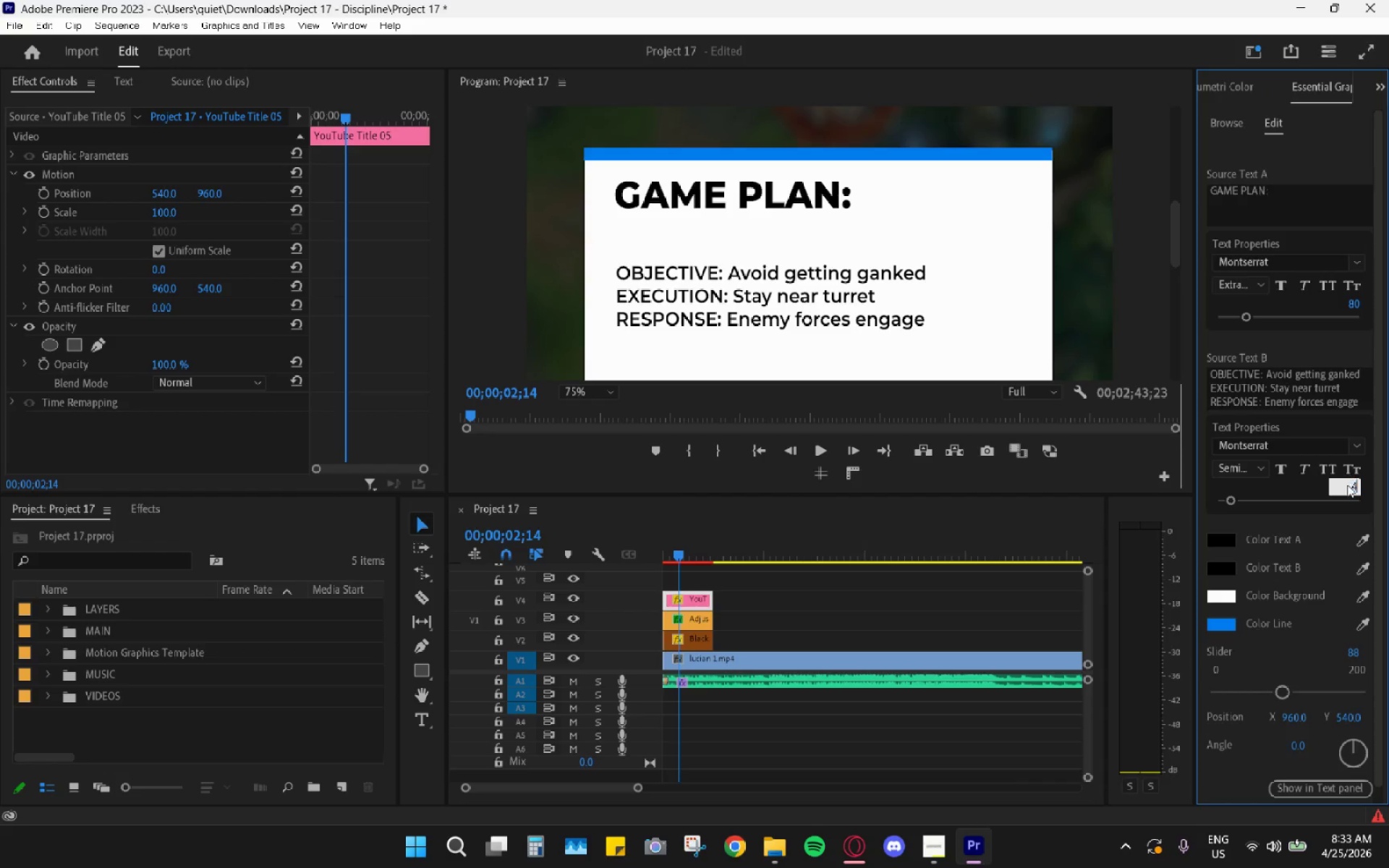 
key(Numpad5)
 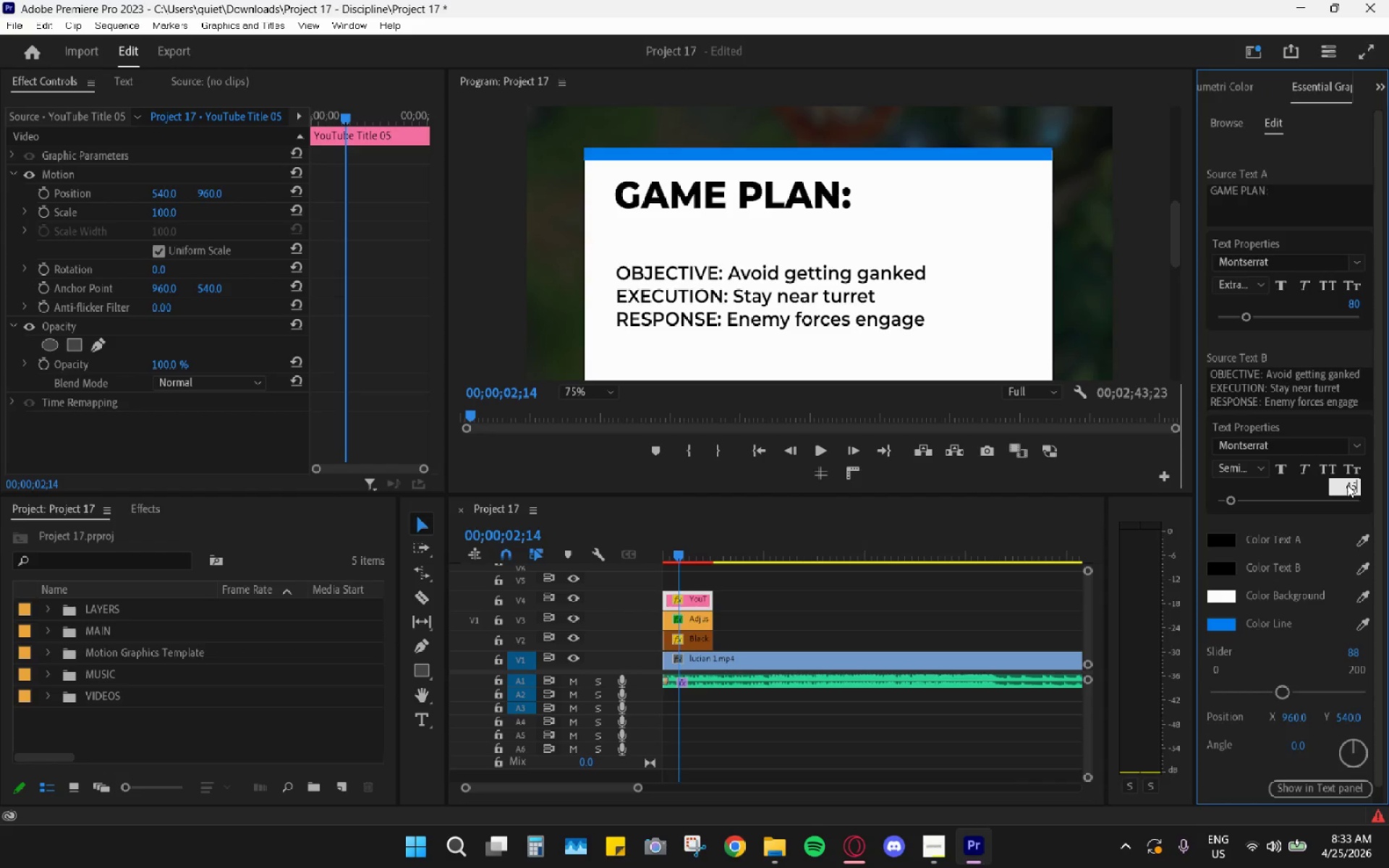 
key(Enter)
 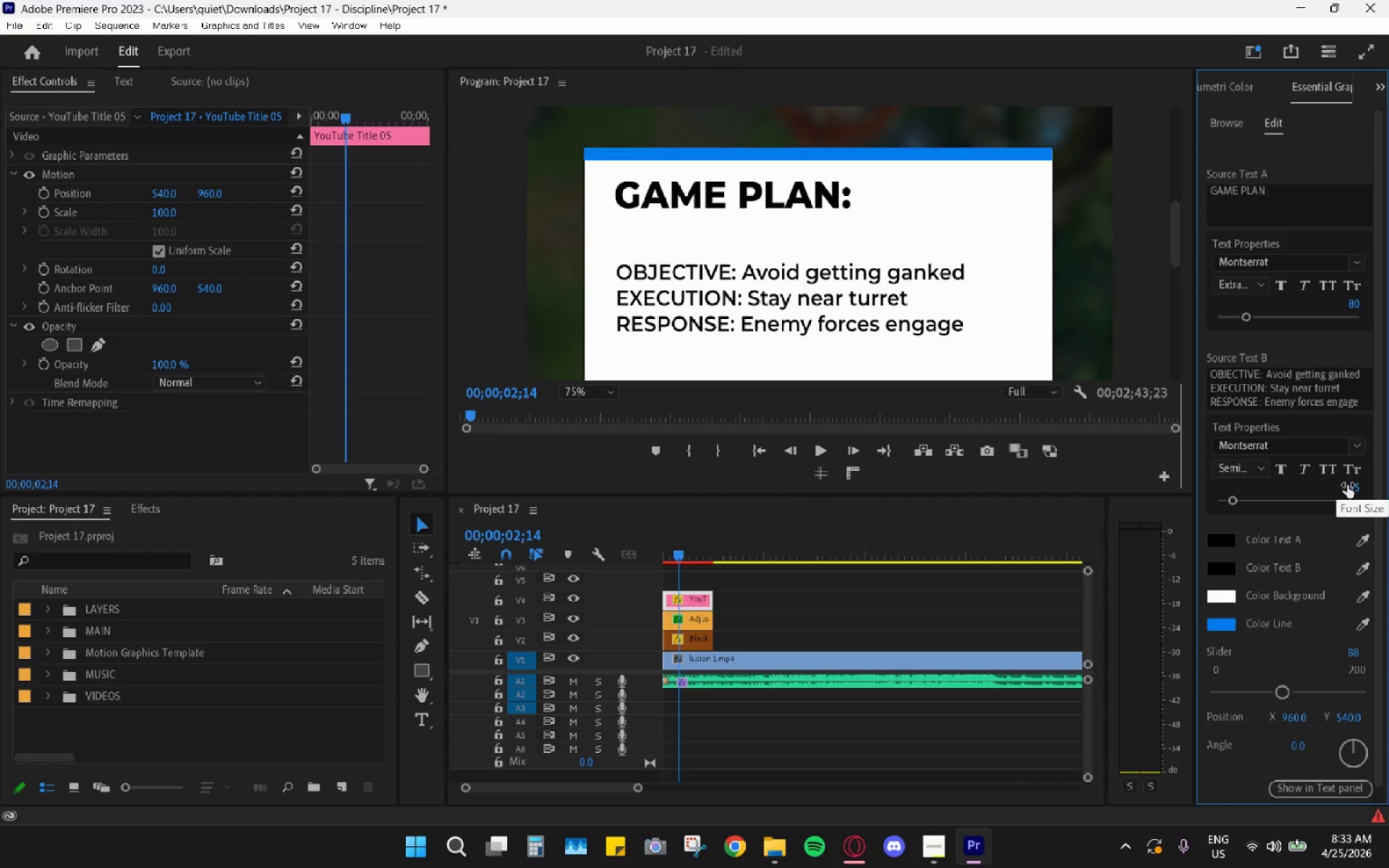 
left_click([1347, 485])
 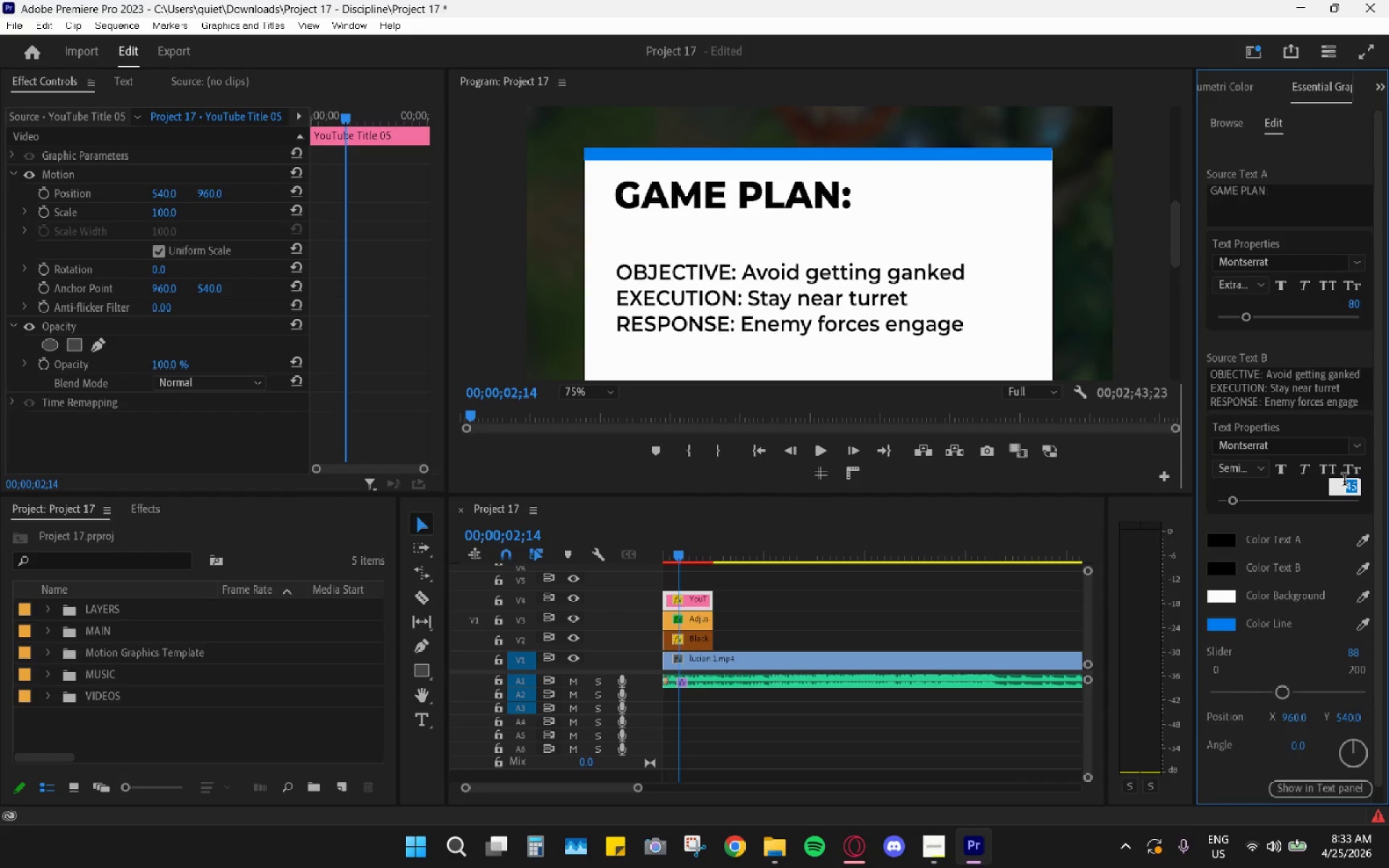 
key(Numpad5)
 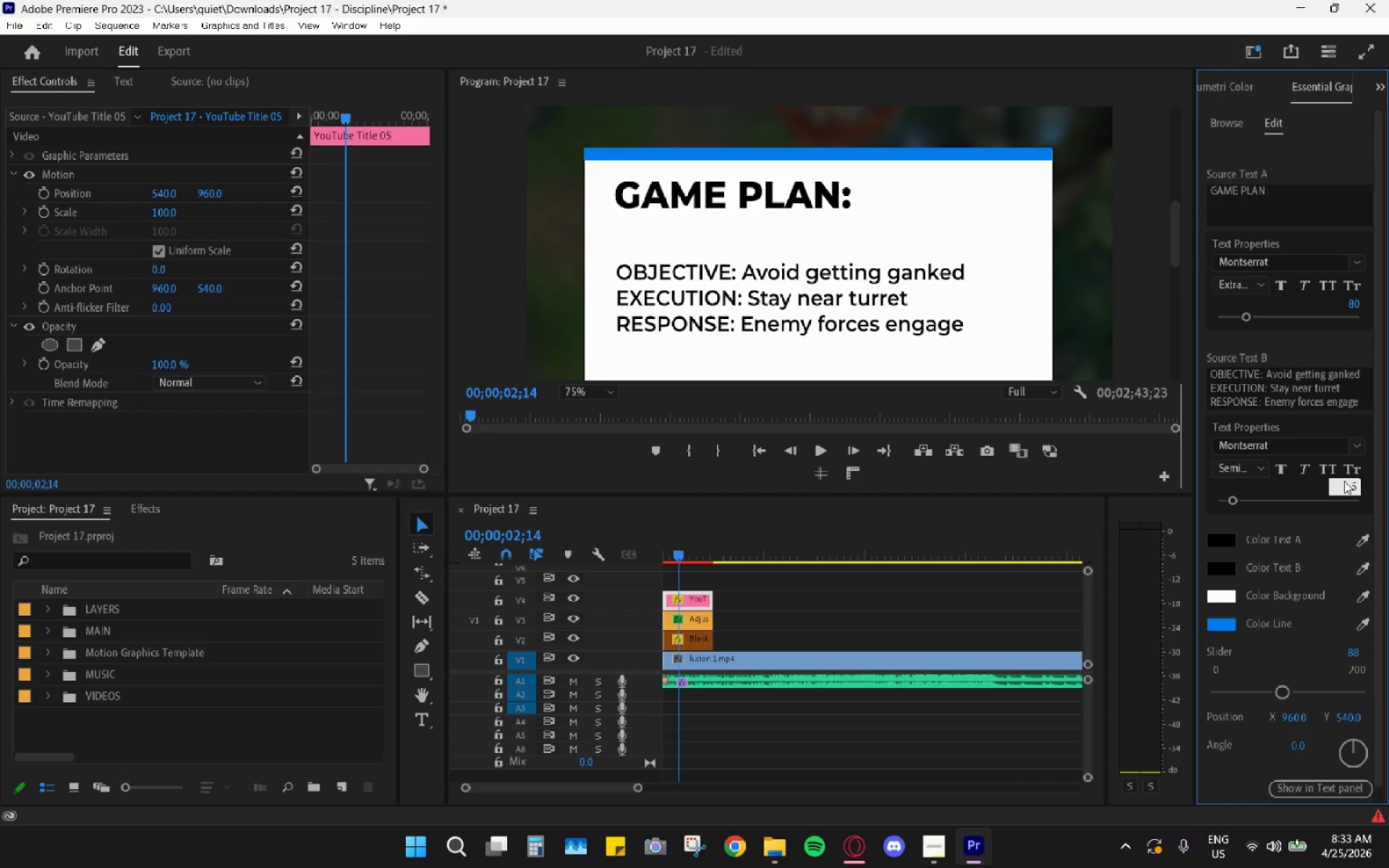 
key(Numpad0)
 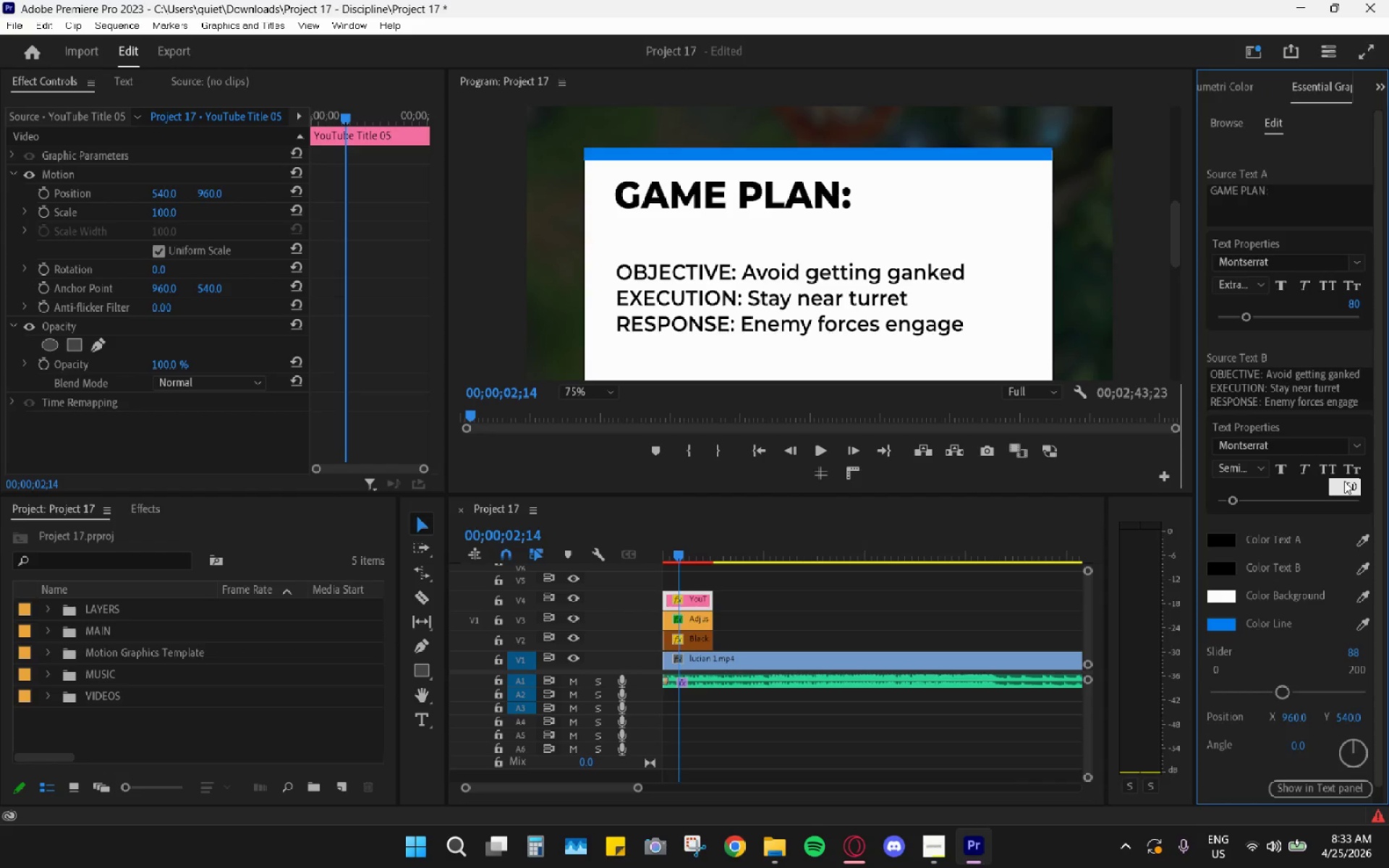 
key(Enter)
 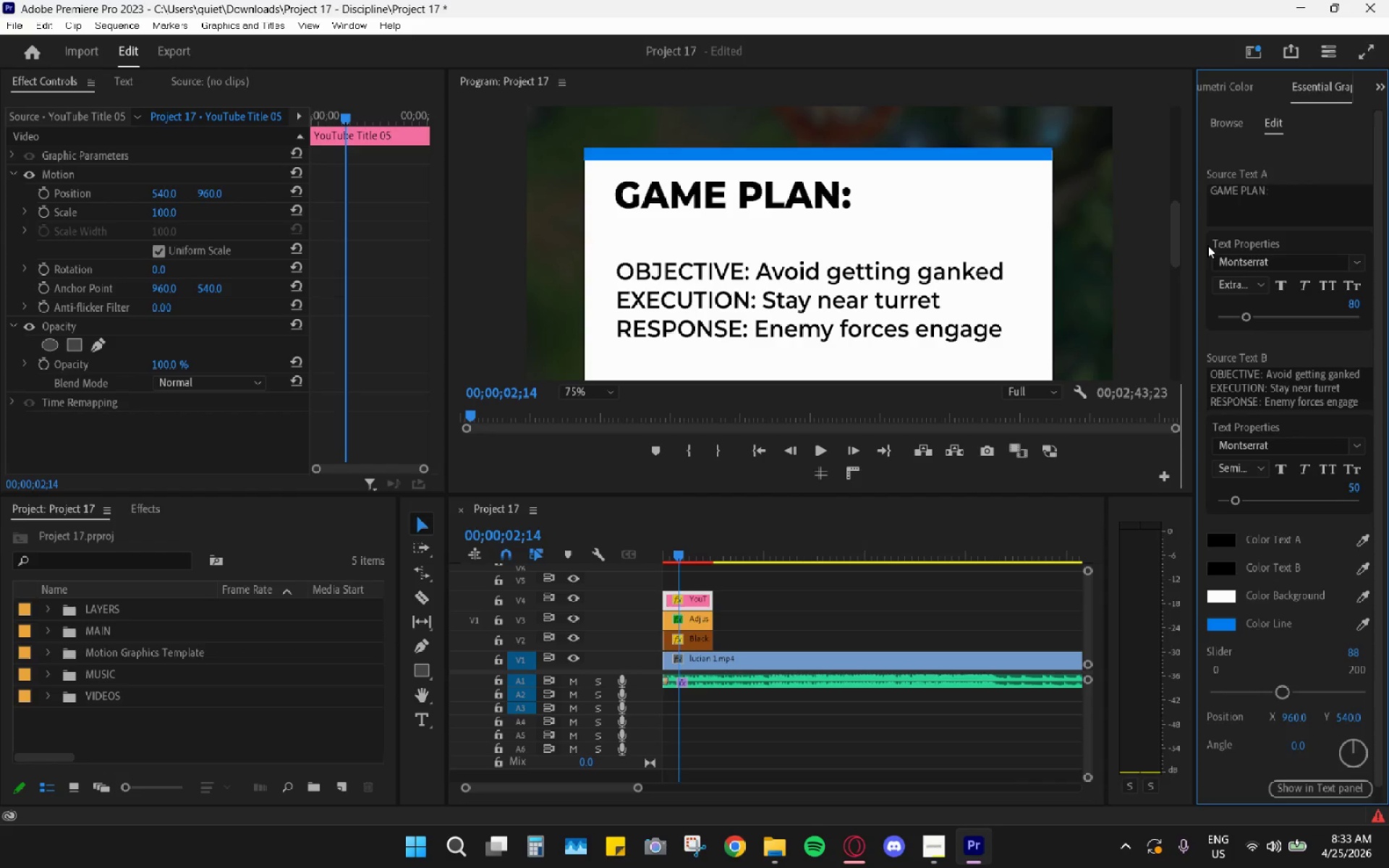 
left_click_drag(start_coordinate=[1171, 247], to_coordinate=[1184, 252])
 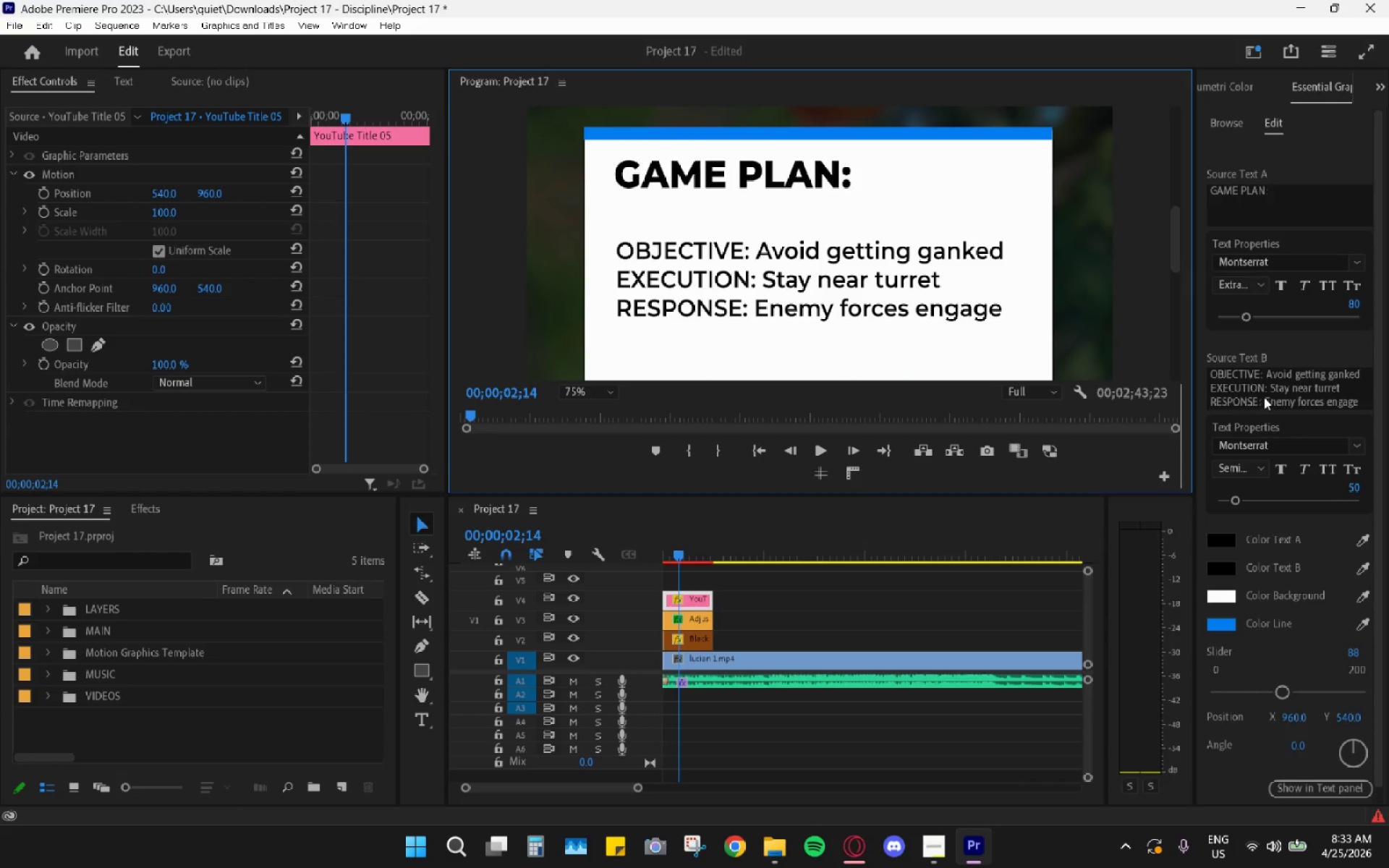 
double_click([1263, 377])
 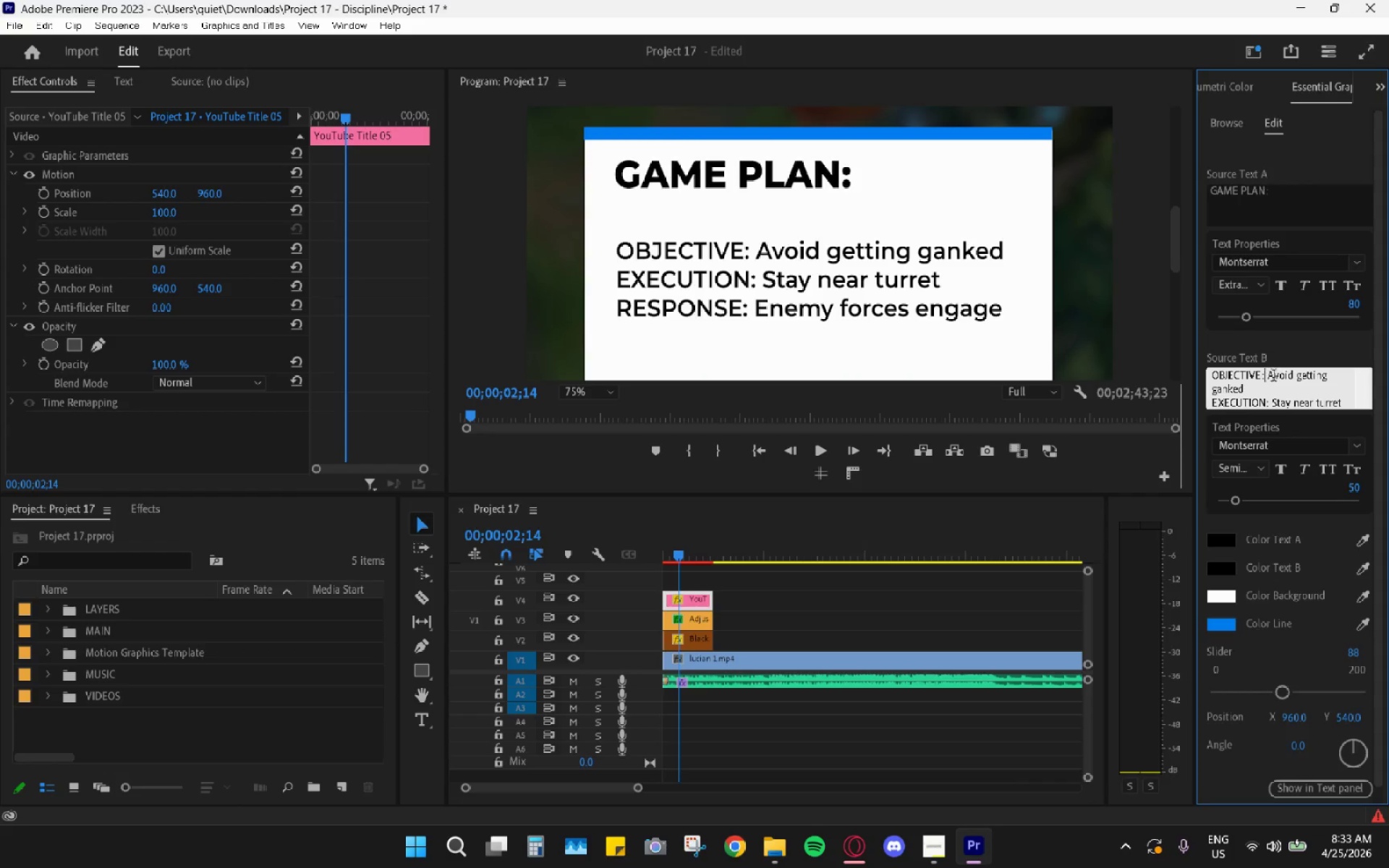 
left_click([1275, 377])
 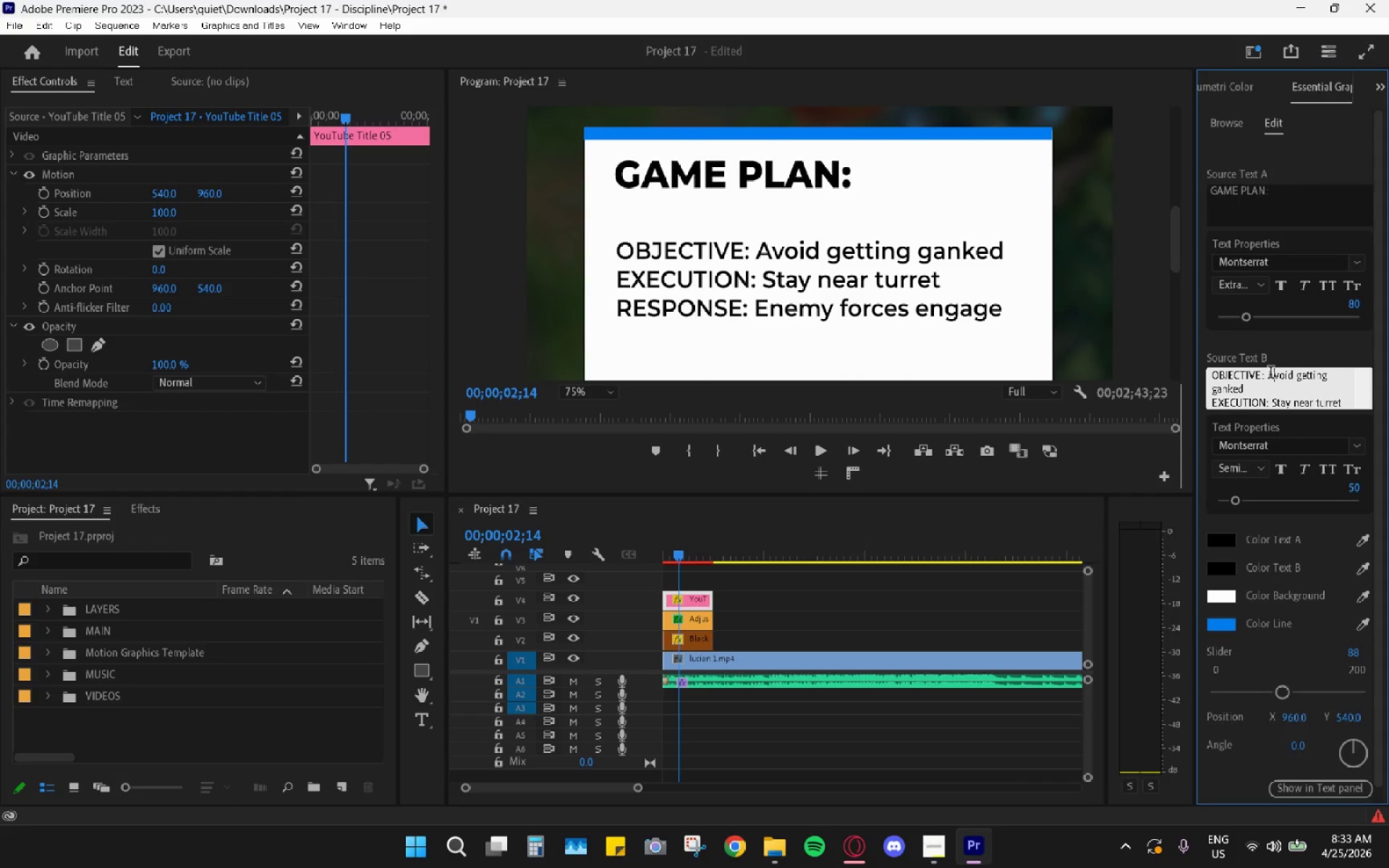 
left_click([1270, 374])
 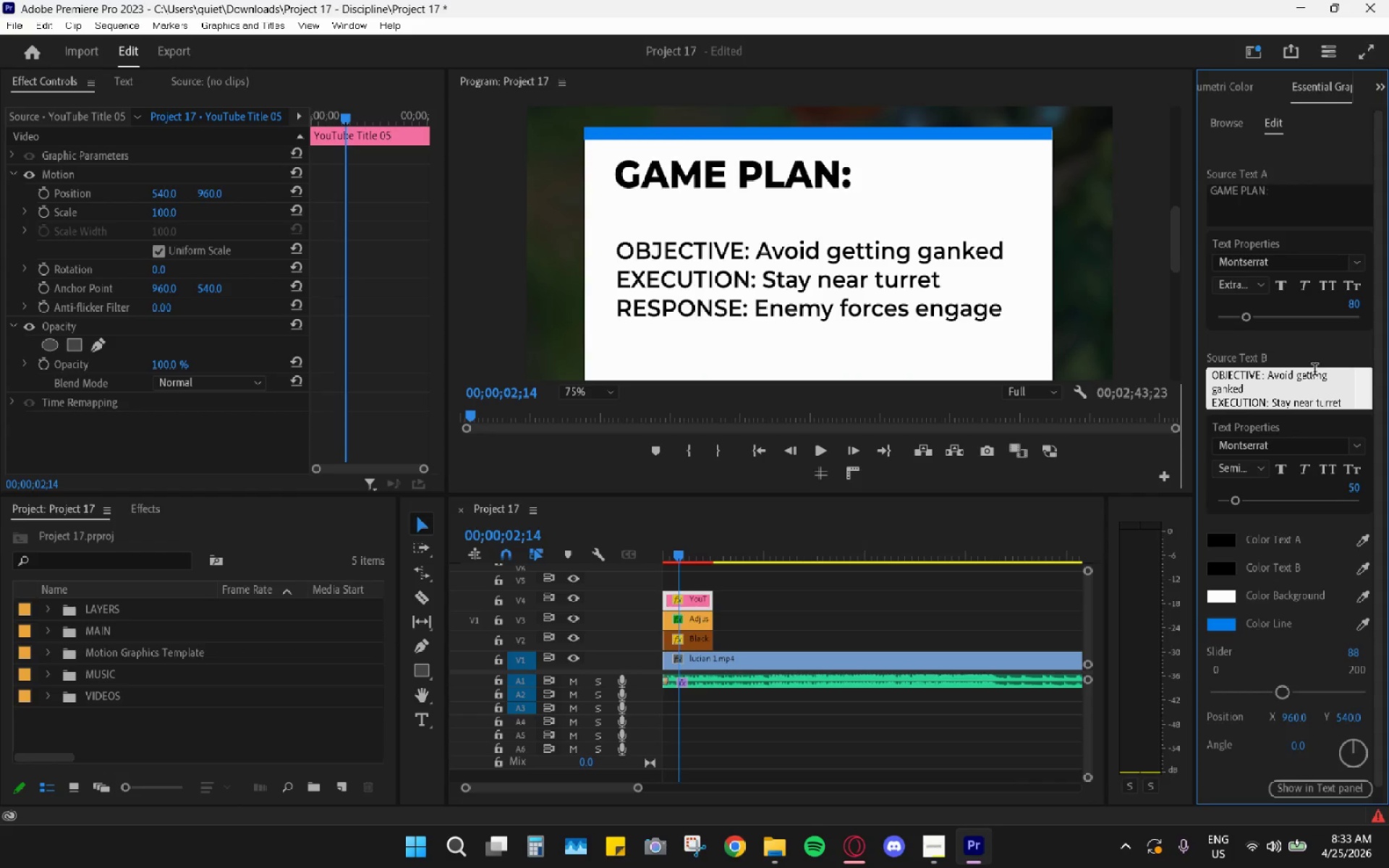 
key(Space)
 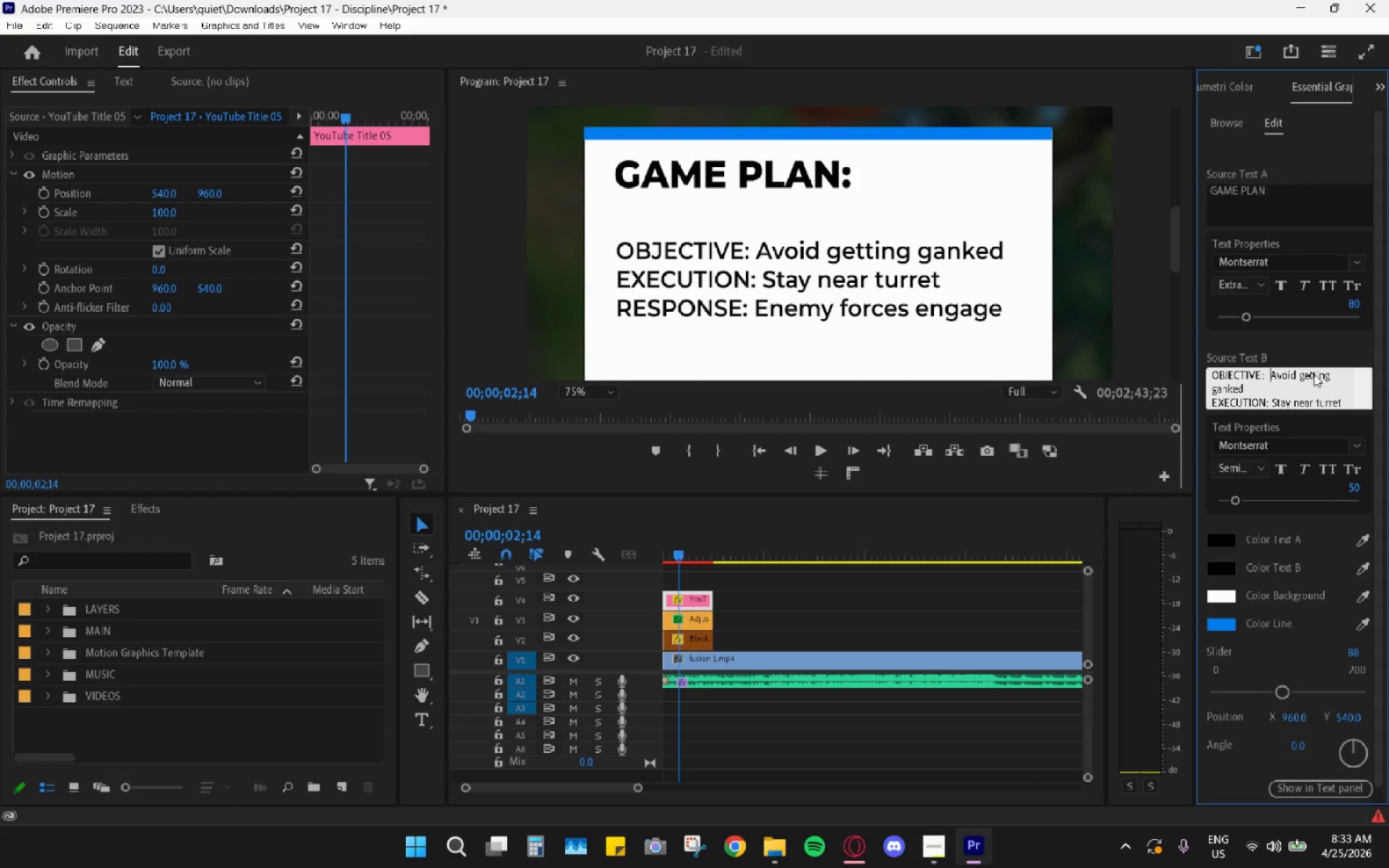 
key(Space)
 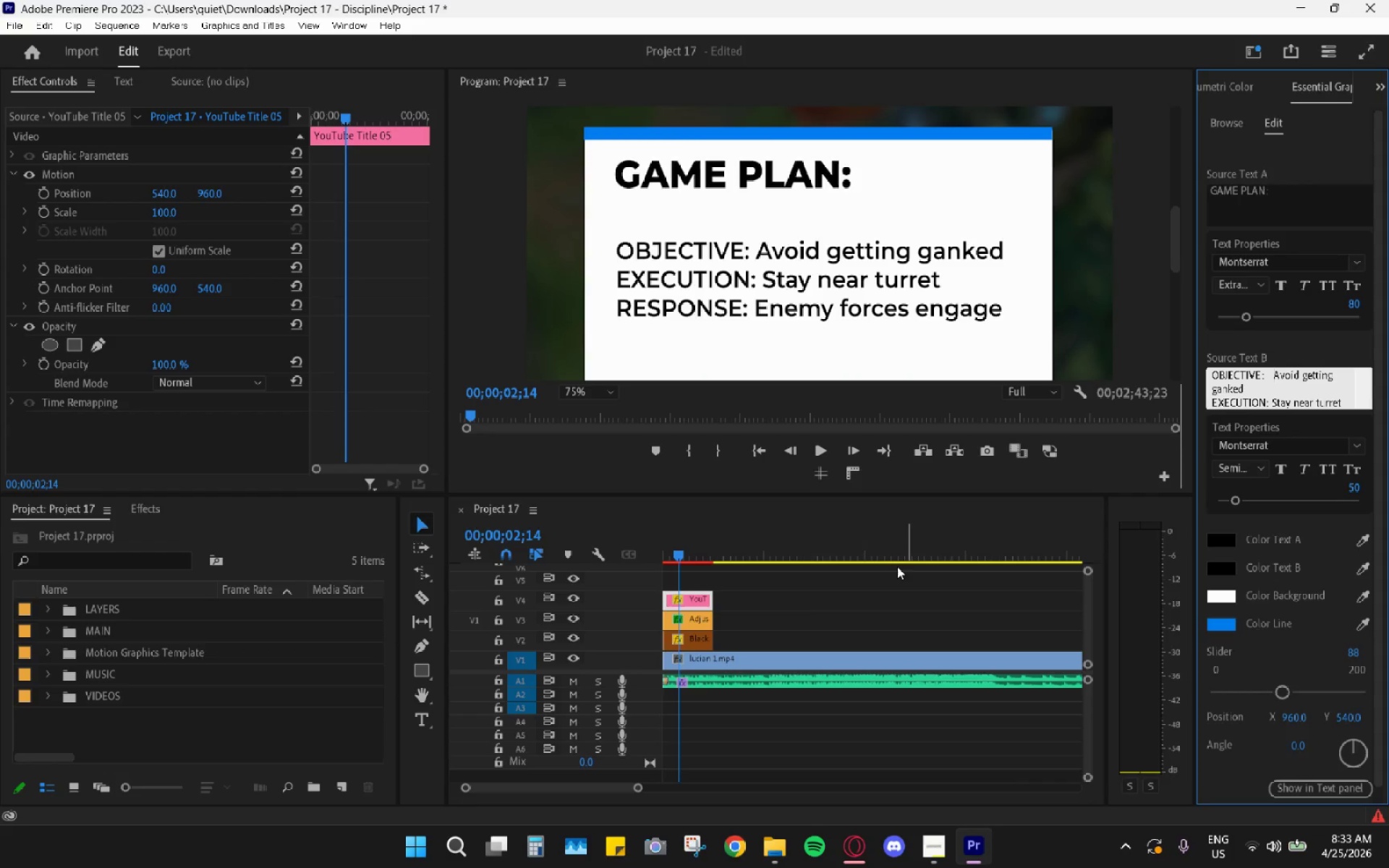 
left_click([799, 604])
 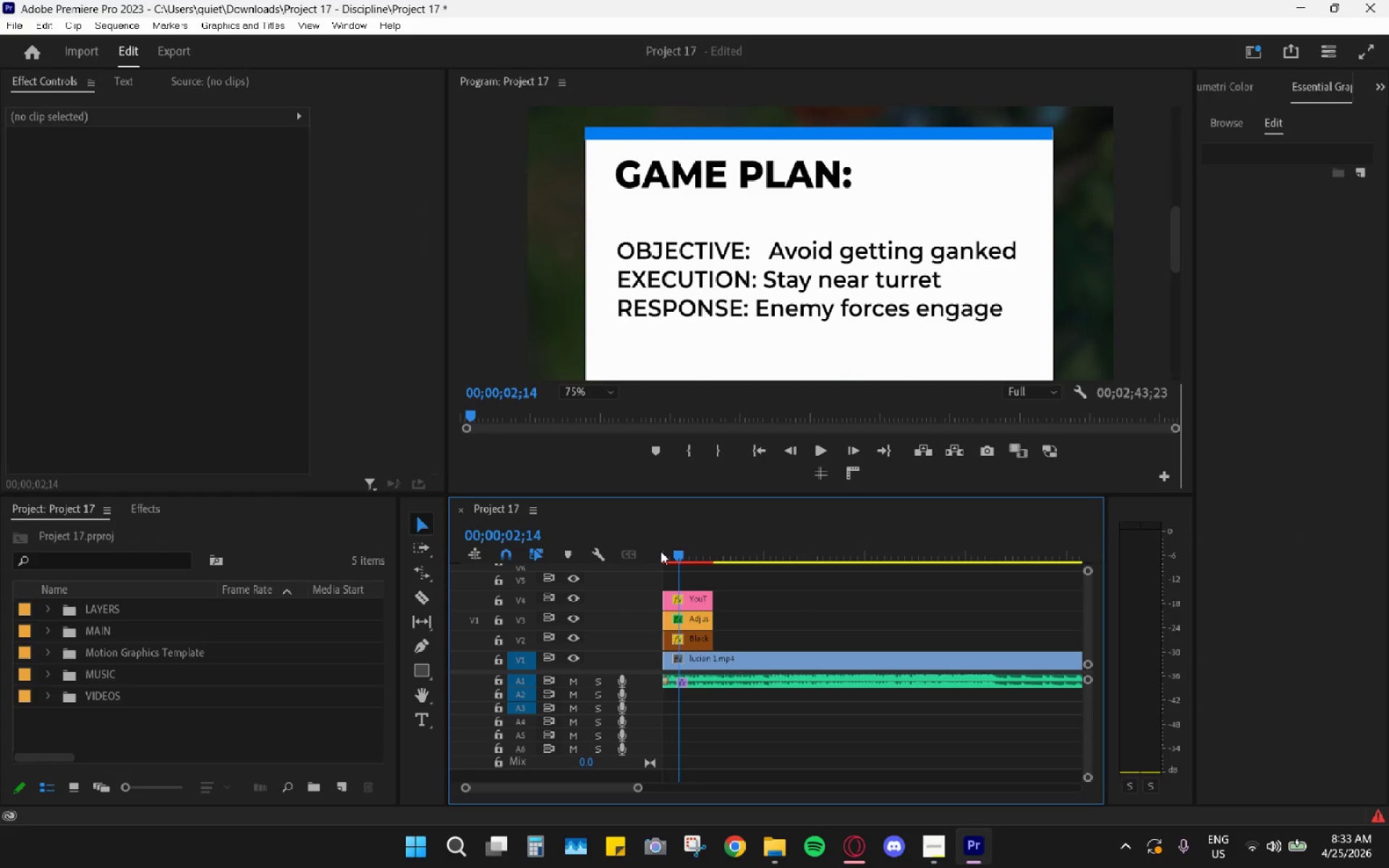 
left_click_drag(start_coordinate=[653, 550], to_coordinate=[649, 550])
 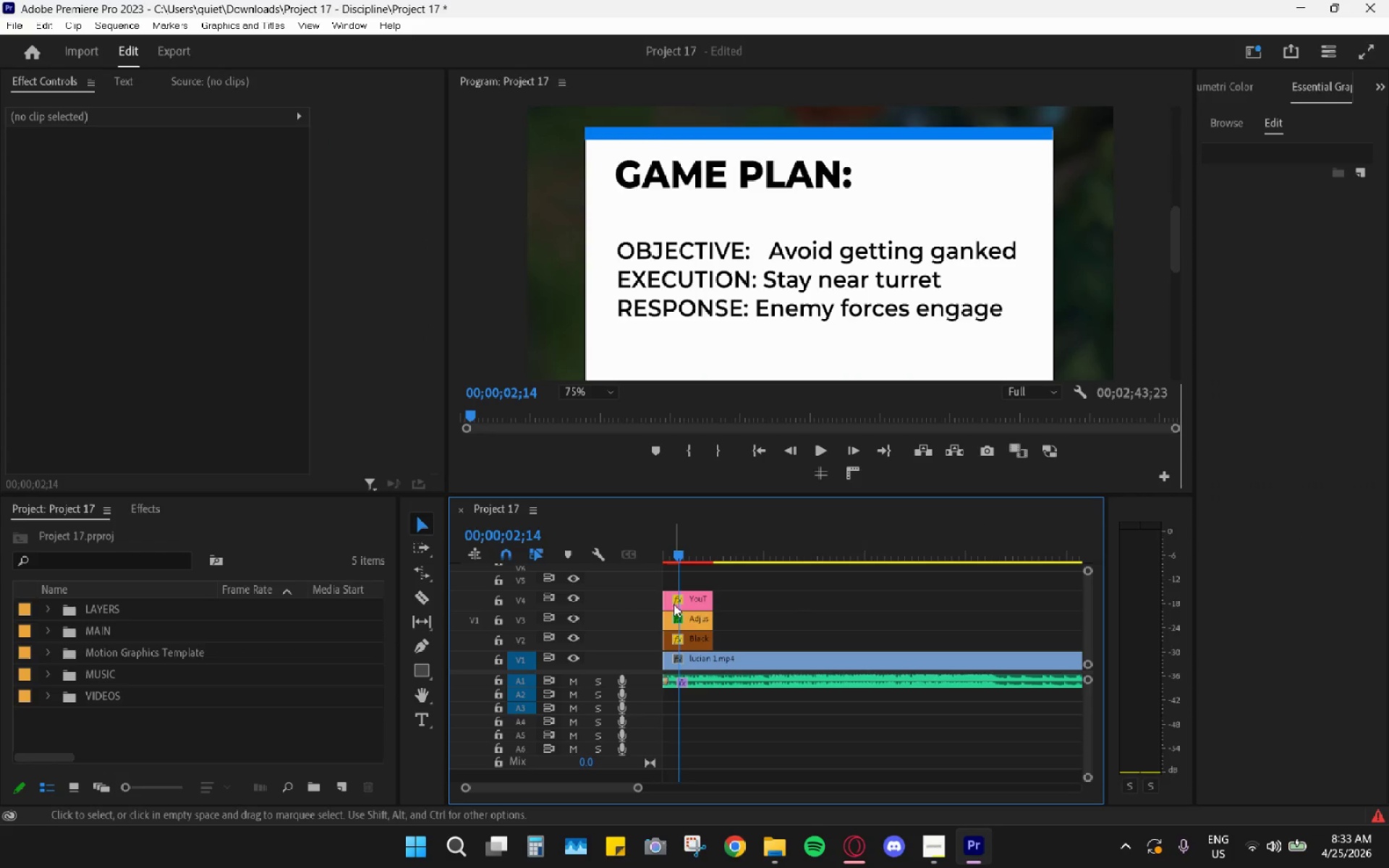 
key(Space)
 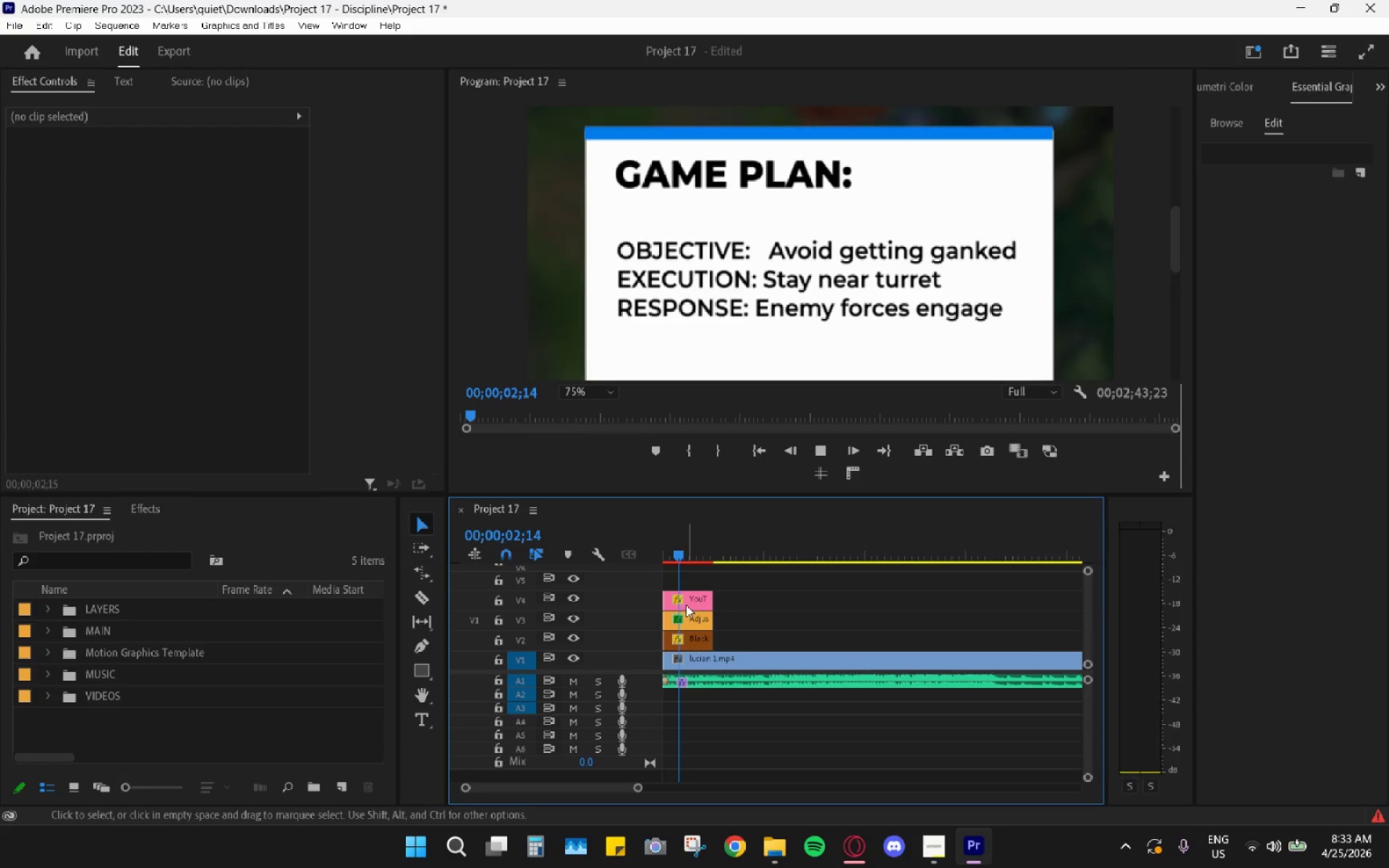 
key(Space)
 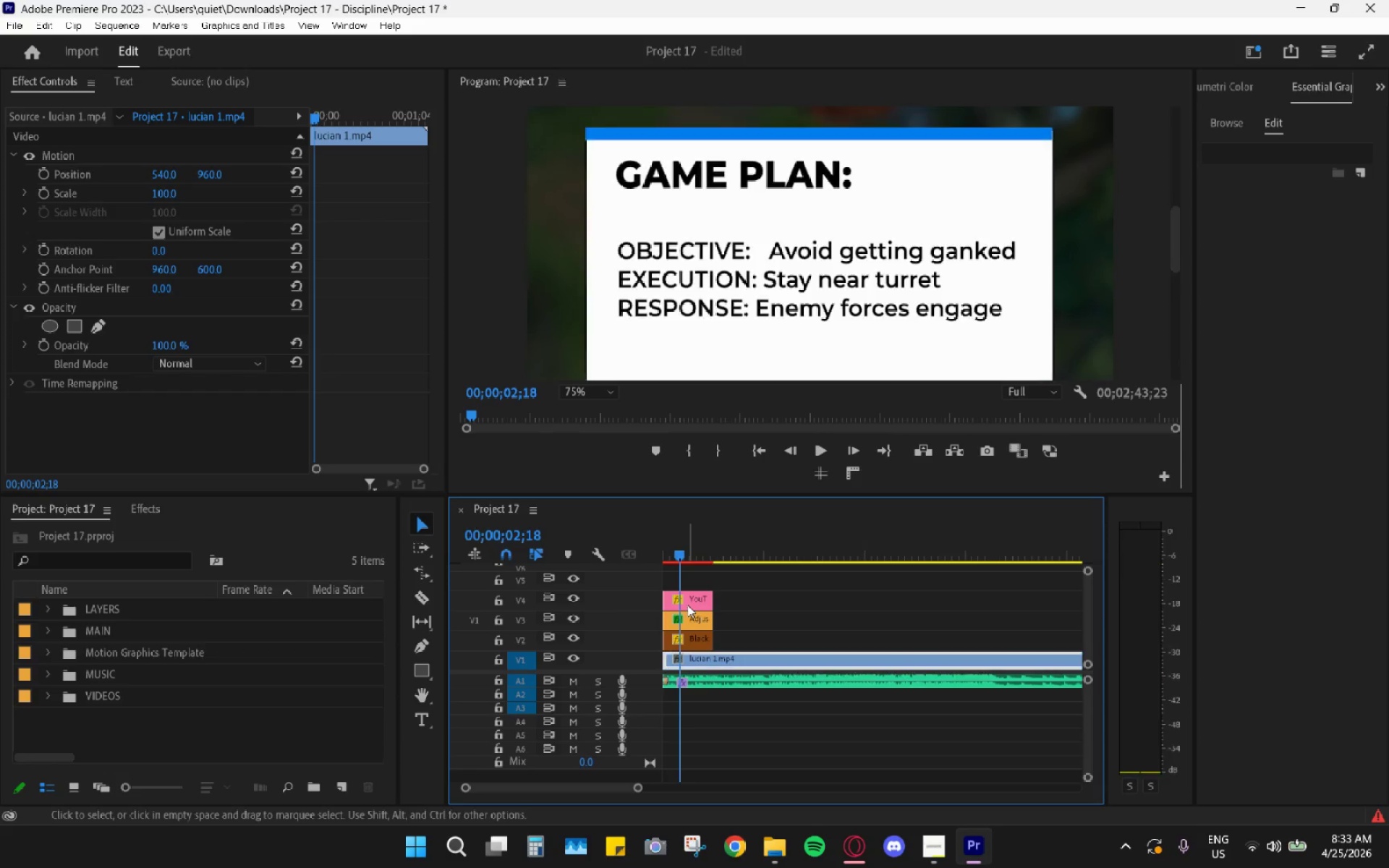 
key(Space)
 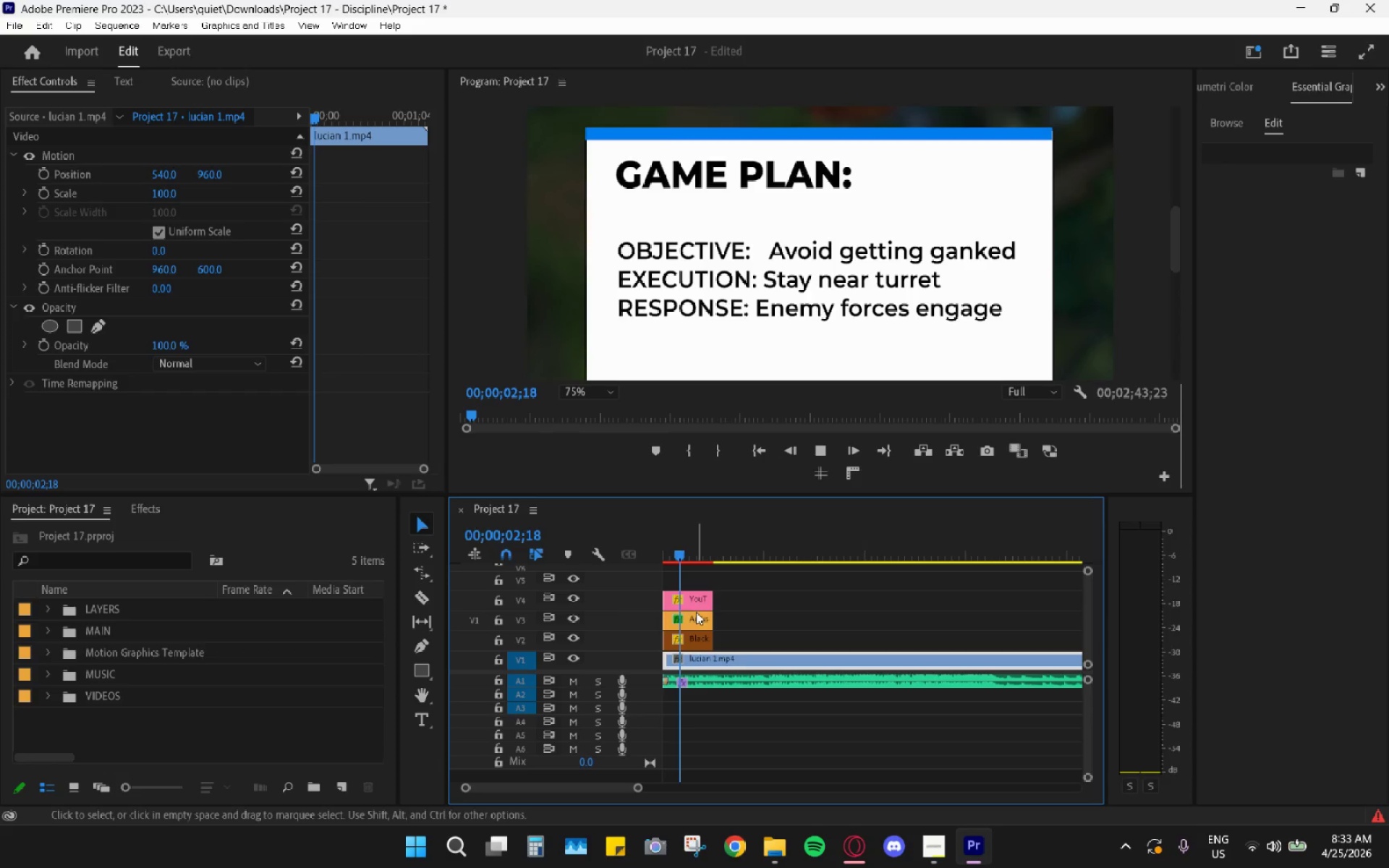 
key(Space)
 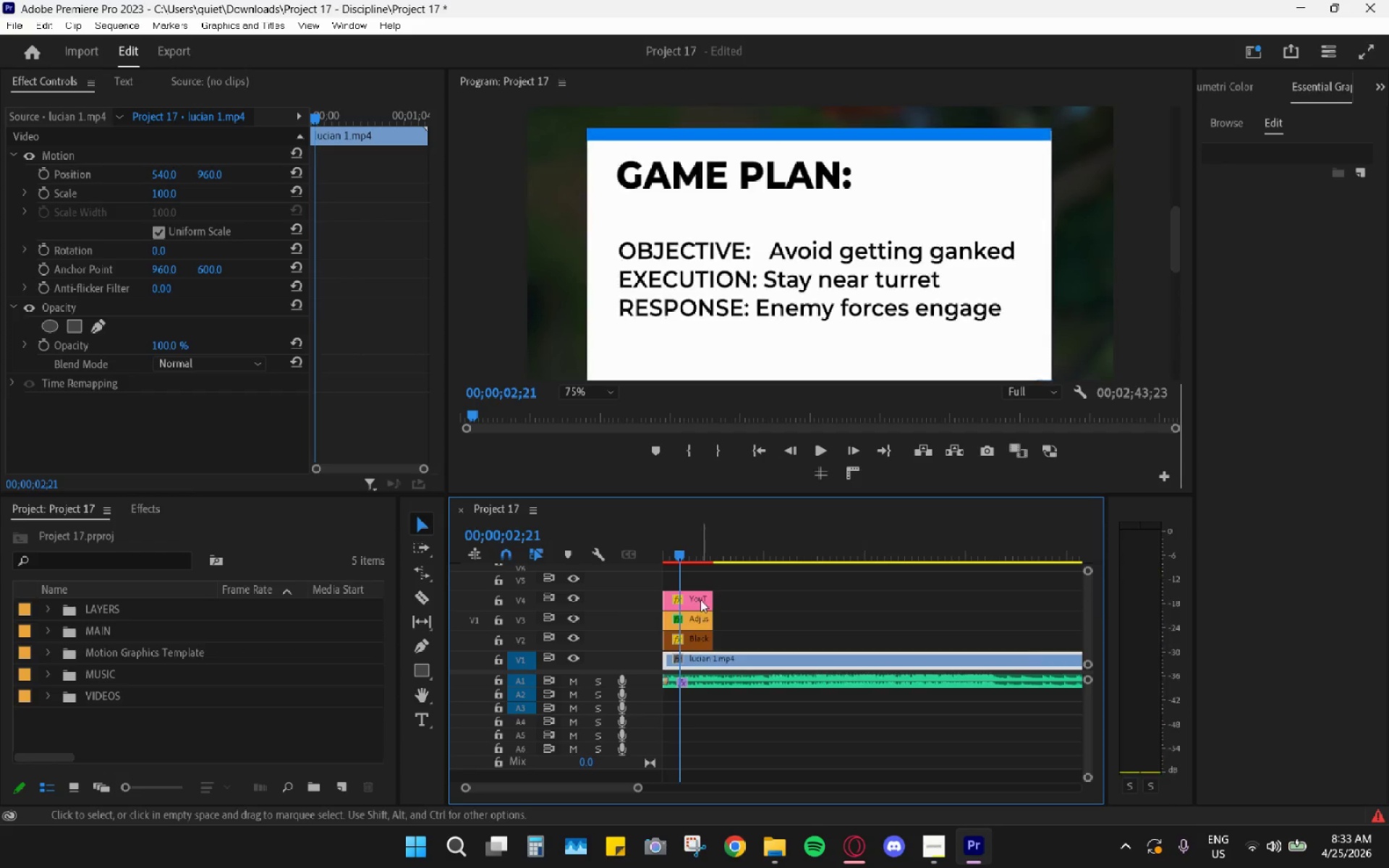 
left_click([700, 600])
 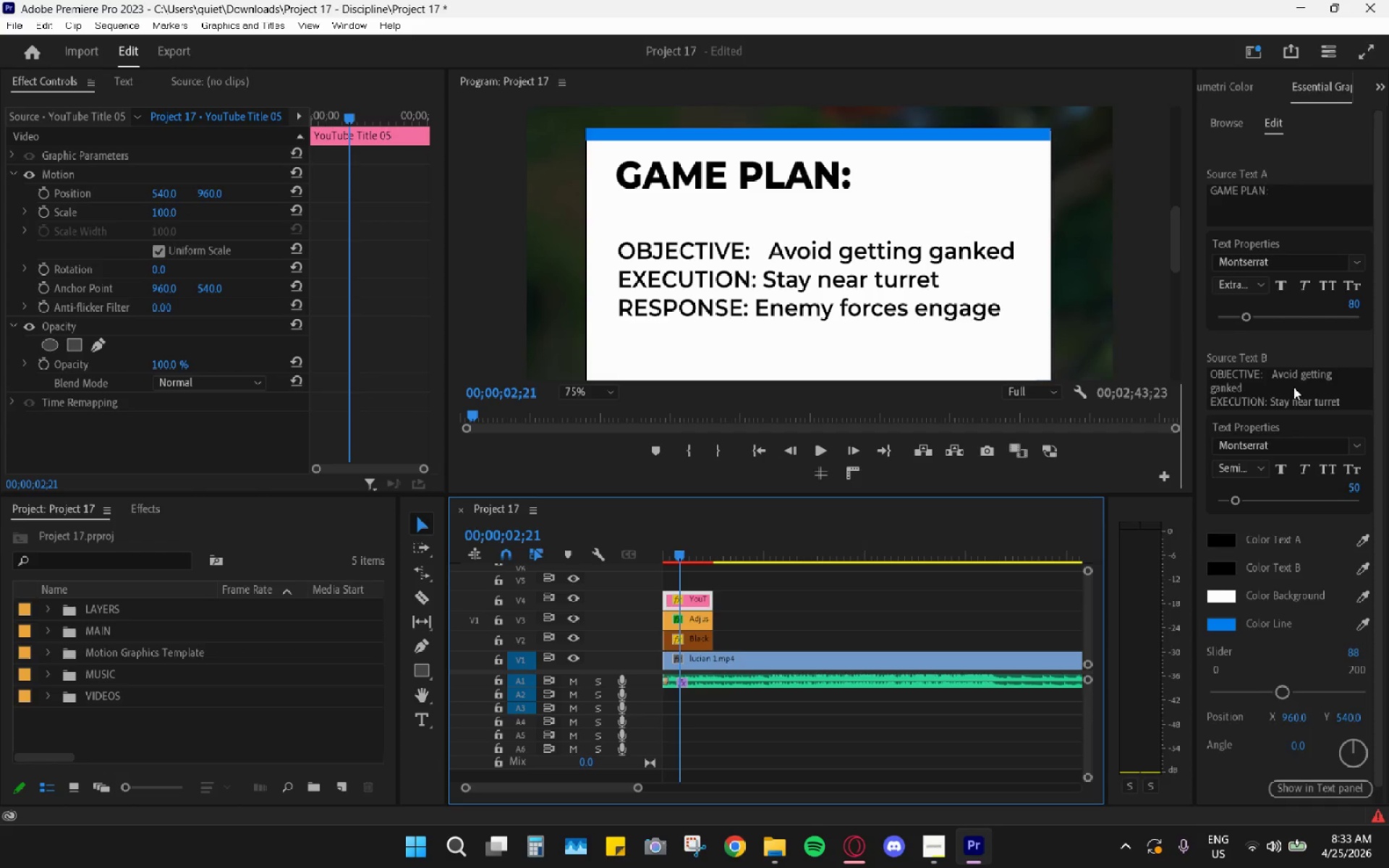 
left_click([1275, 374])
 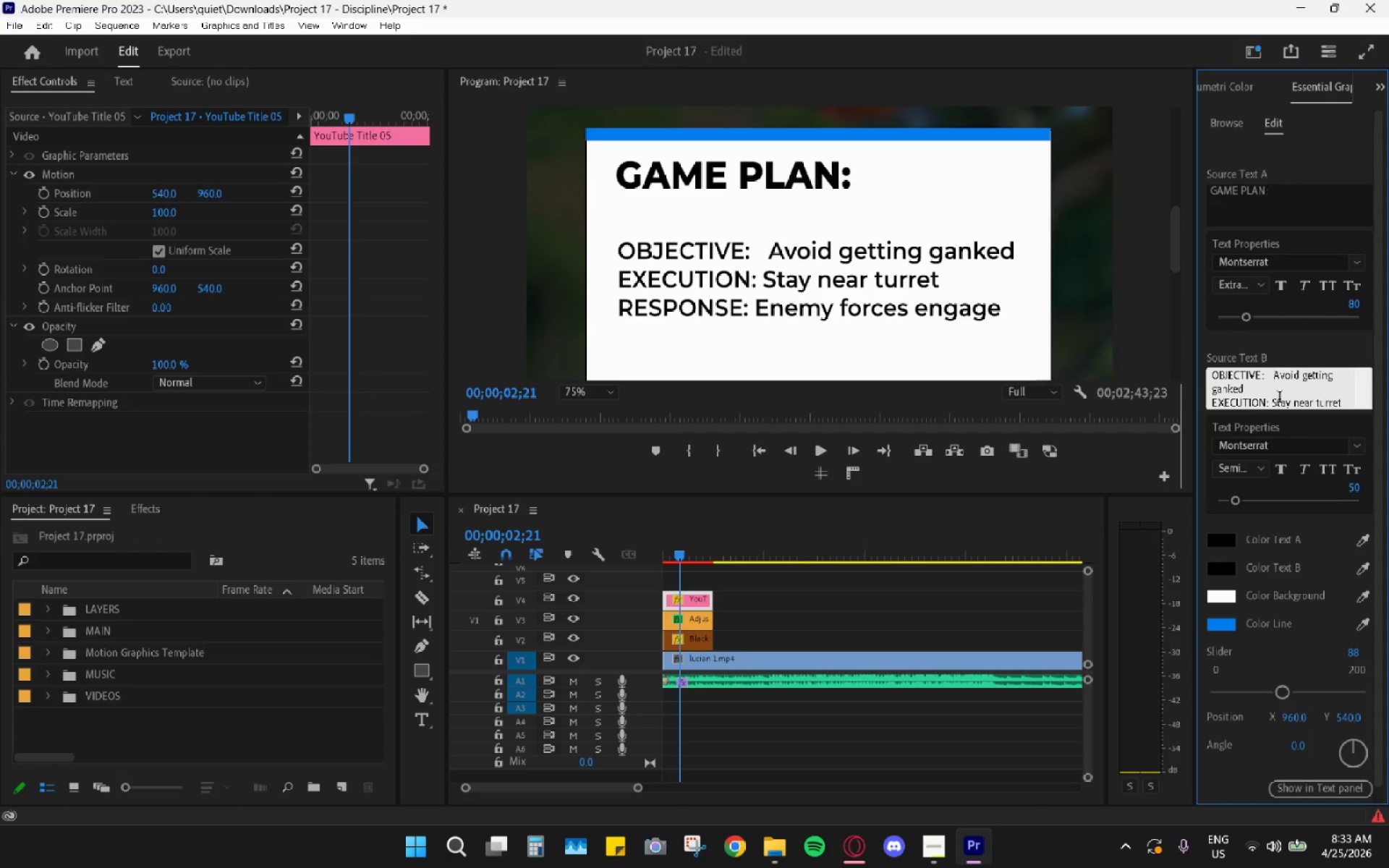 
left_click([1273, 405])
 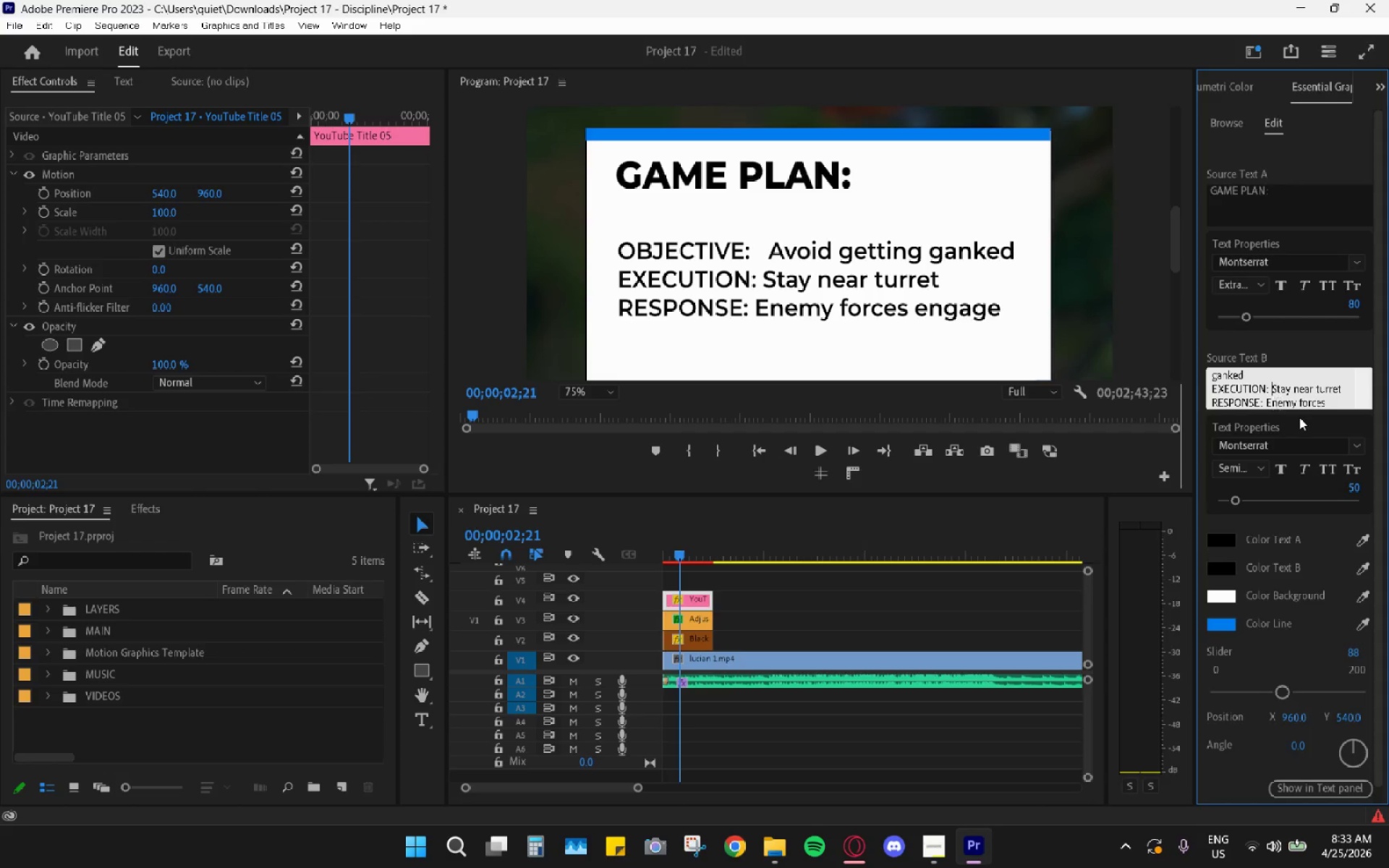 
key(Space)
 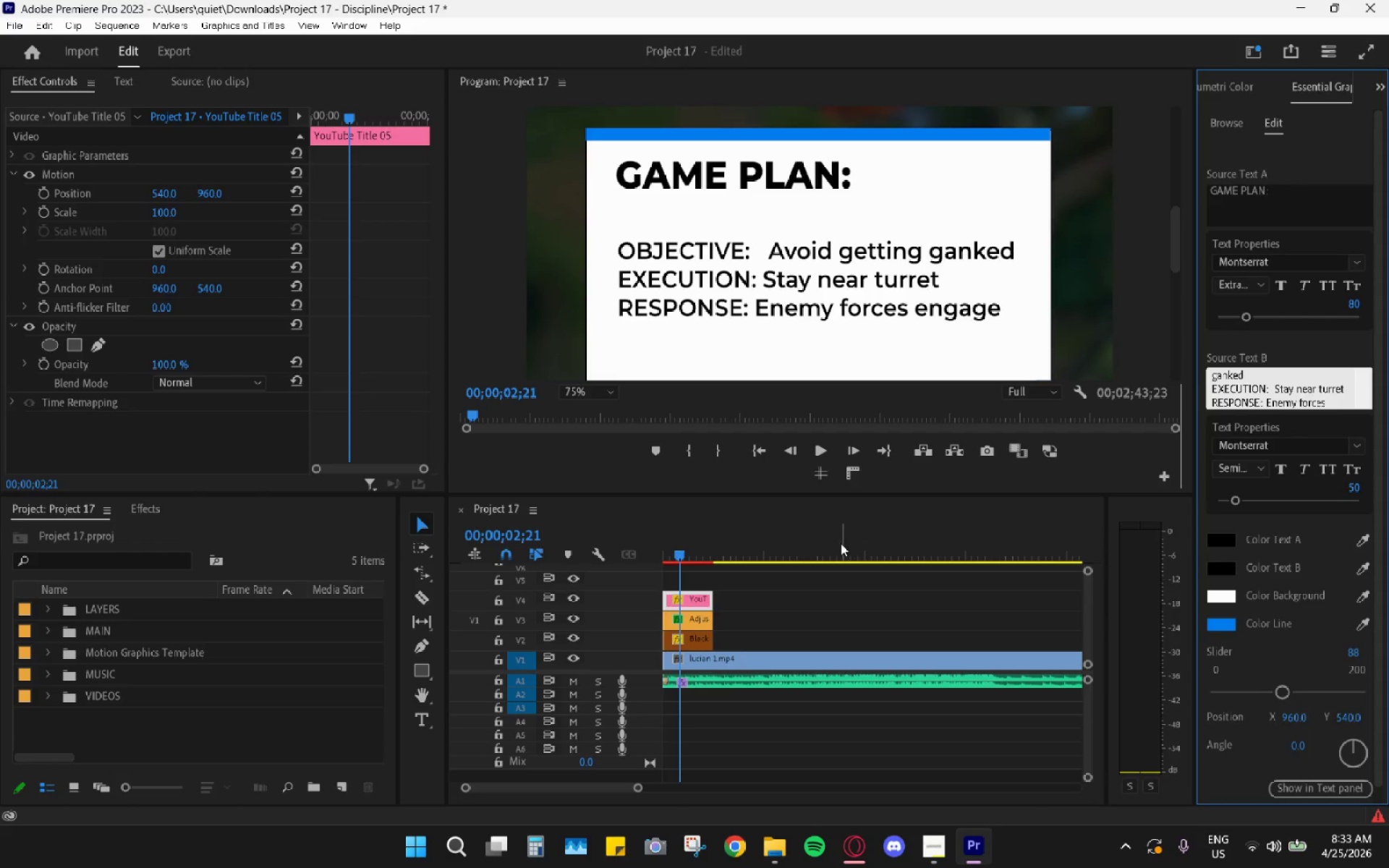 
left_click([794, 611])
 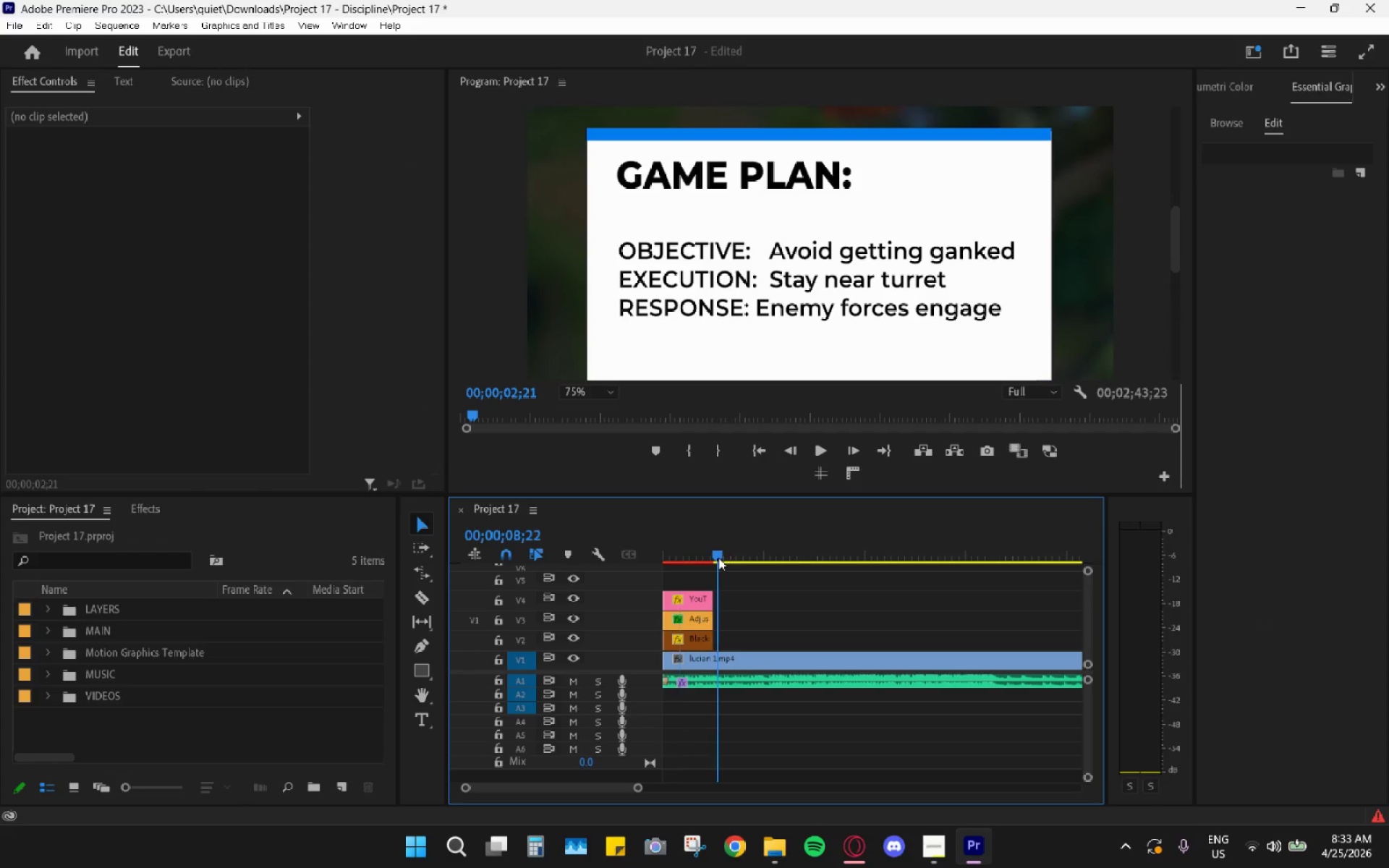 
left_click_drag(start_coordinate=[711, 556], to_coordinate=[698, 556])
 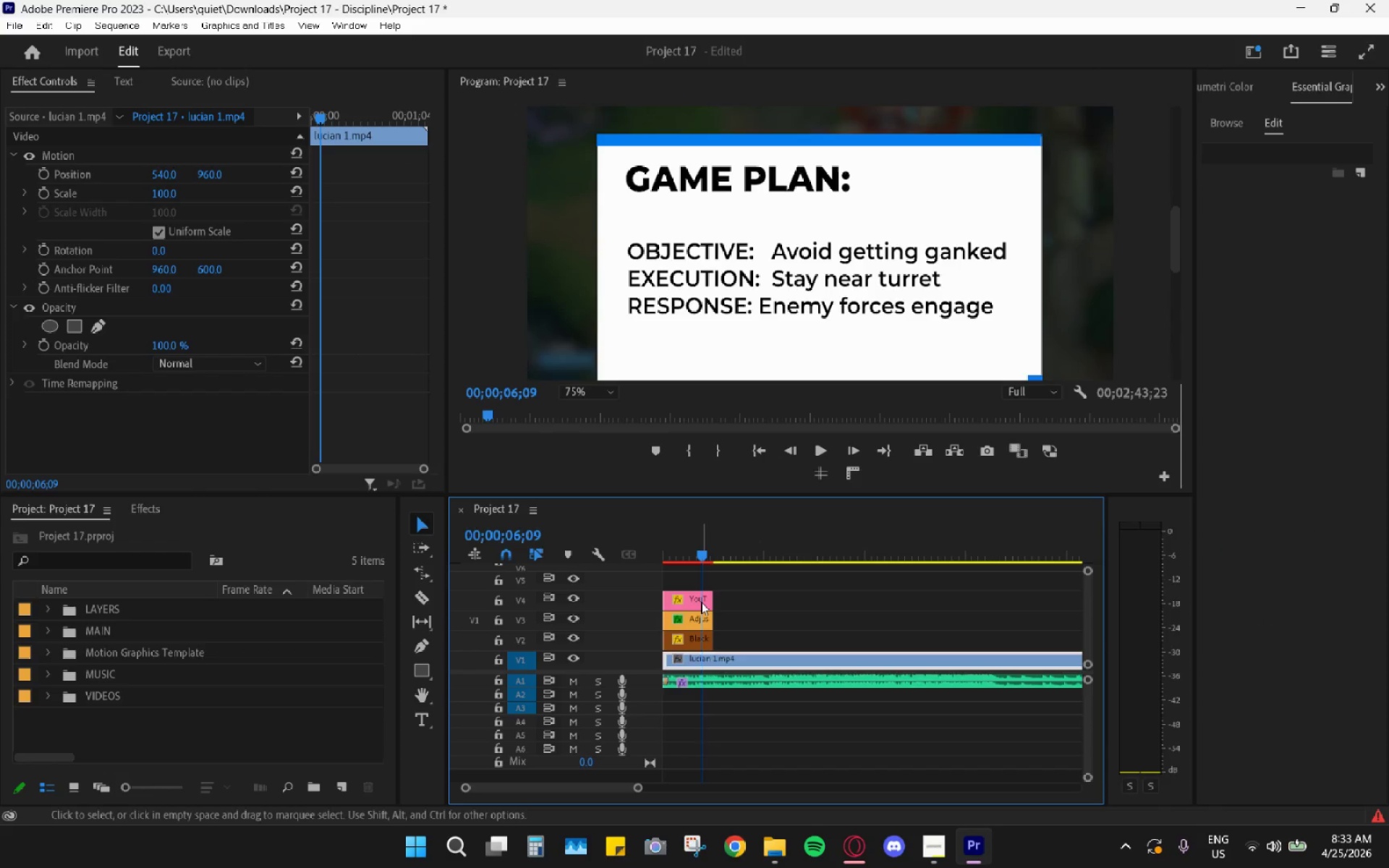 
left_click([701, 602])
 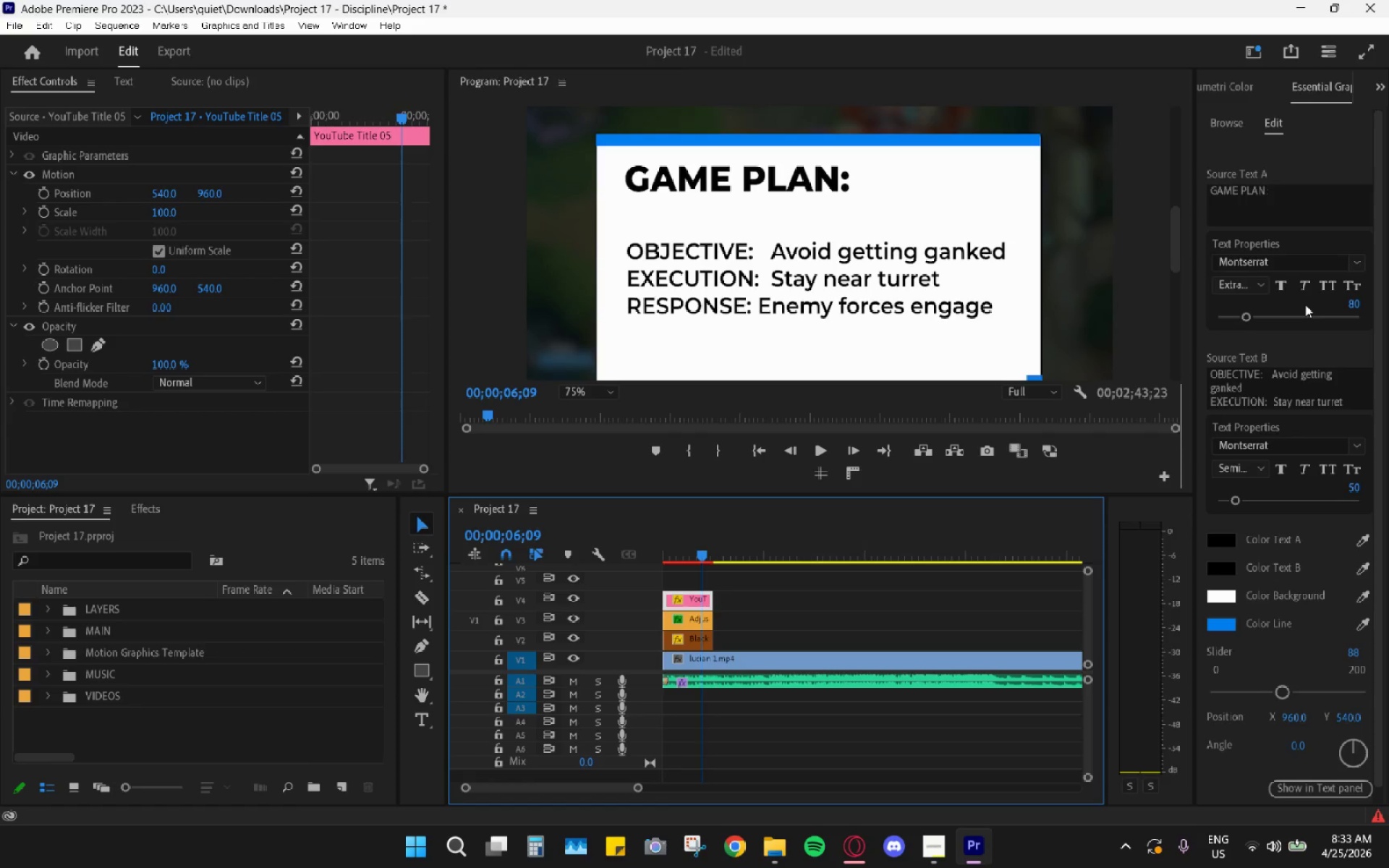 
left_click([1293, 380])
 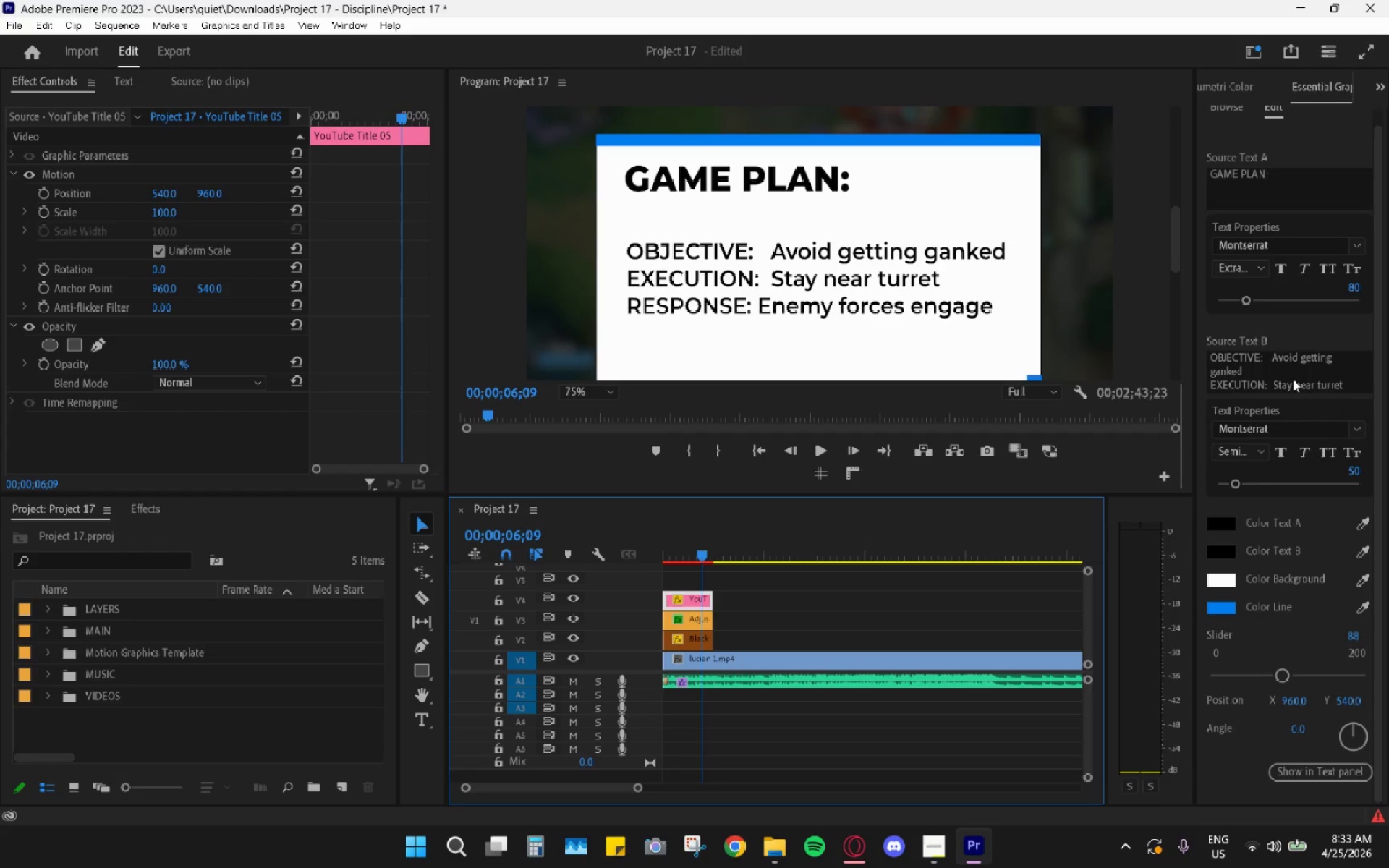 
scroll: coordinate [1293, 379], scroll_direction: down, amount: 5.0
 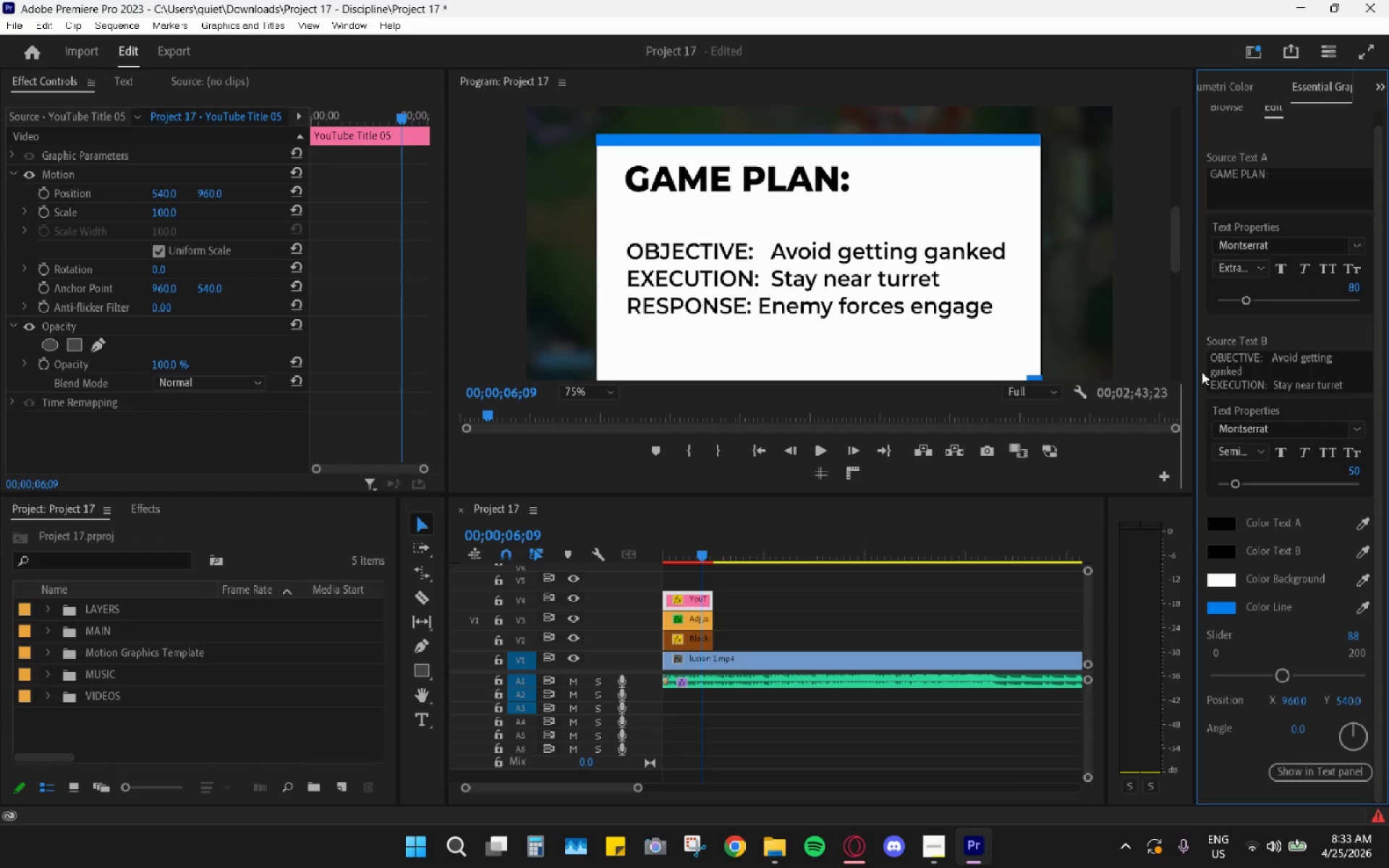 
double_click([1249, 372])
 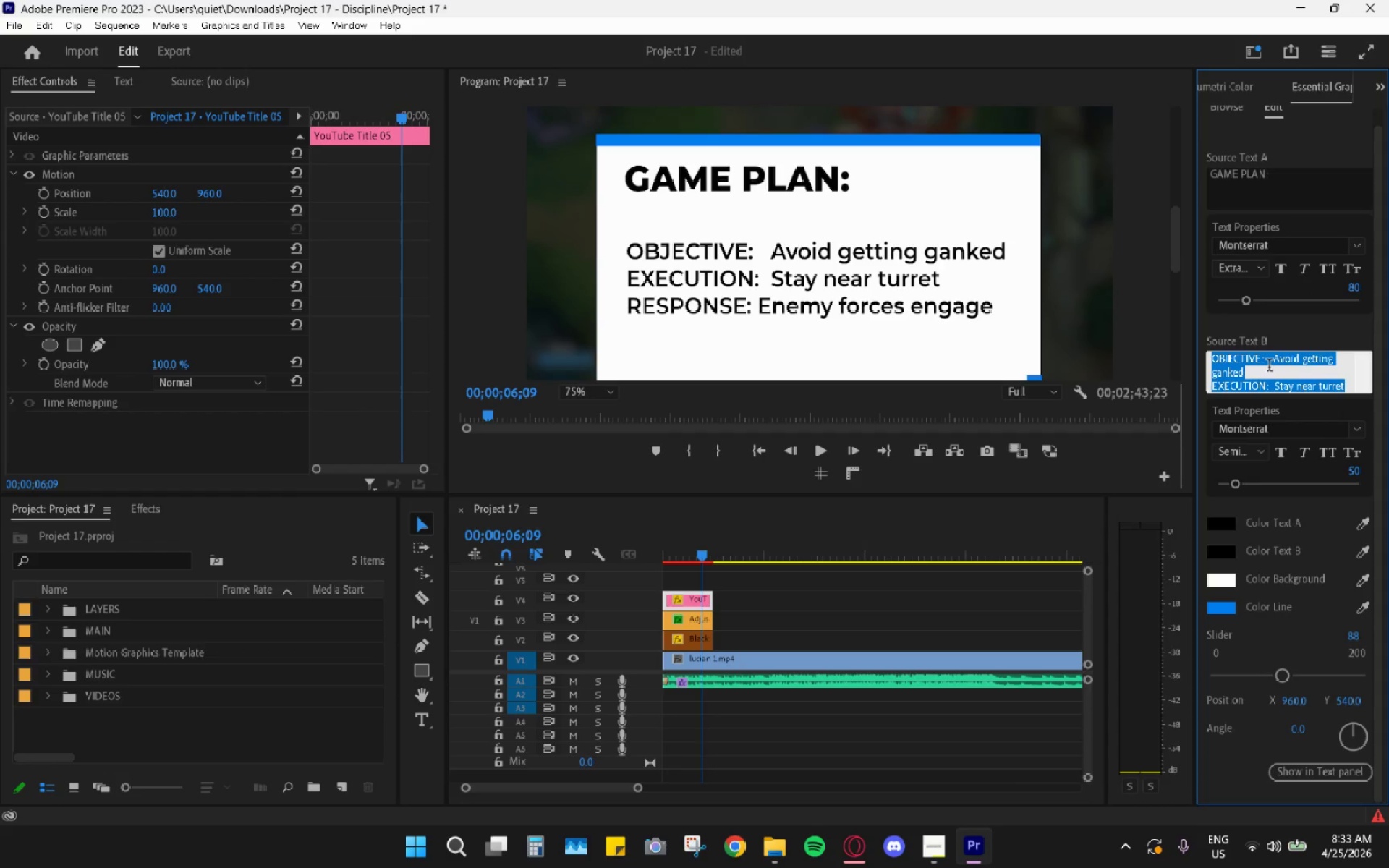 
scroll: coordinate [1278, 365], scroll_direction: down, amount: 3.0
 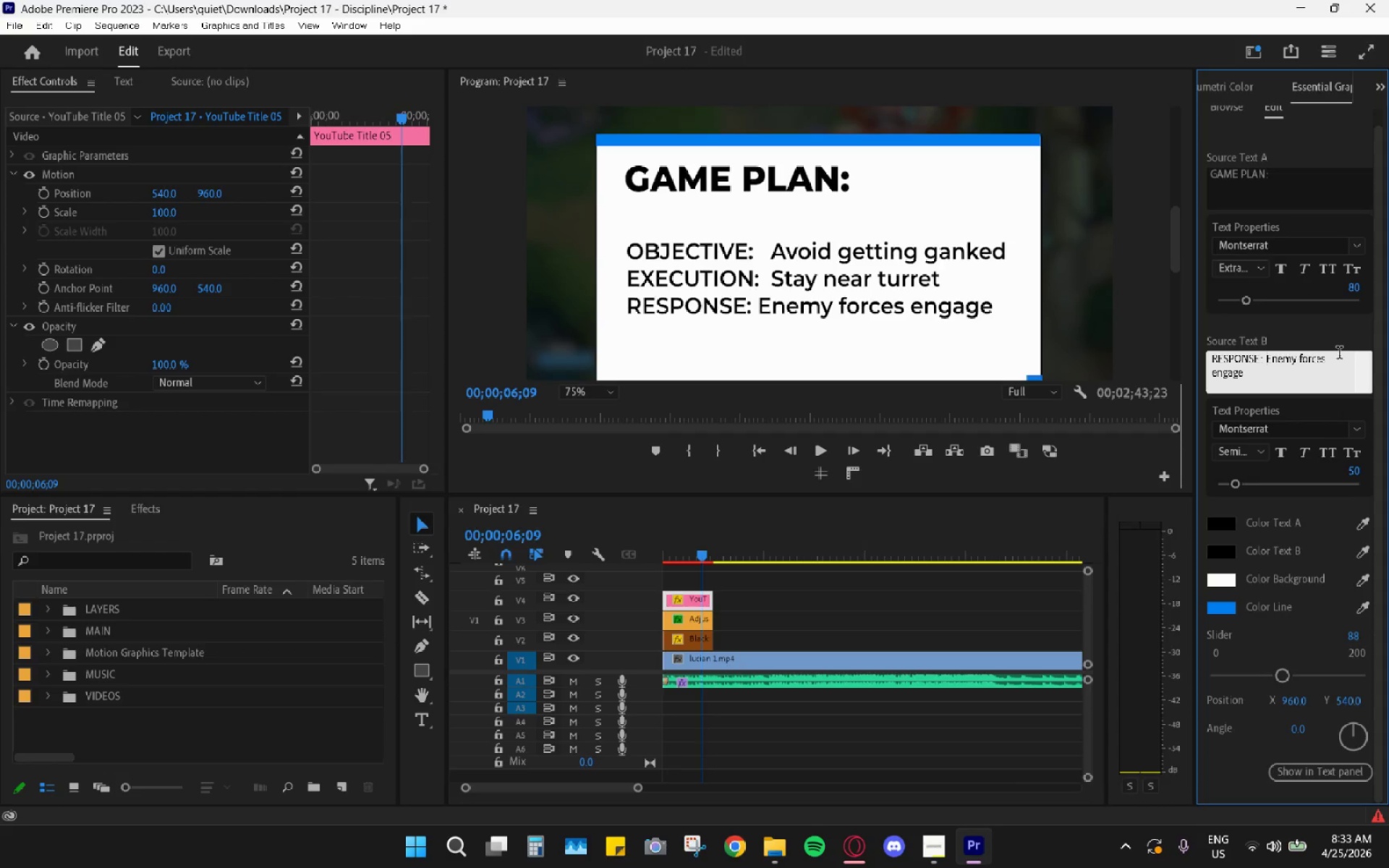 
key(Space)
 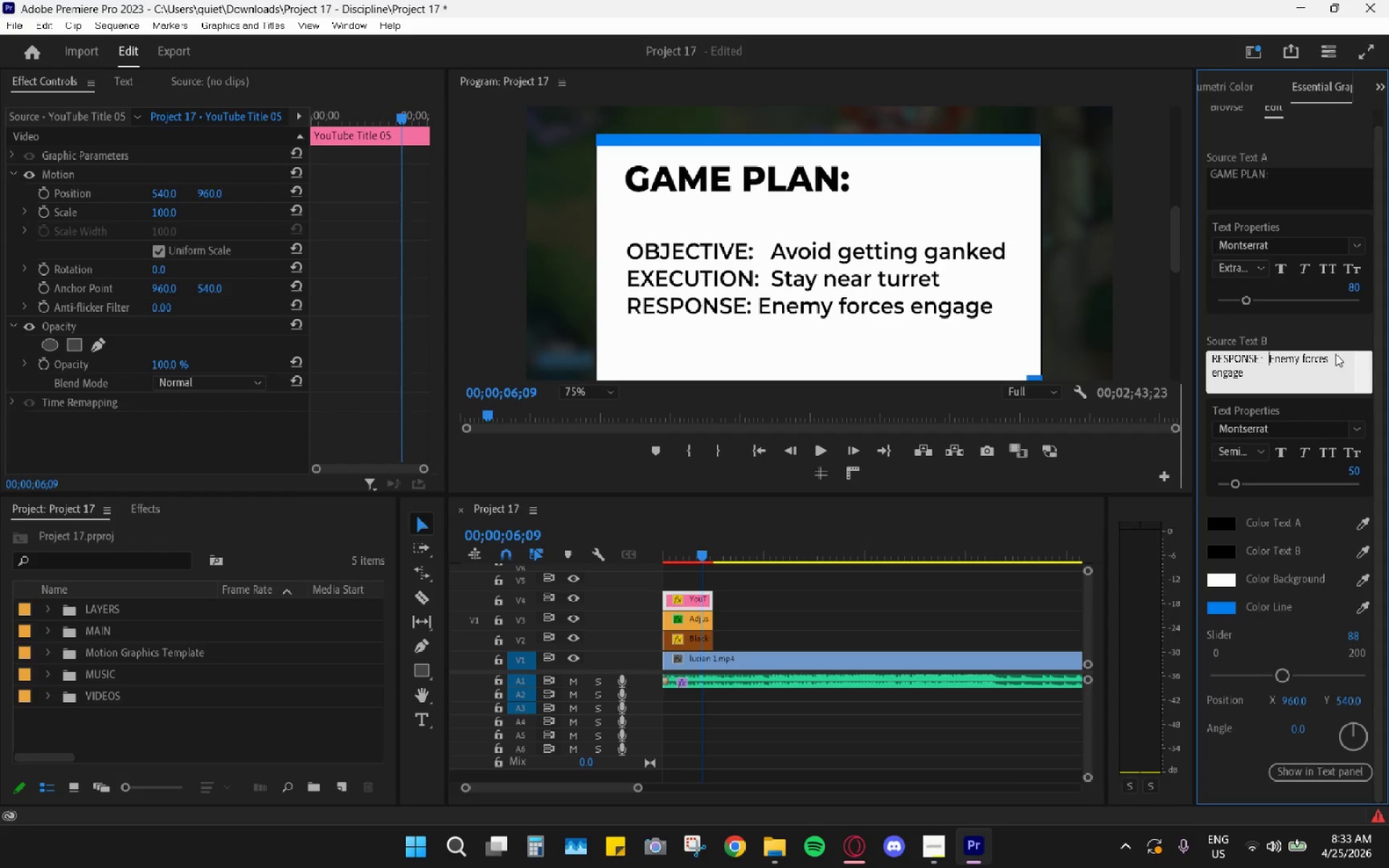 
key(Space)
 